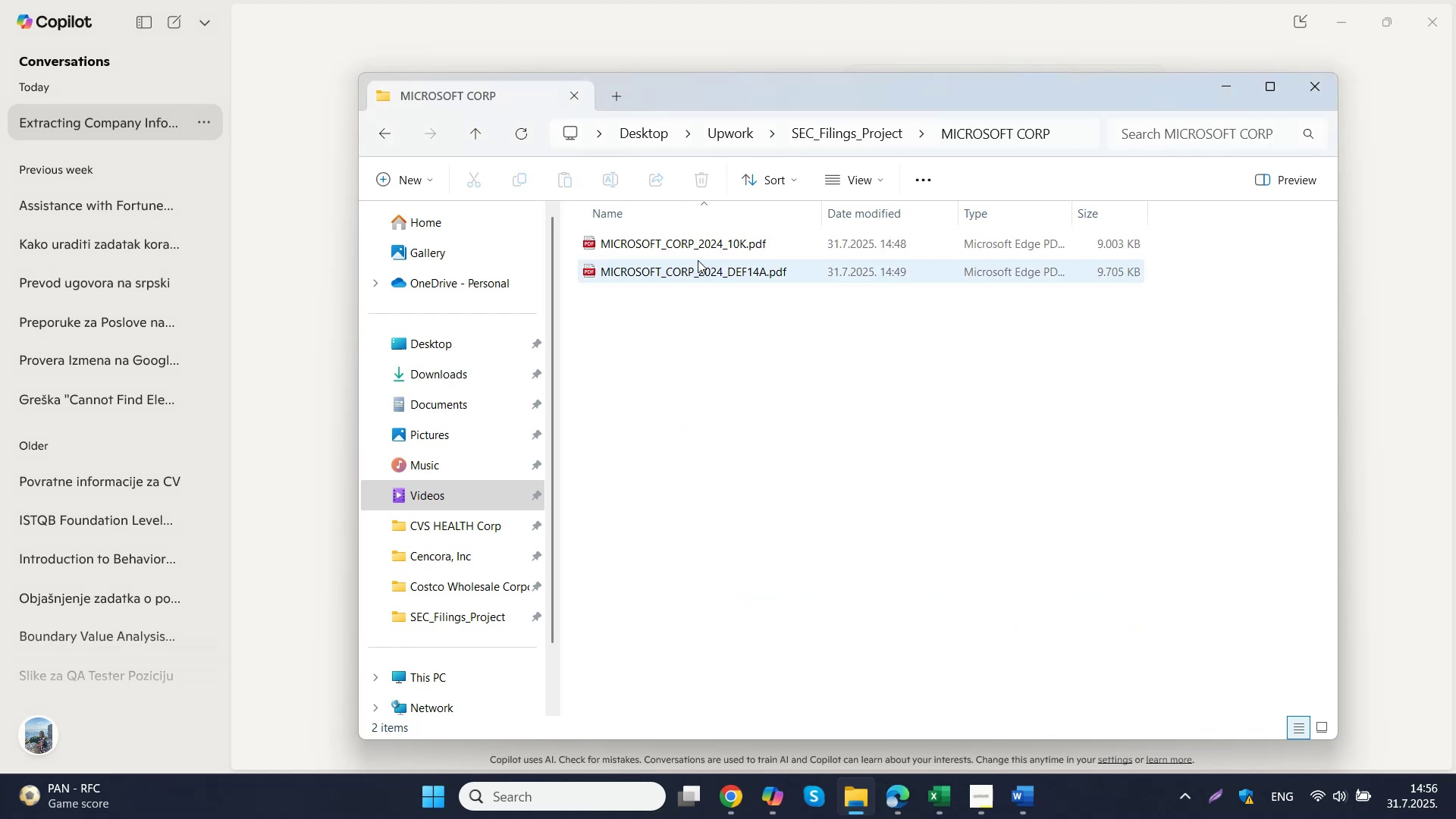 
double_click([706, 239])
 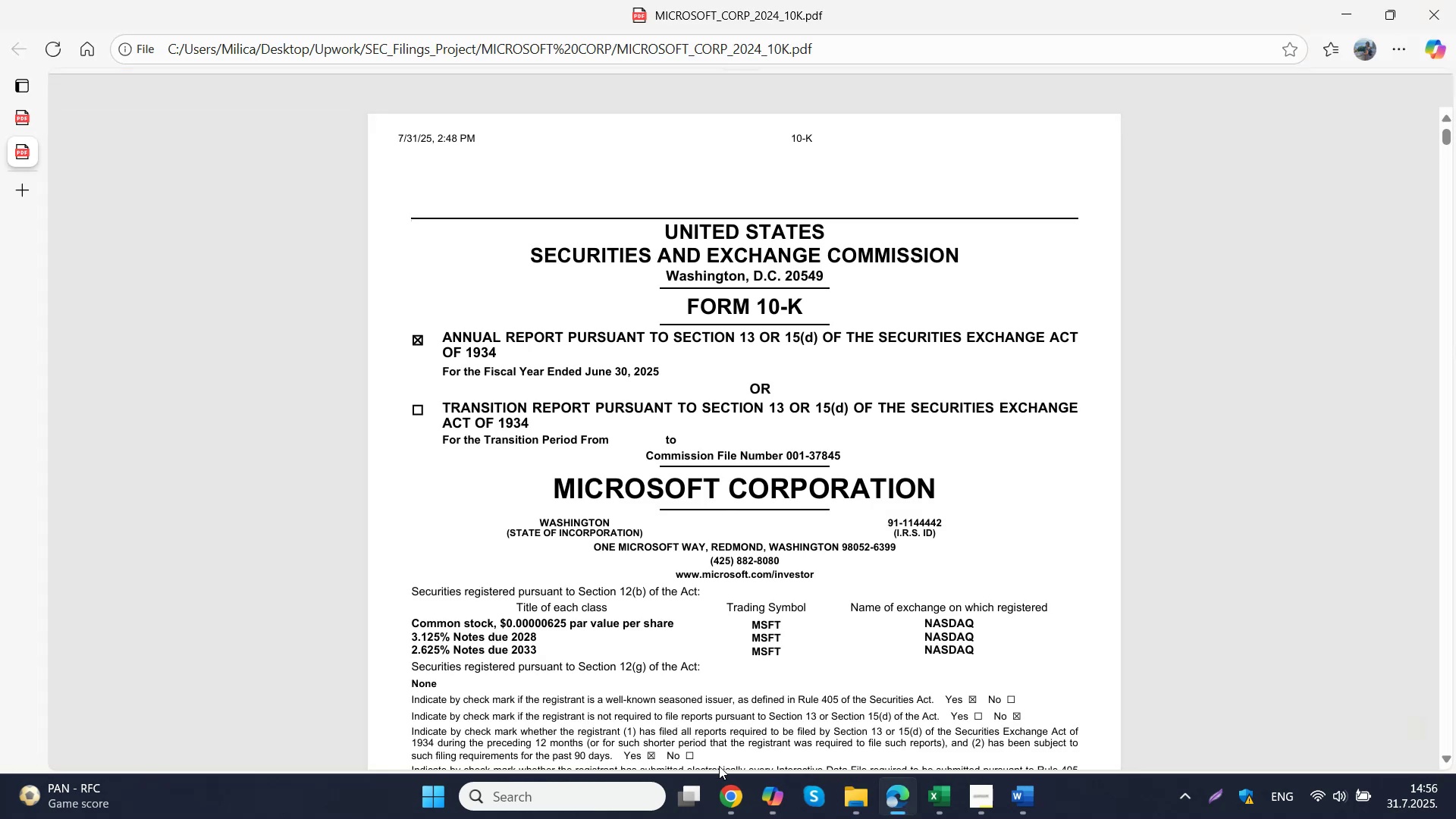 
left_click([682, 707])
 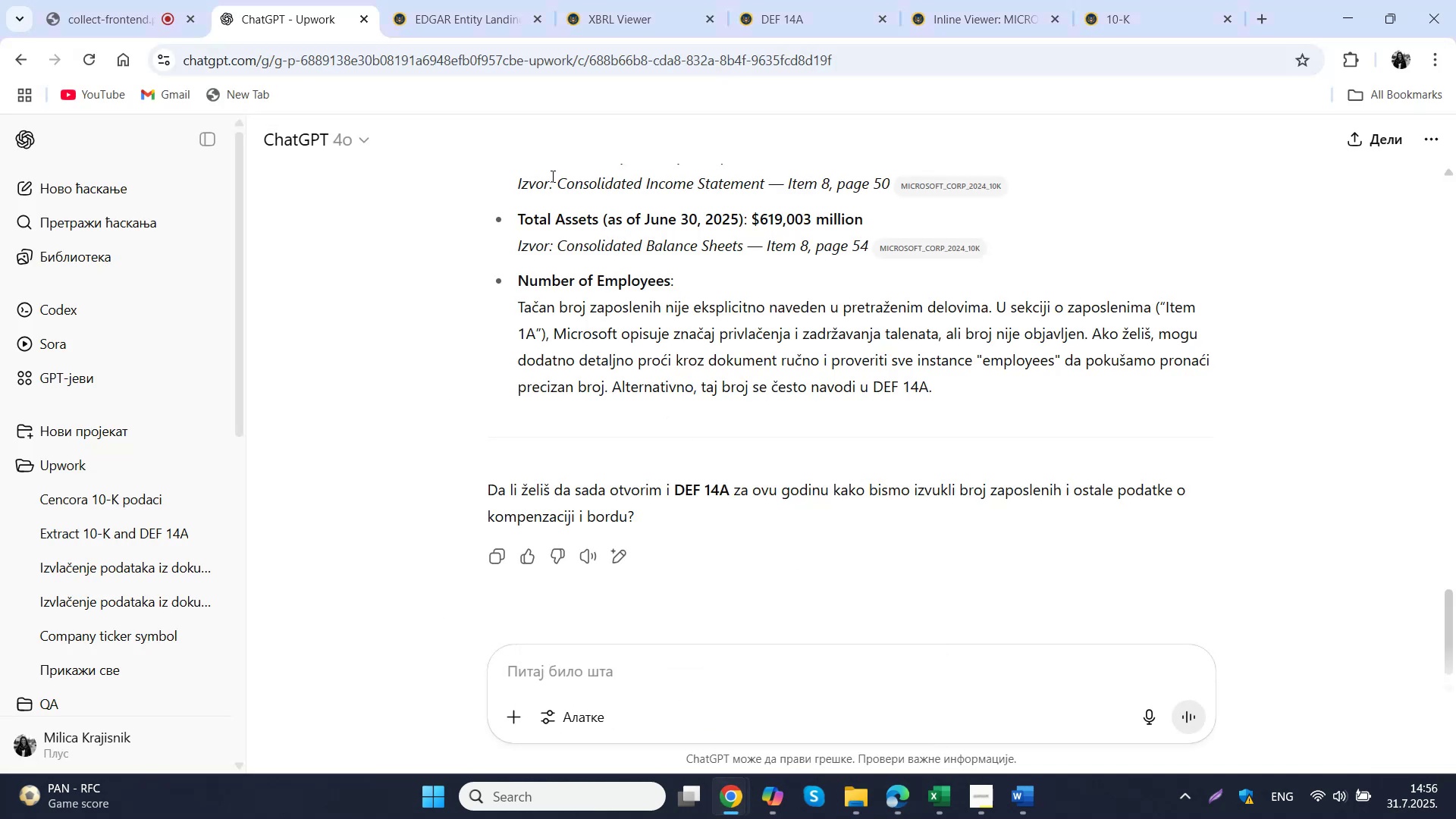 
left_click_drag(start_coordinate=[558, 187], to_coordinate=[762, 195])
 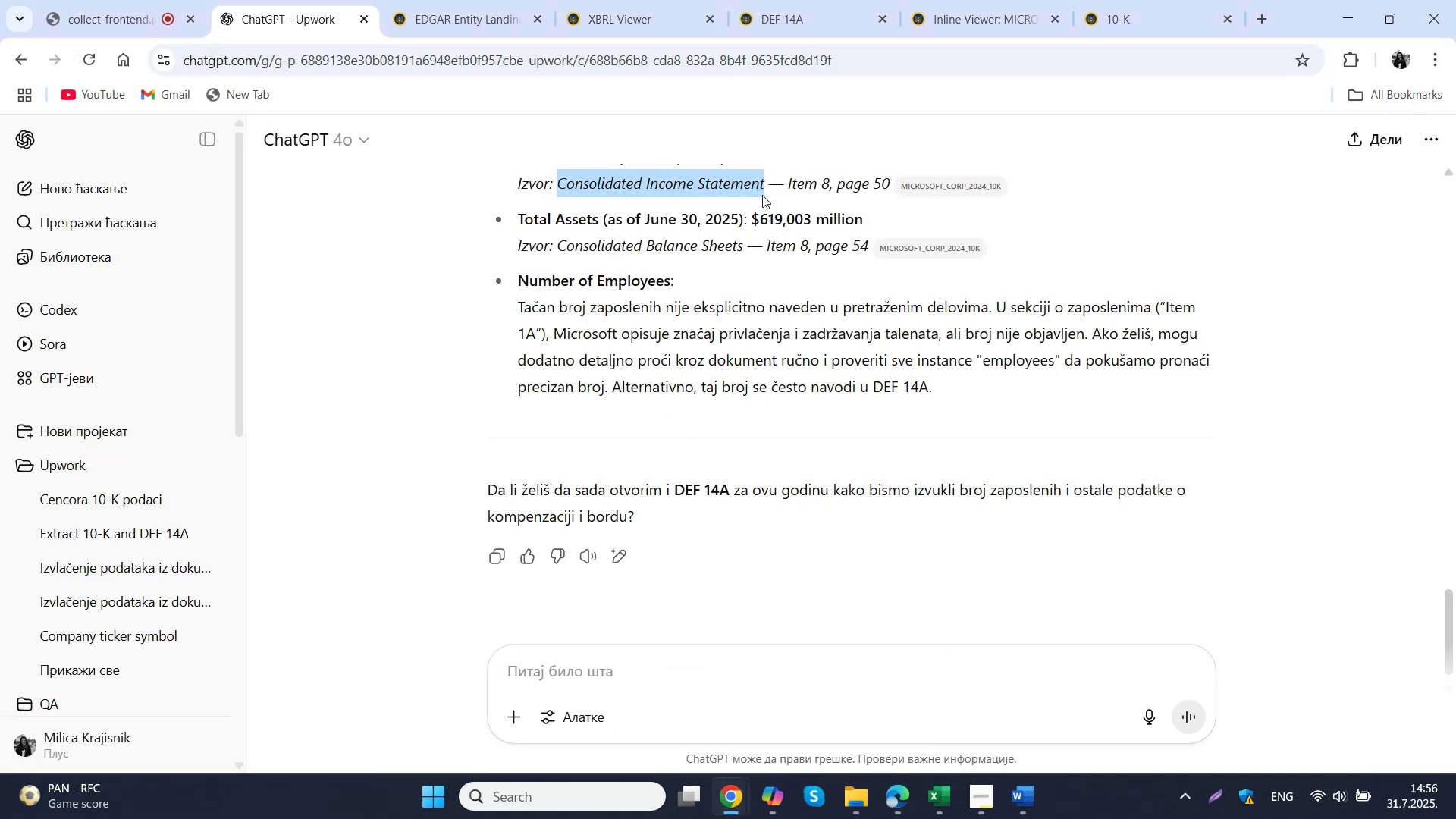 
key(Control+ControlLeft)
 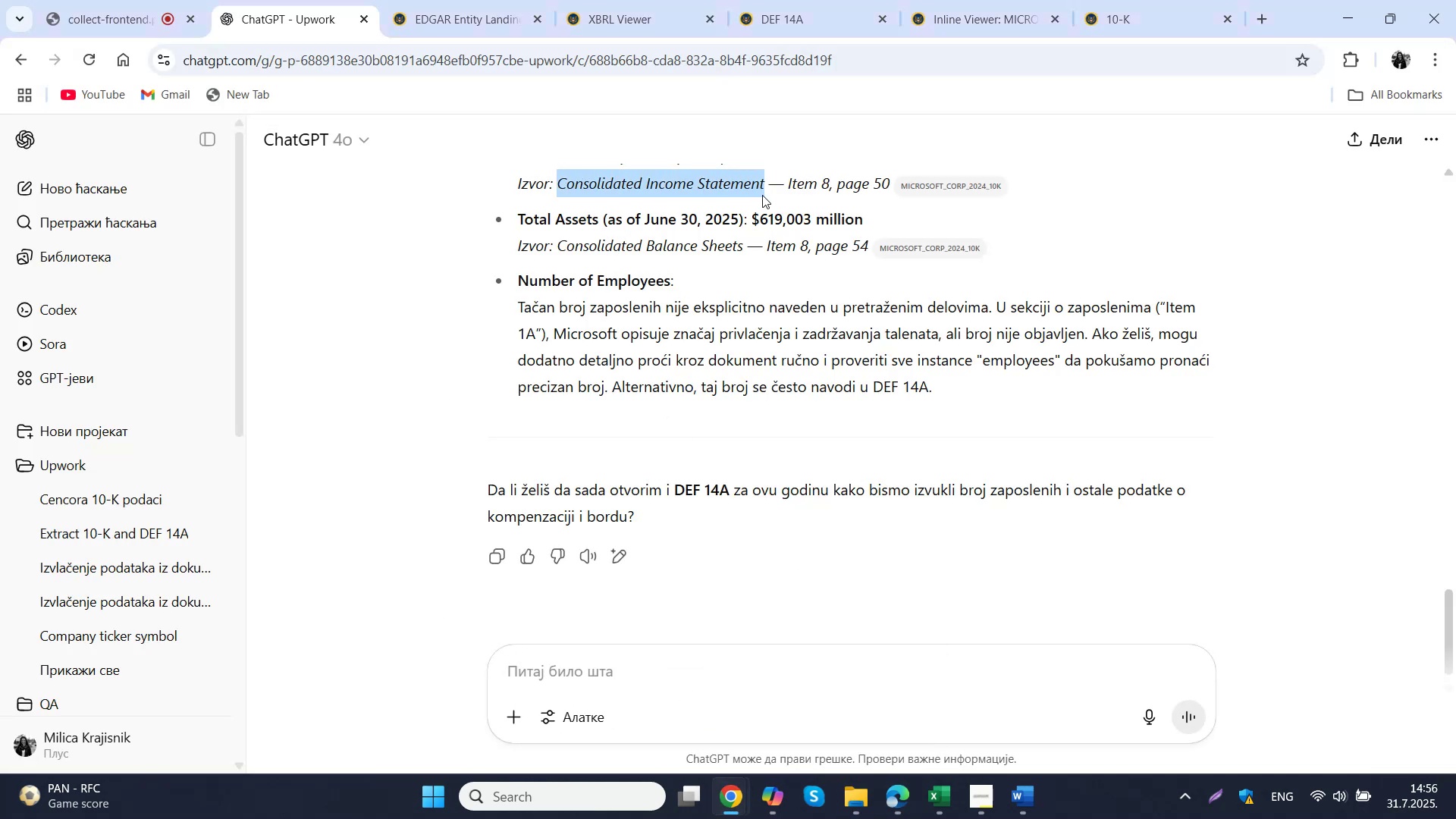 
key(Control+C)
 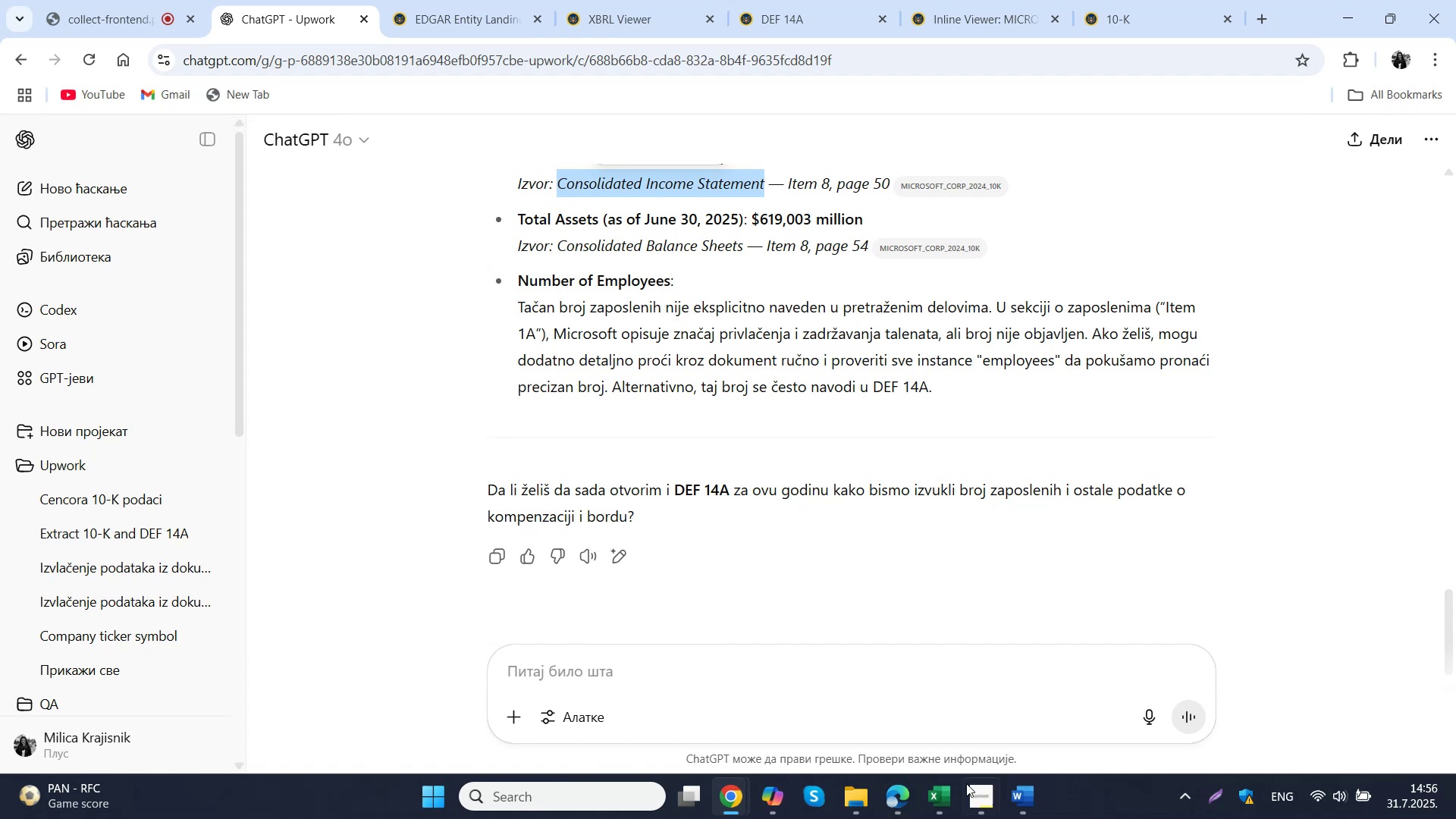 
left_click([908, 803])
 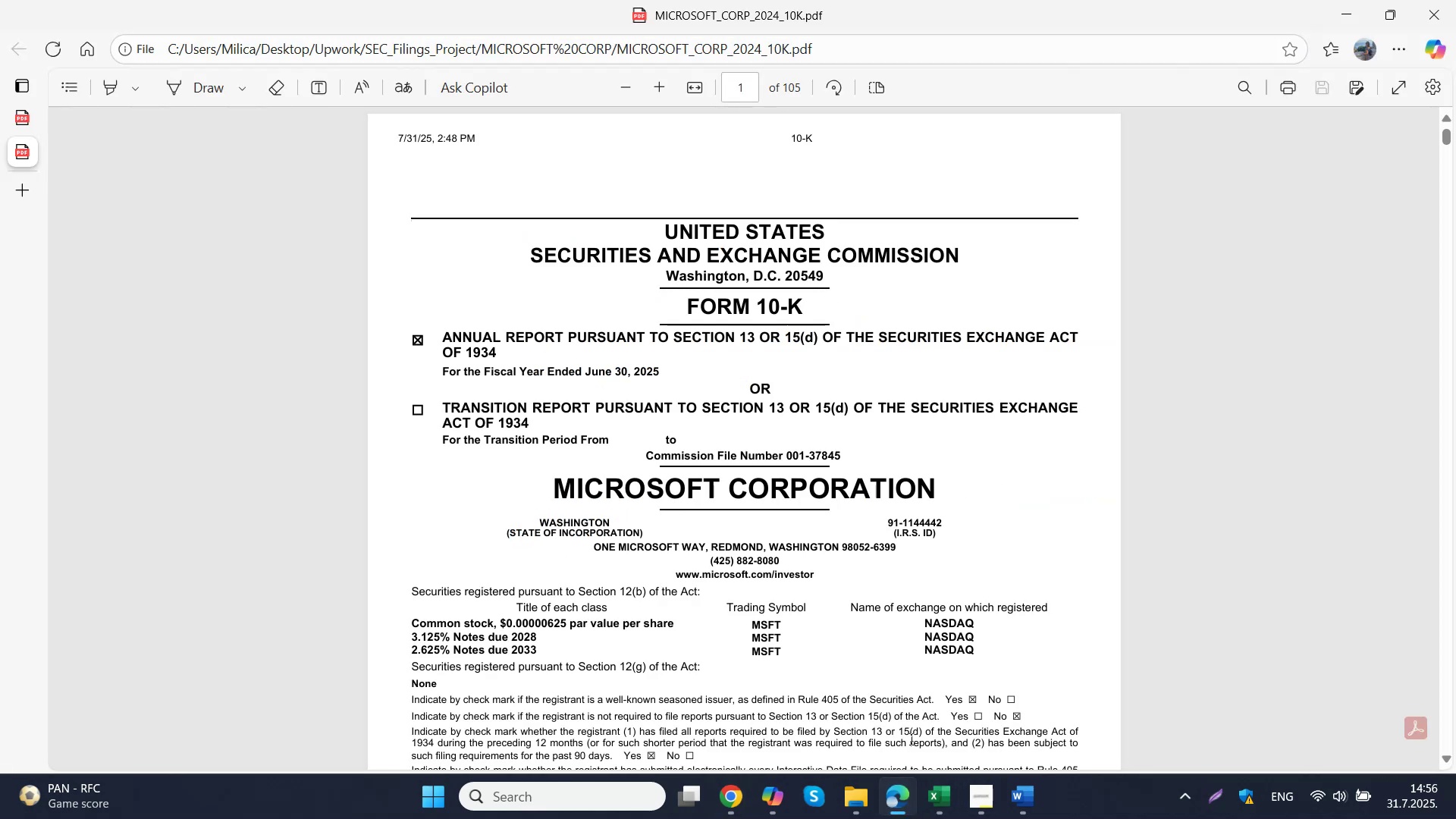 
key(Control+F)
 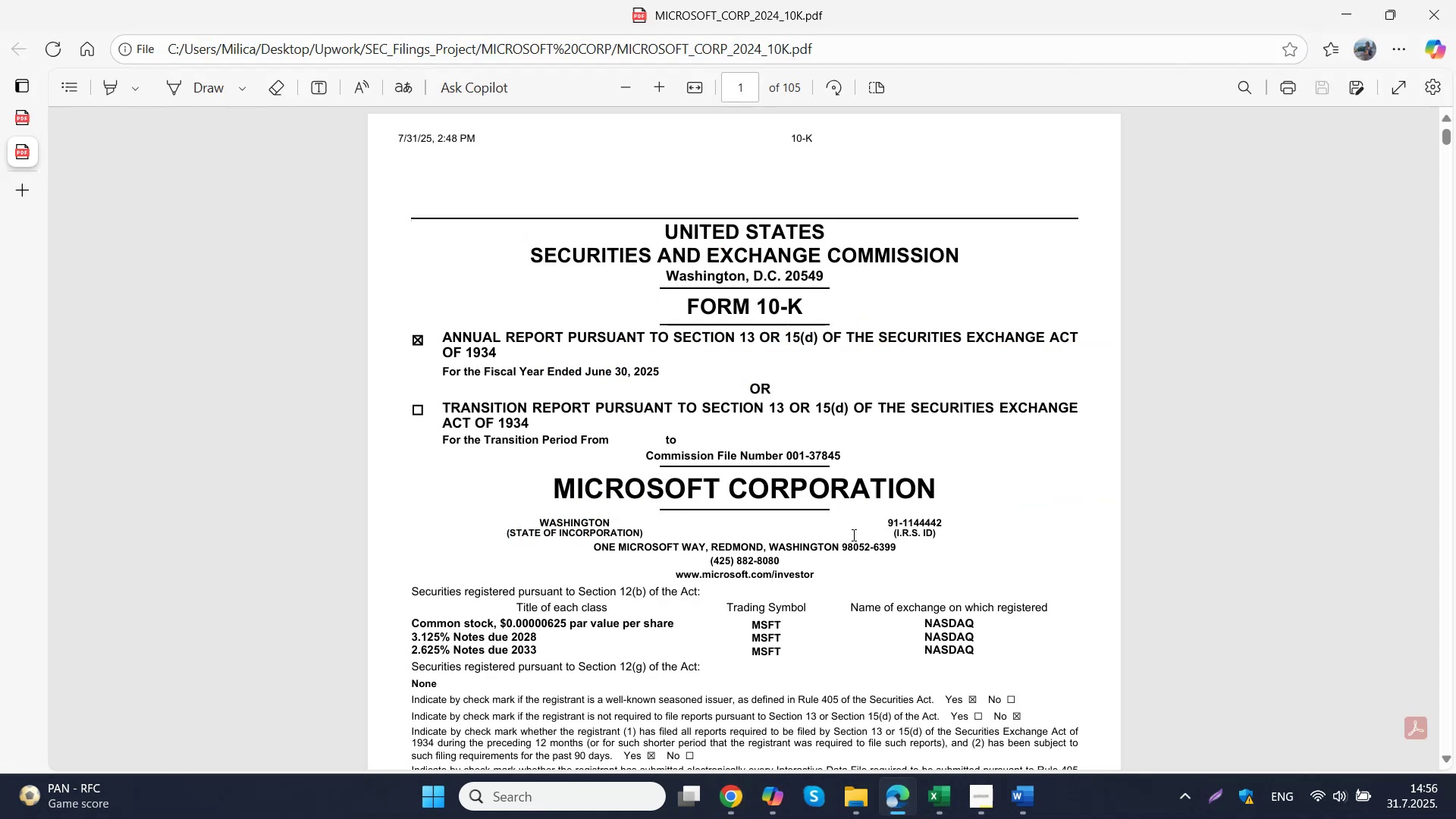 
key(Control+V)
 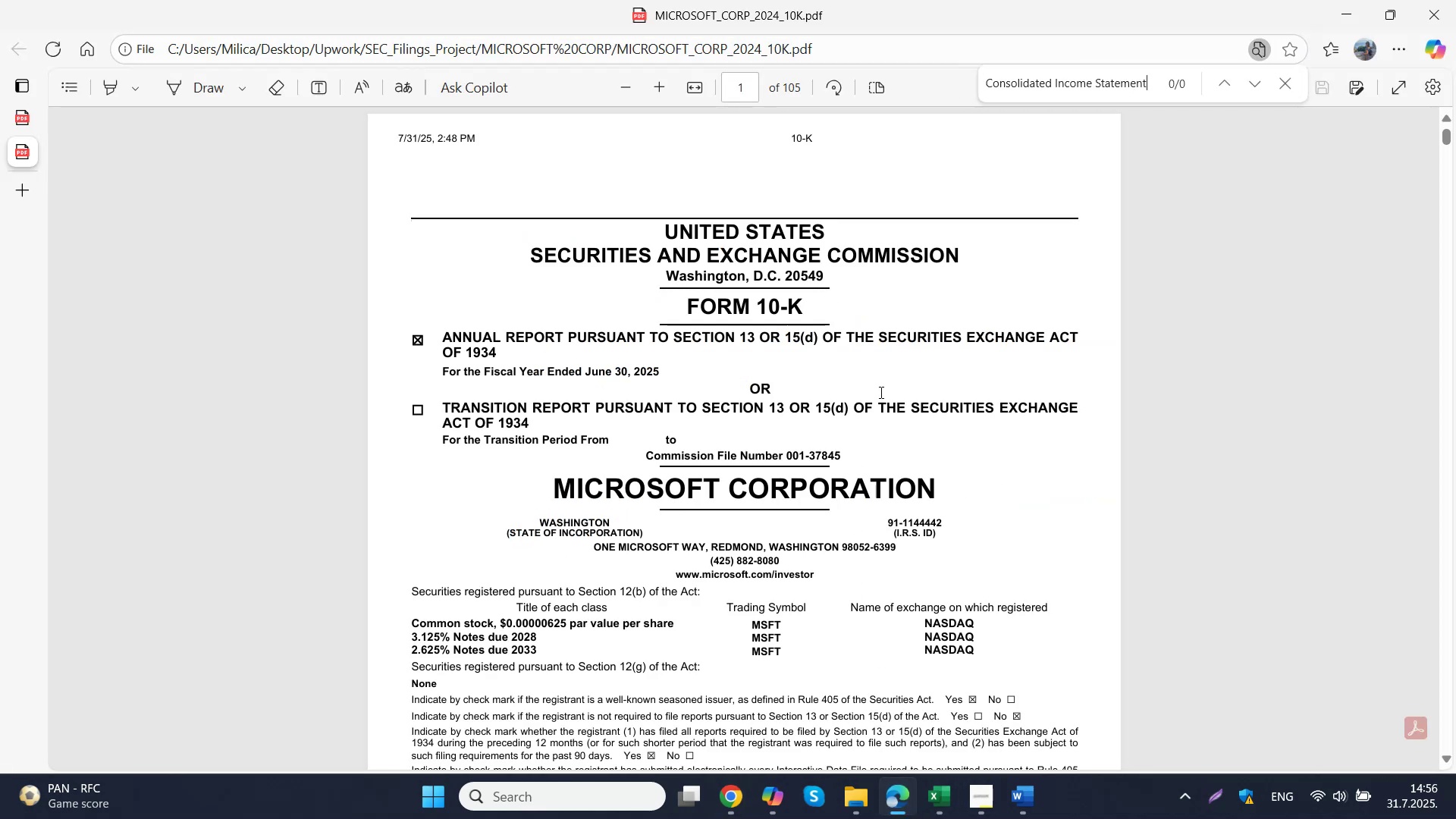 
left_click([933, 245])
 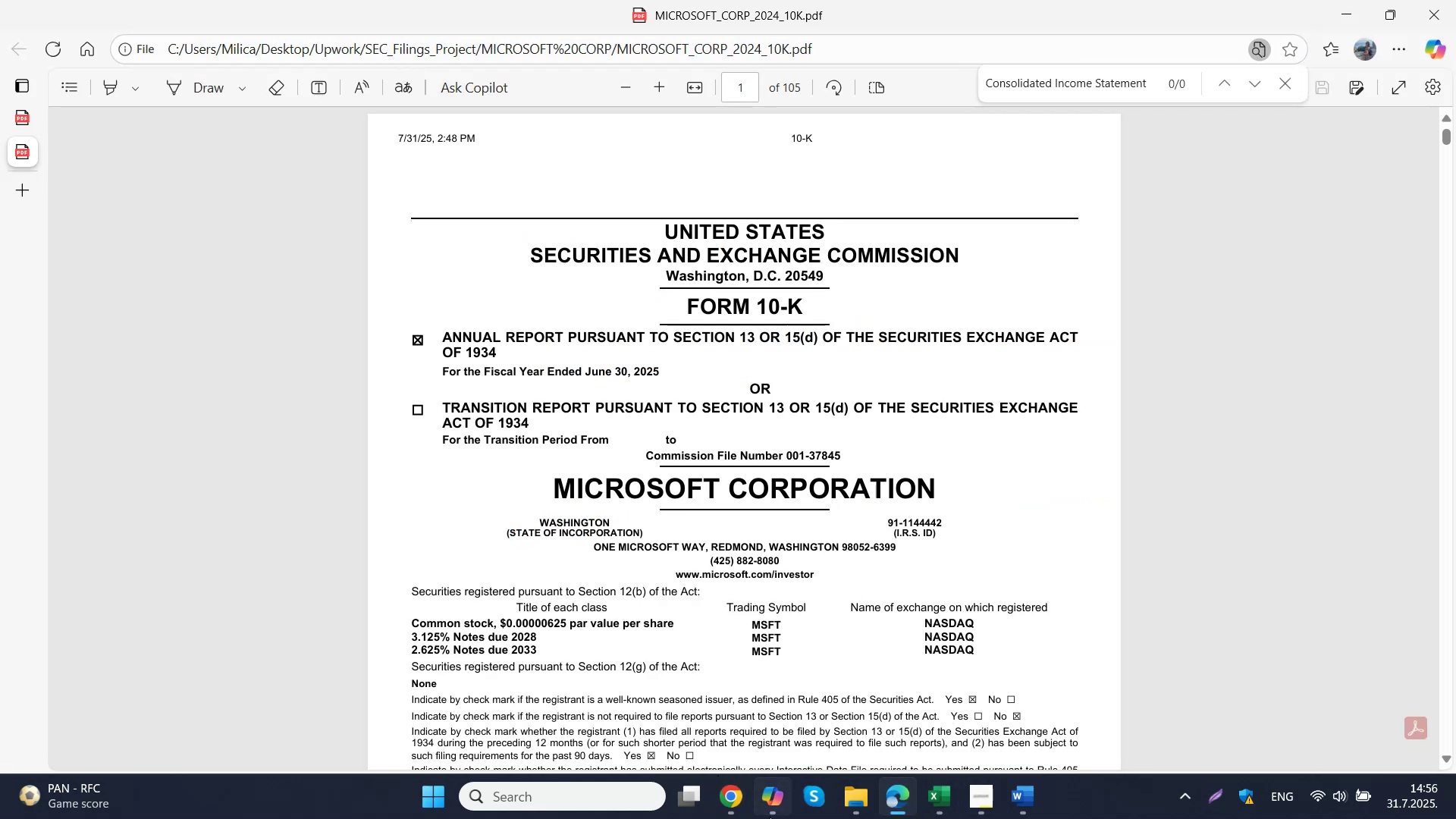 
left_click([774, 730])
 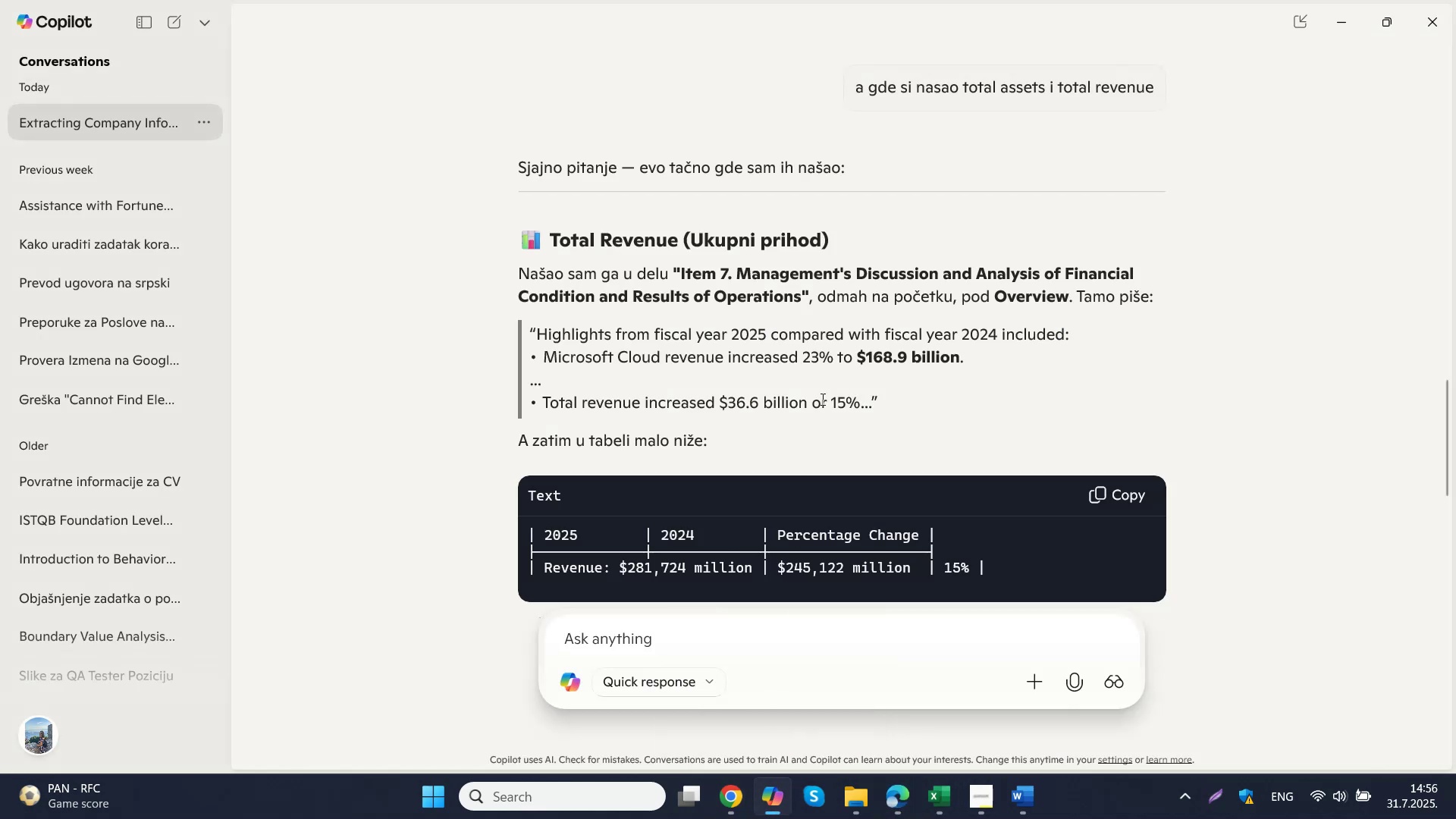 
wait(8.22)
 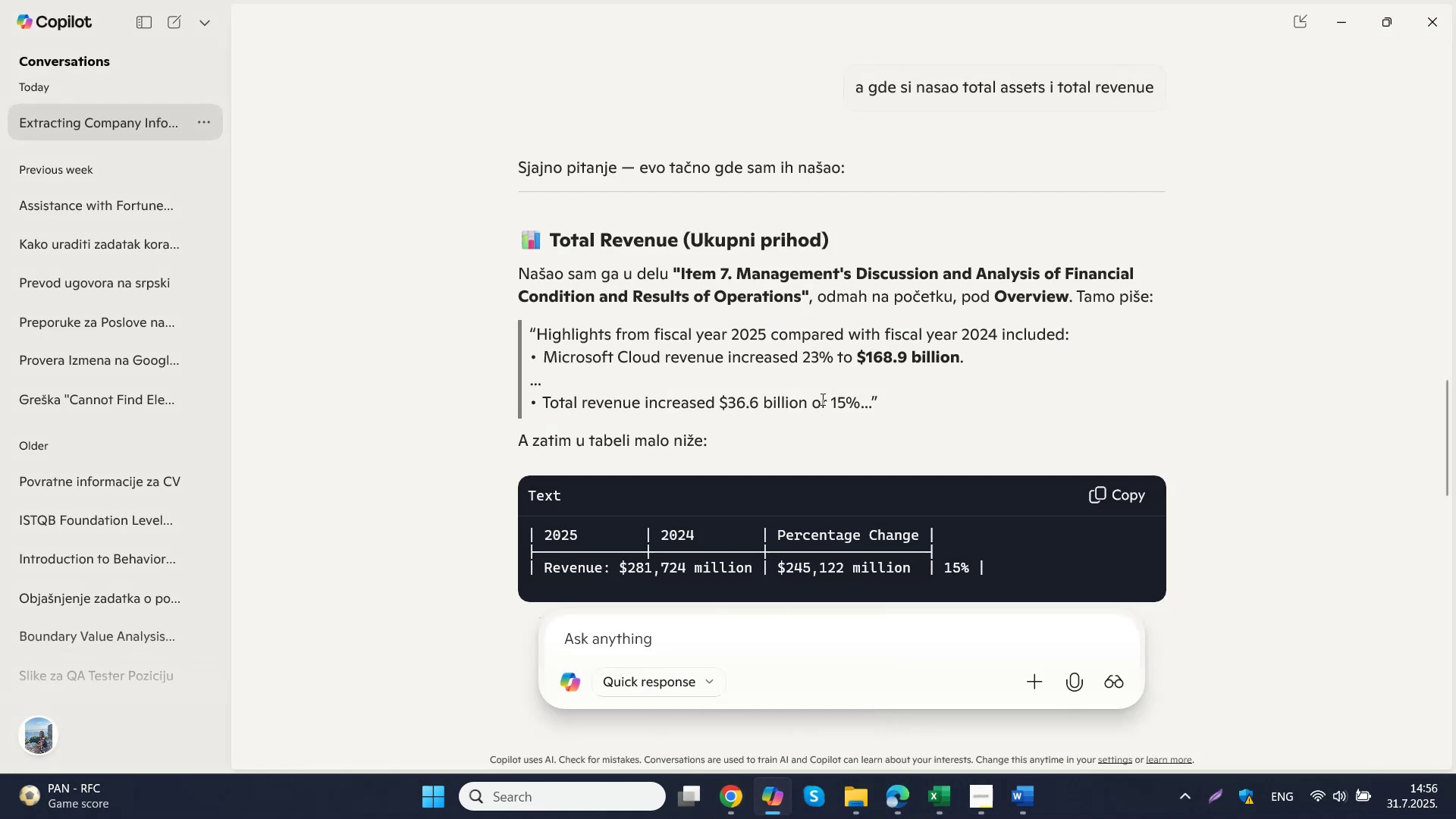 
scroll: coordinate [839, 483], scroll_direction: down, amount: 4.0
 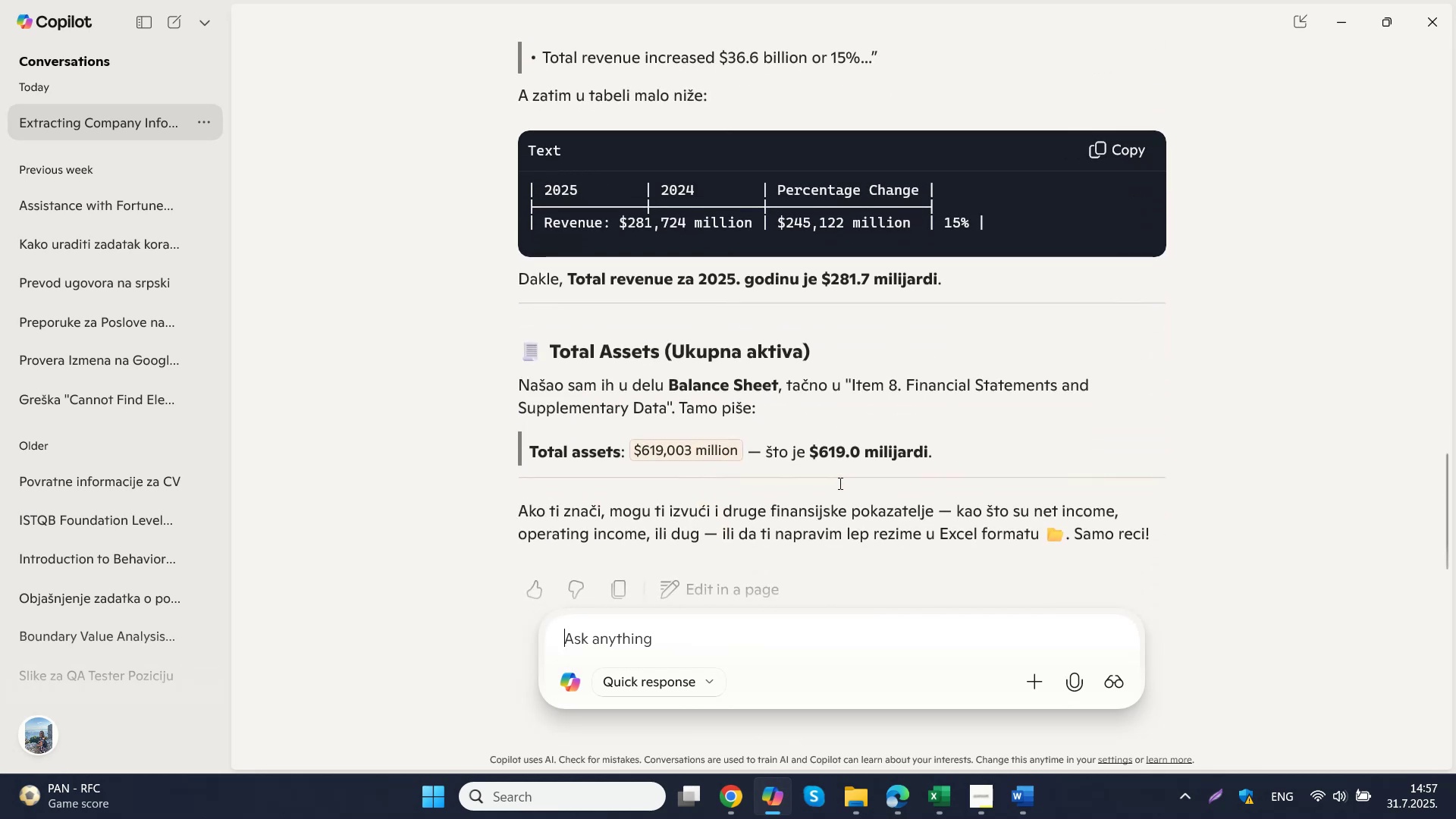 
scroll: coordinate [839, 490], scroll_direction: up, amount: 4.0
 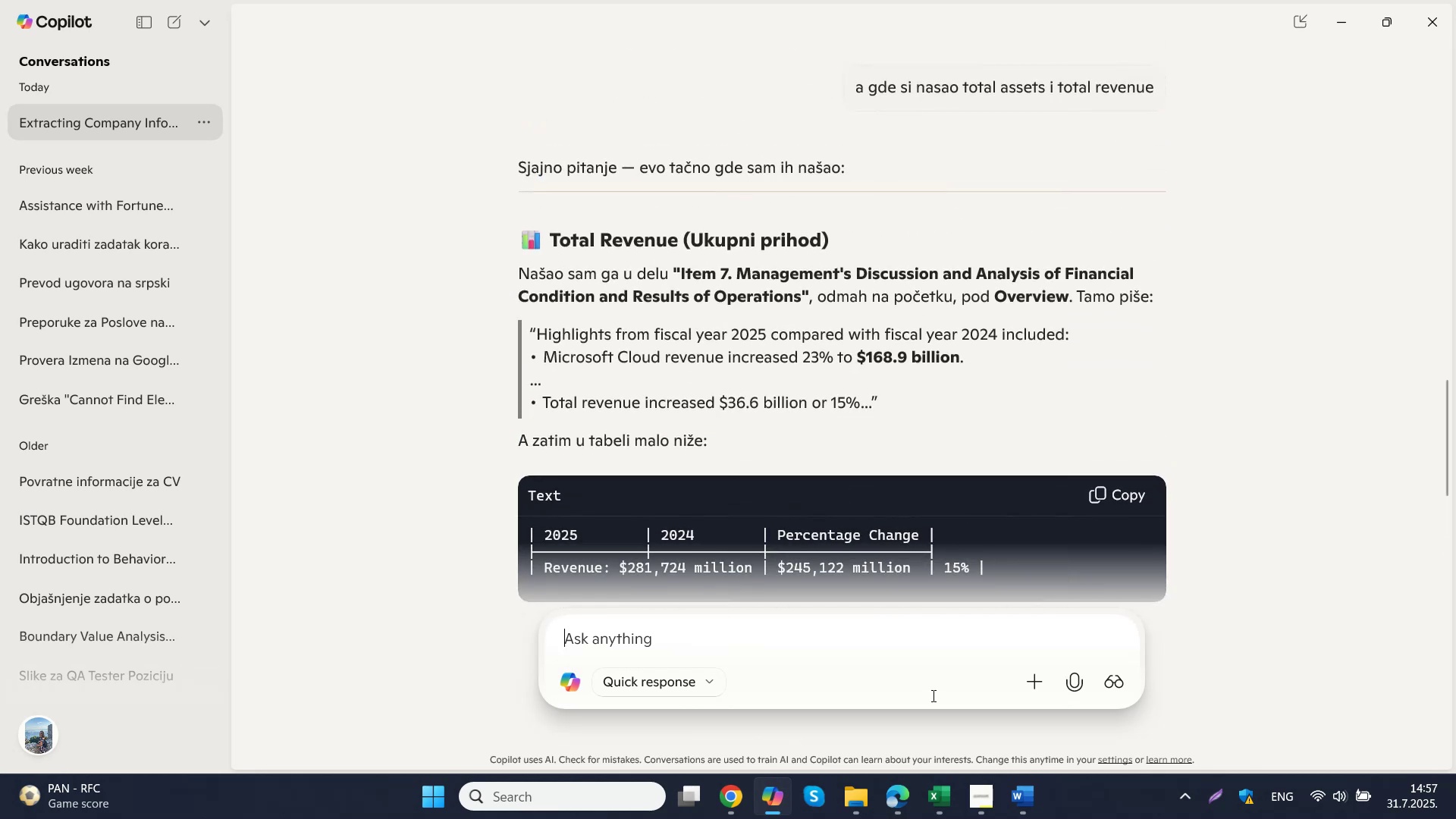 
left_click([937, 814])
 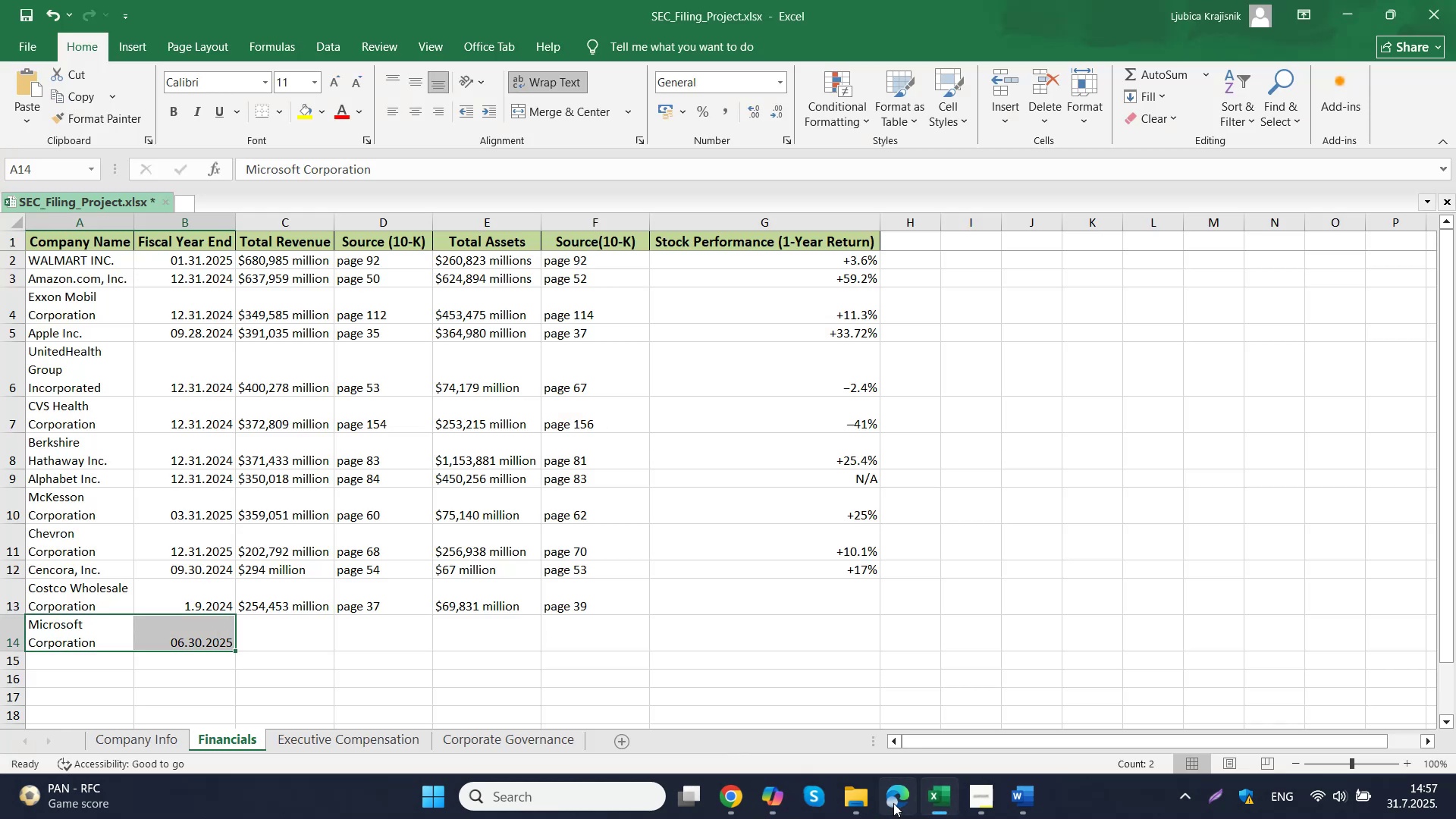 
left_click([856, 704])
 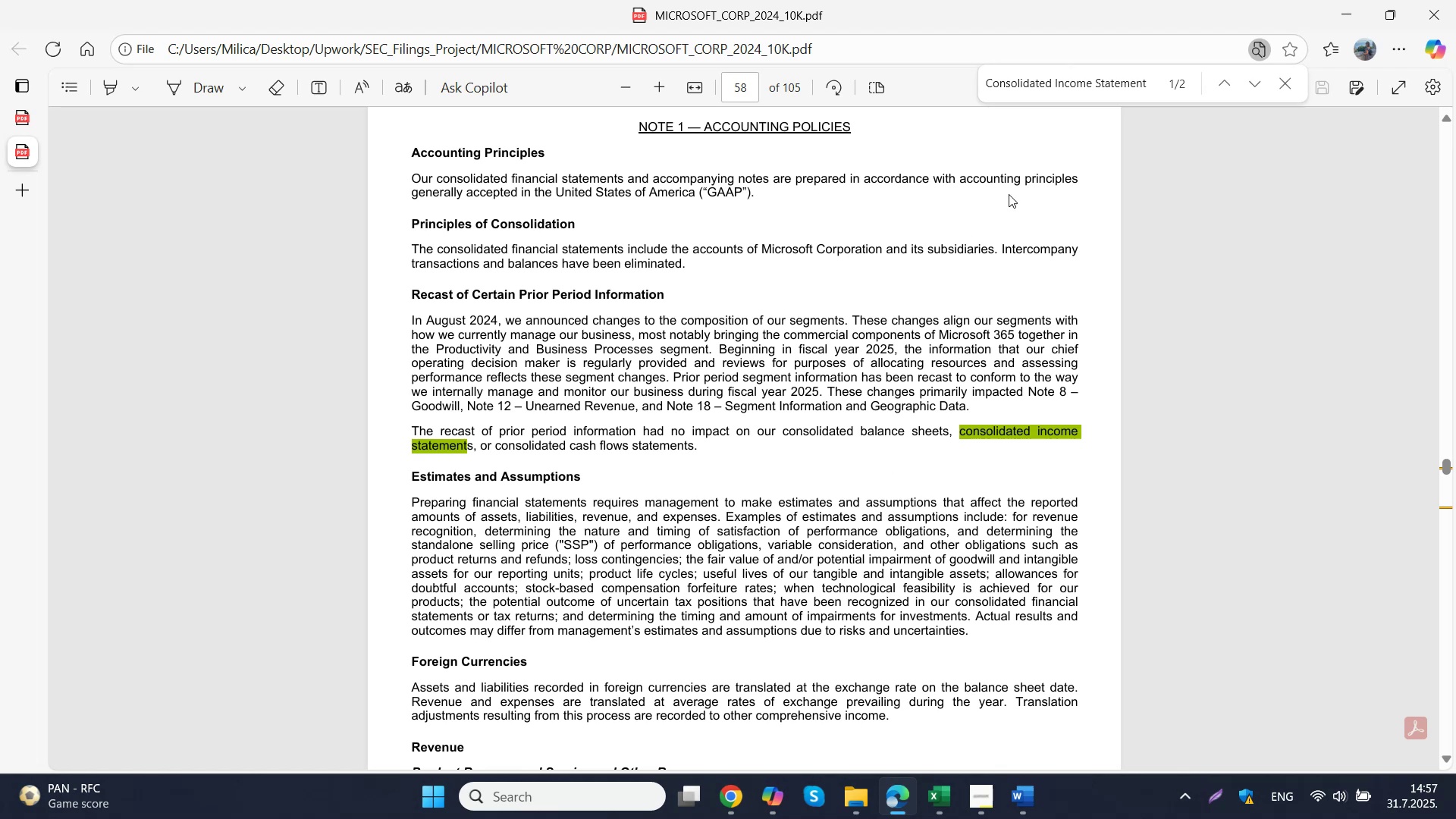 
left_click([1255, 84])
 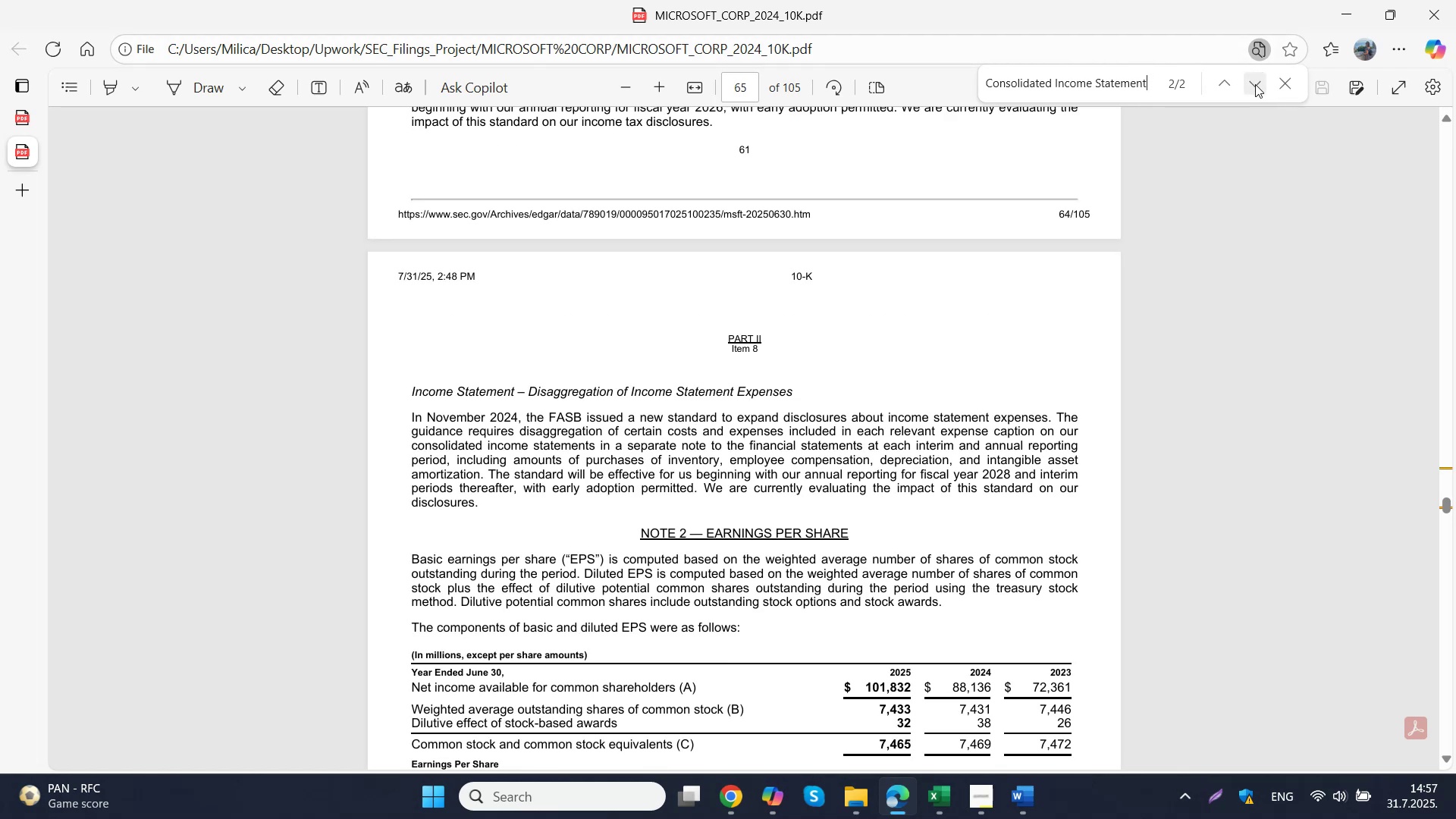 
left_click([1254, 82])
 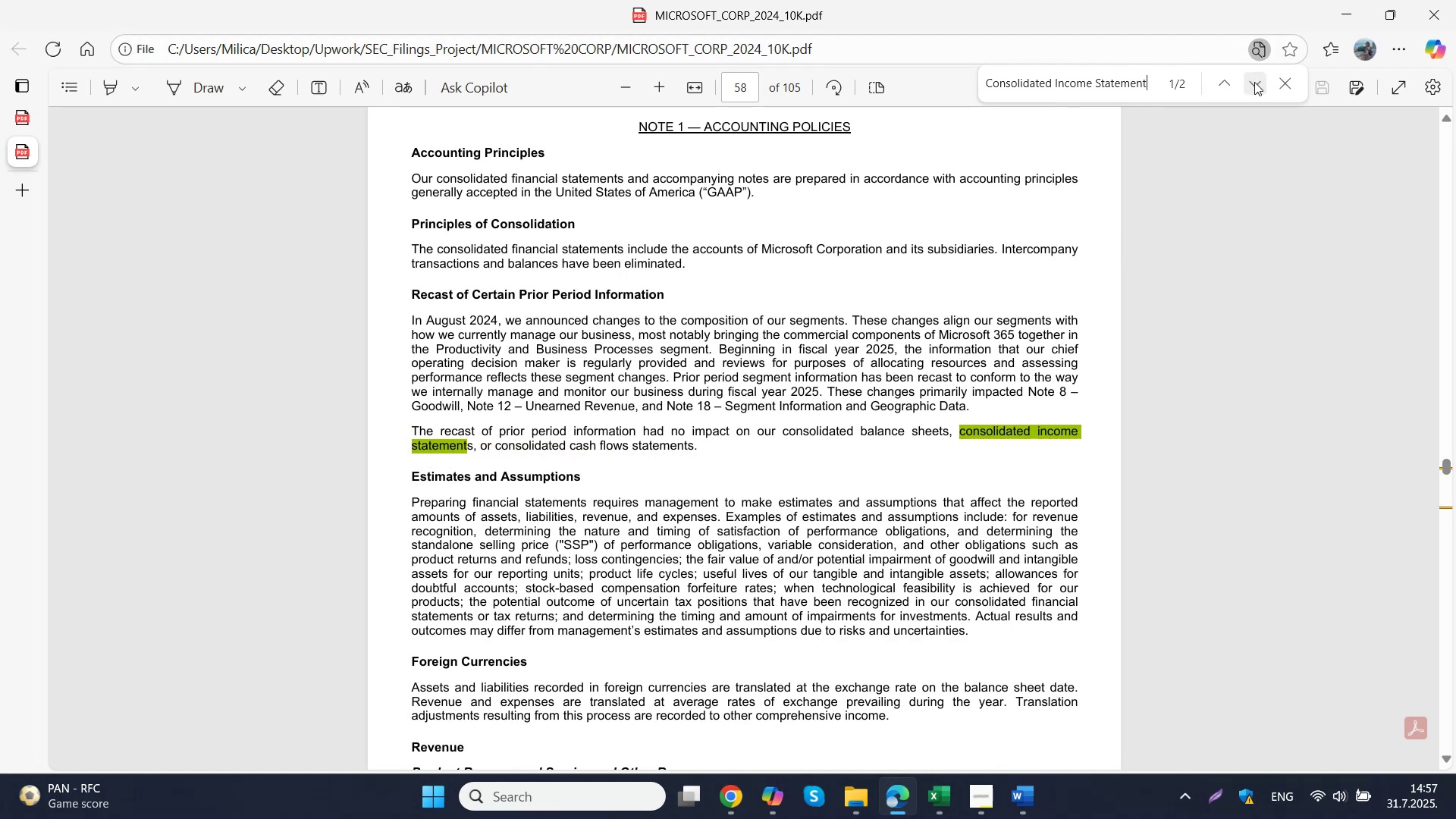 
left_click([1254, 82])
 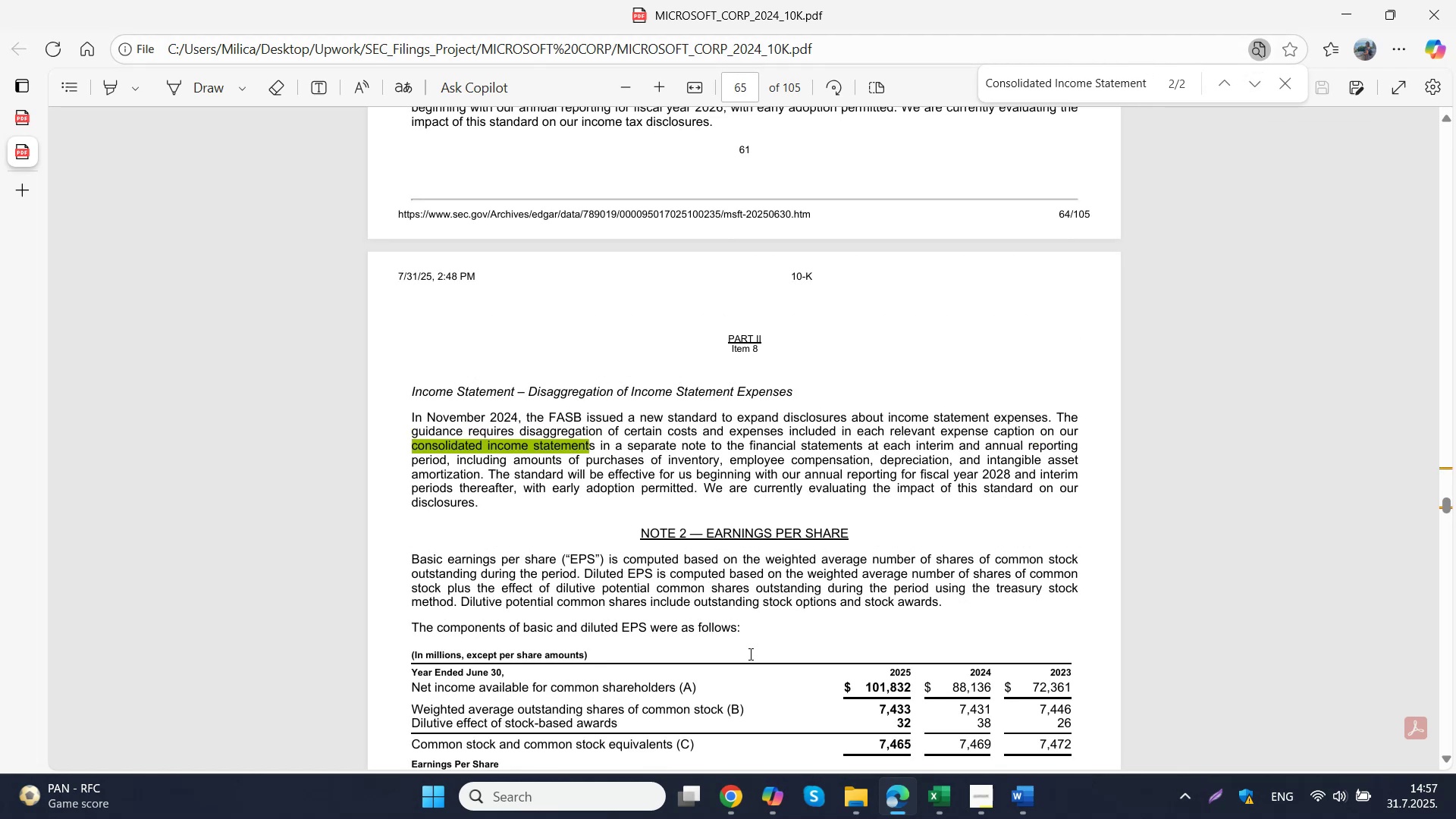 
left_click([774, 798])
 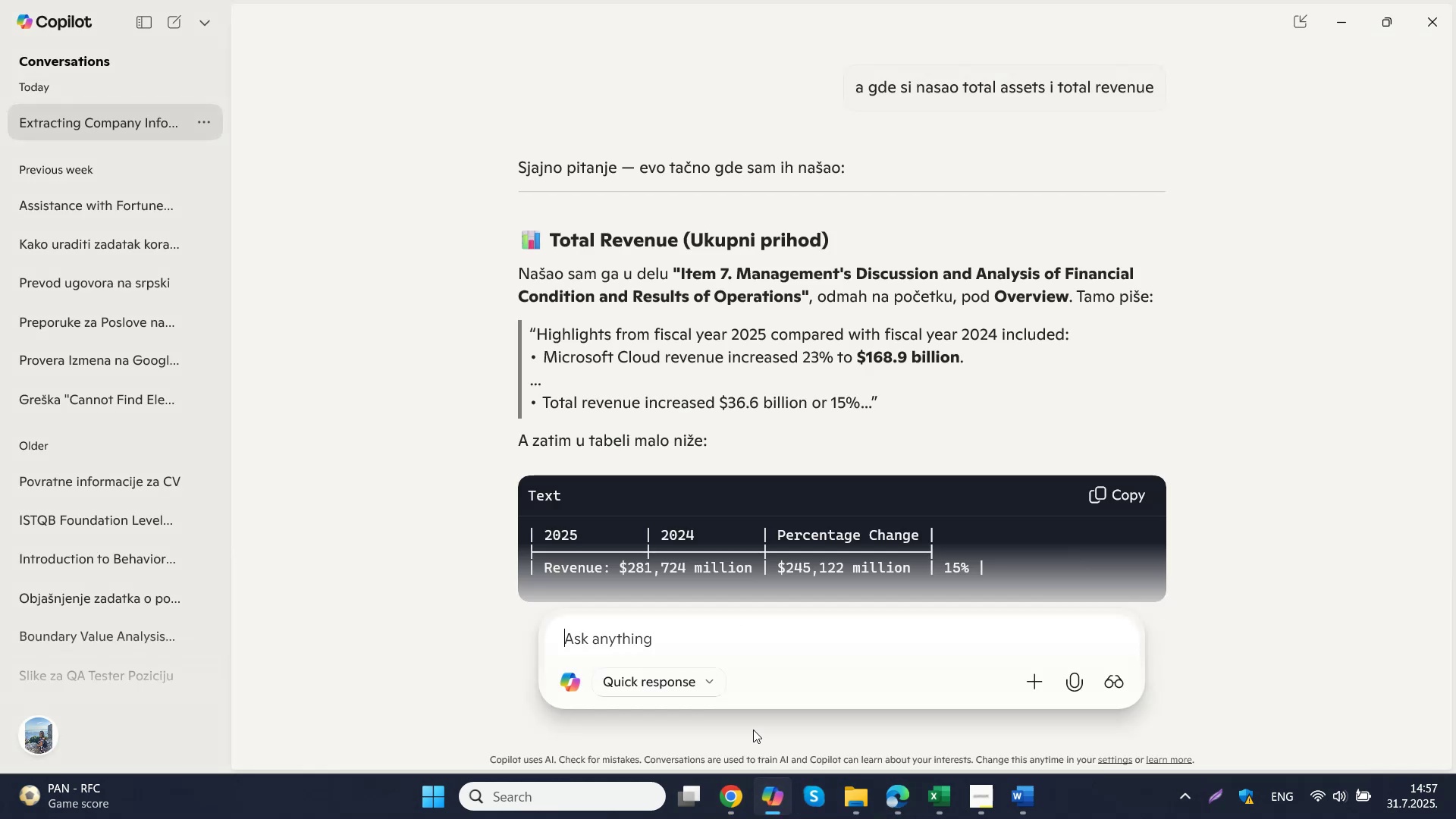 
left_click_drag(start_coordinate=[739, 646], to_coordinate=[734, 644])
 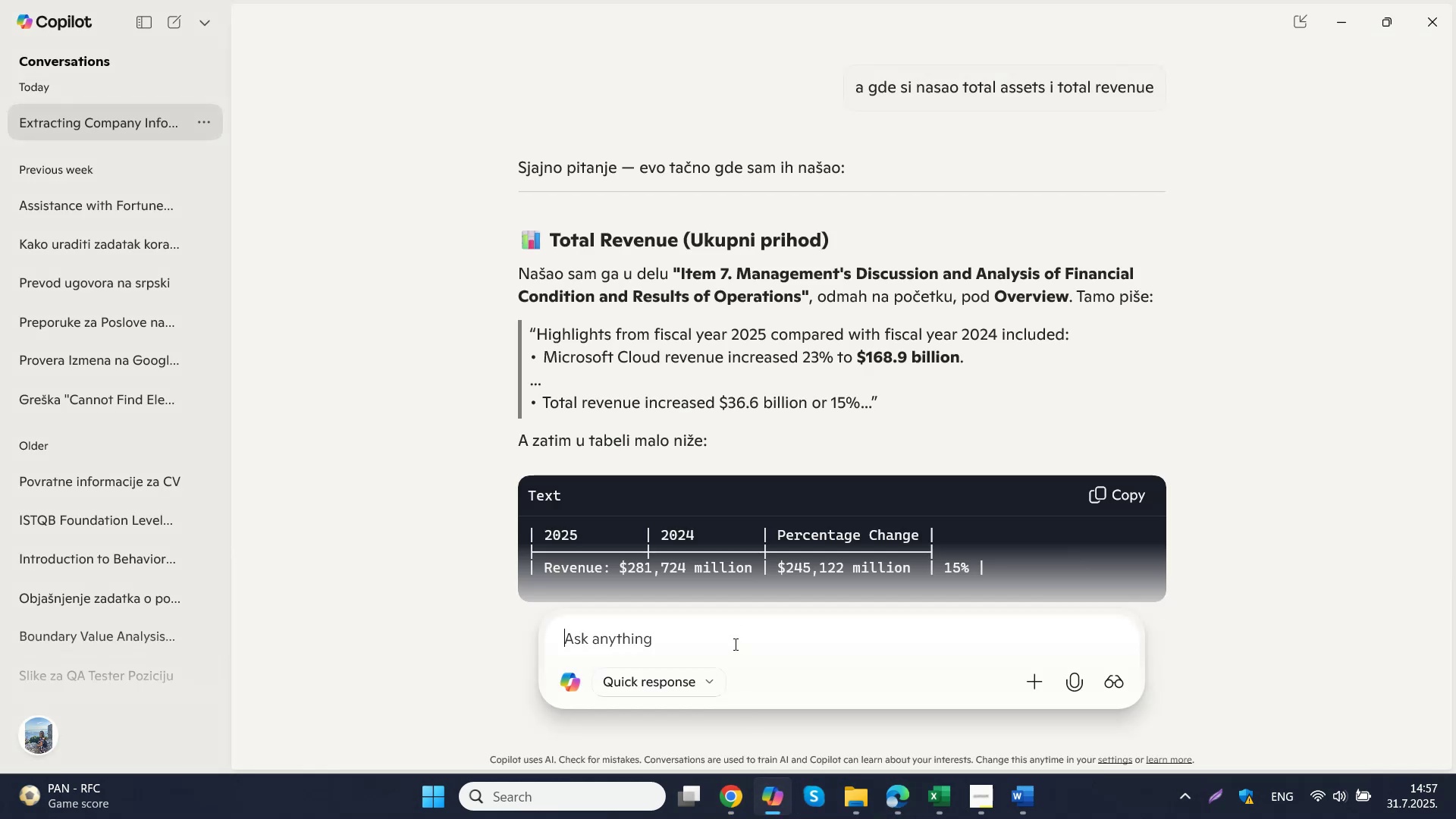 
type(na kojoj je strani ipdf )
key(Backspace)
key(Backspace)
key(Backspace)
key(Backspace)
key(Backspace)
type(pf)
key(Backspace)
type(df dokumenta?)
key(NumpadEnter)
 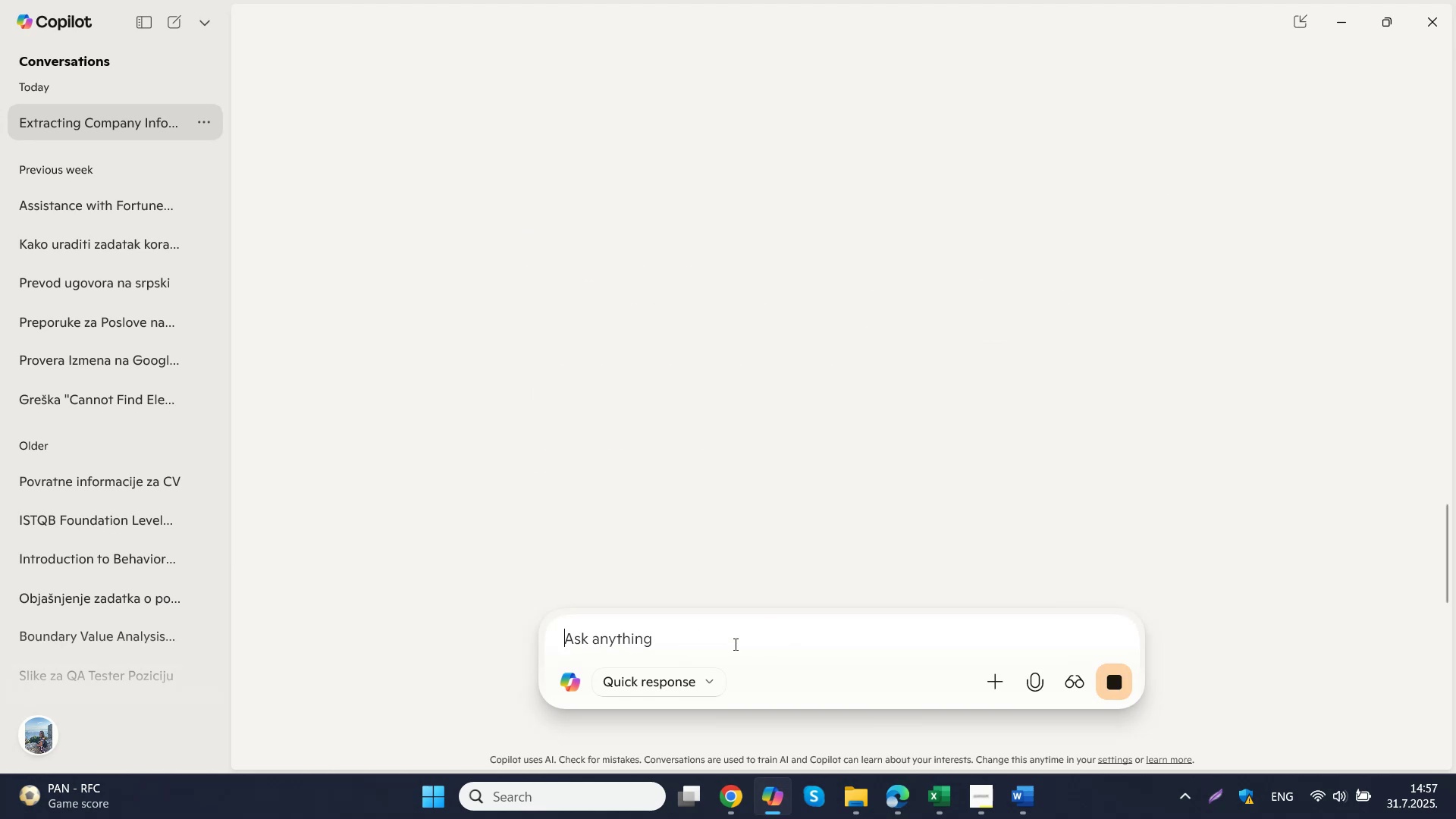 
scroll: coordinate [770, 578], scroll_direction: up, amount: 5.0
 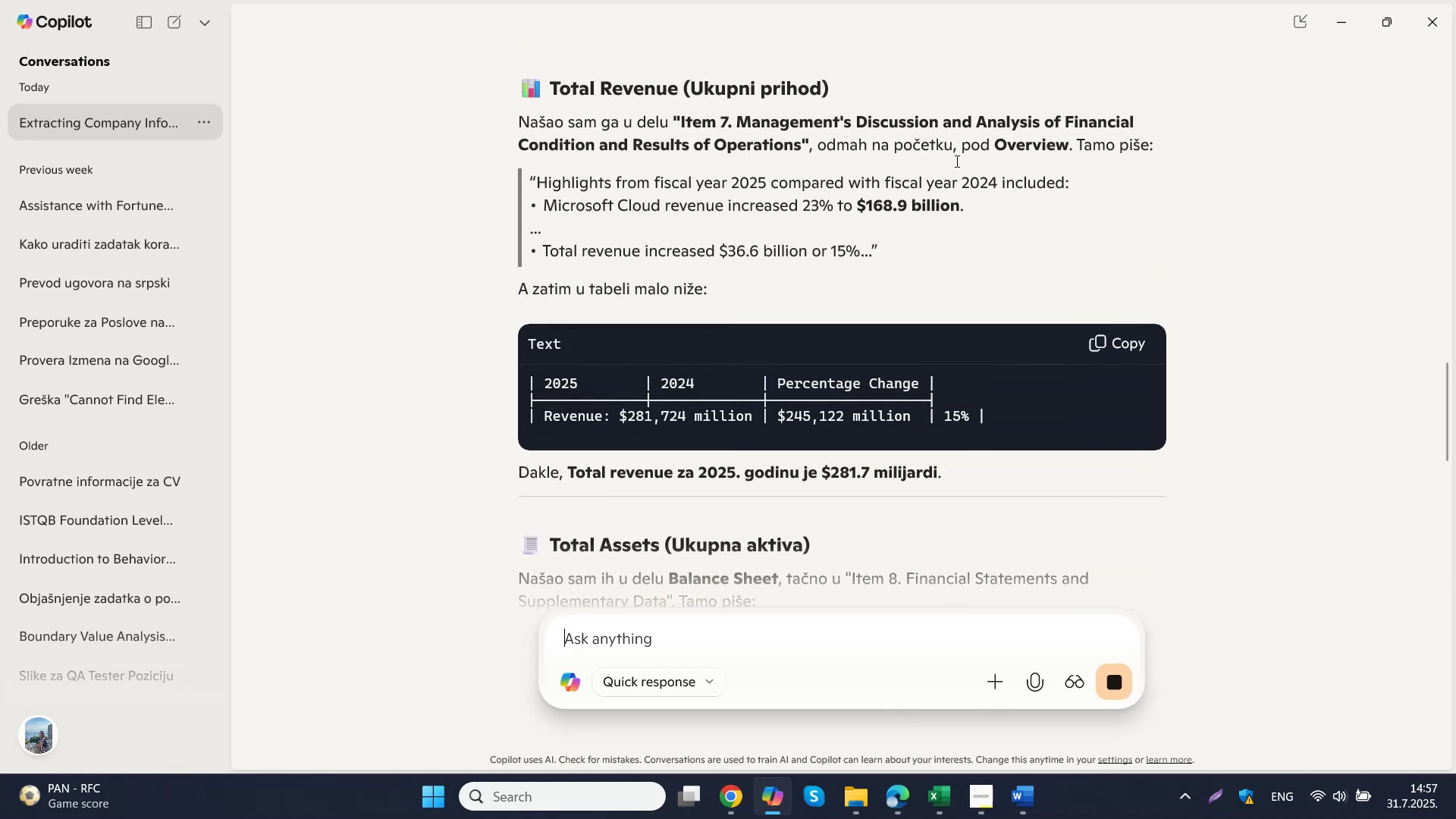 
left_click_drag(start_coordinate=[682, 121], to_coordinate=[798, 152])
 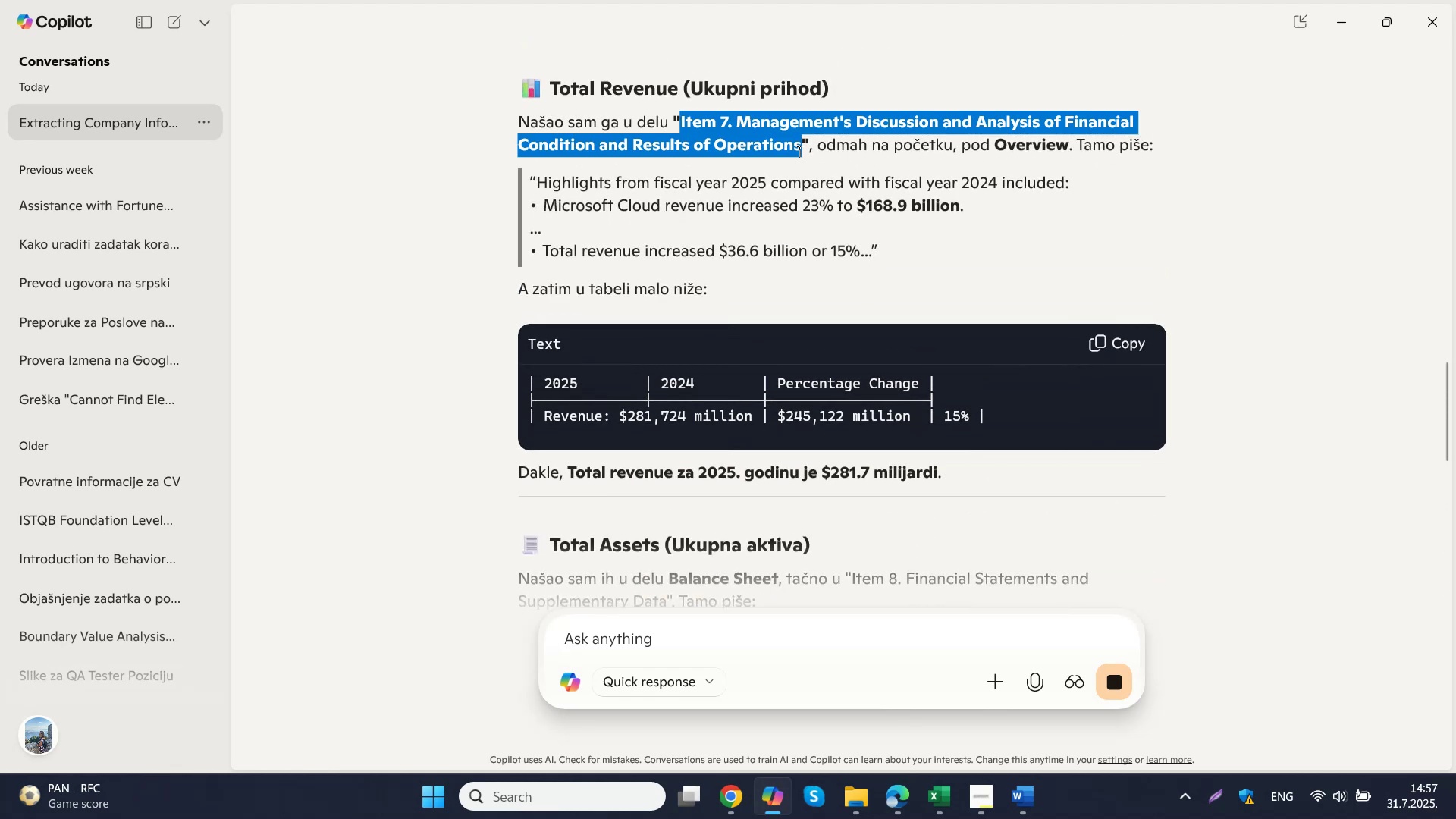 
key(Control+C)
 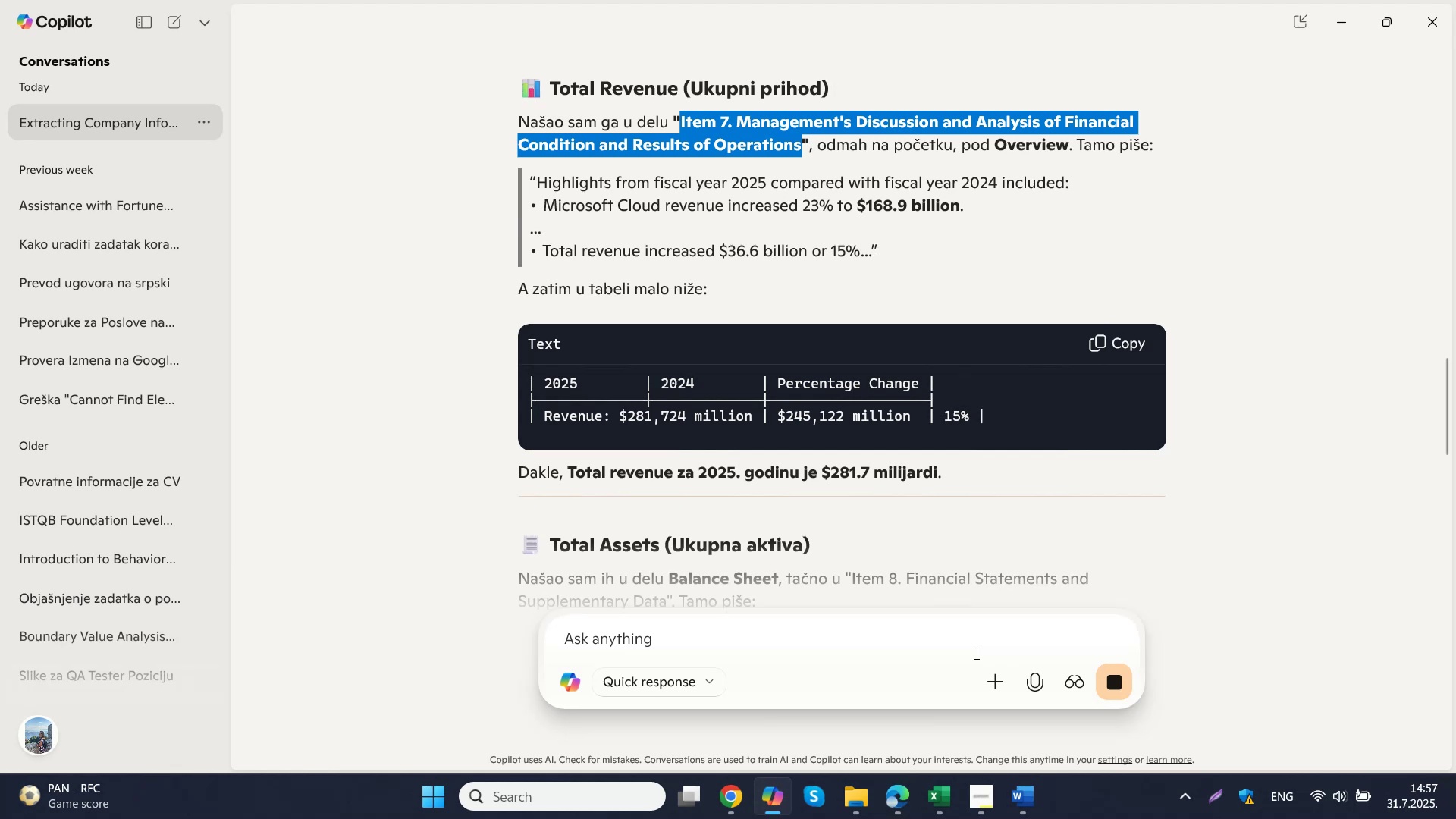 
left_click([890, 807])
 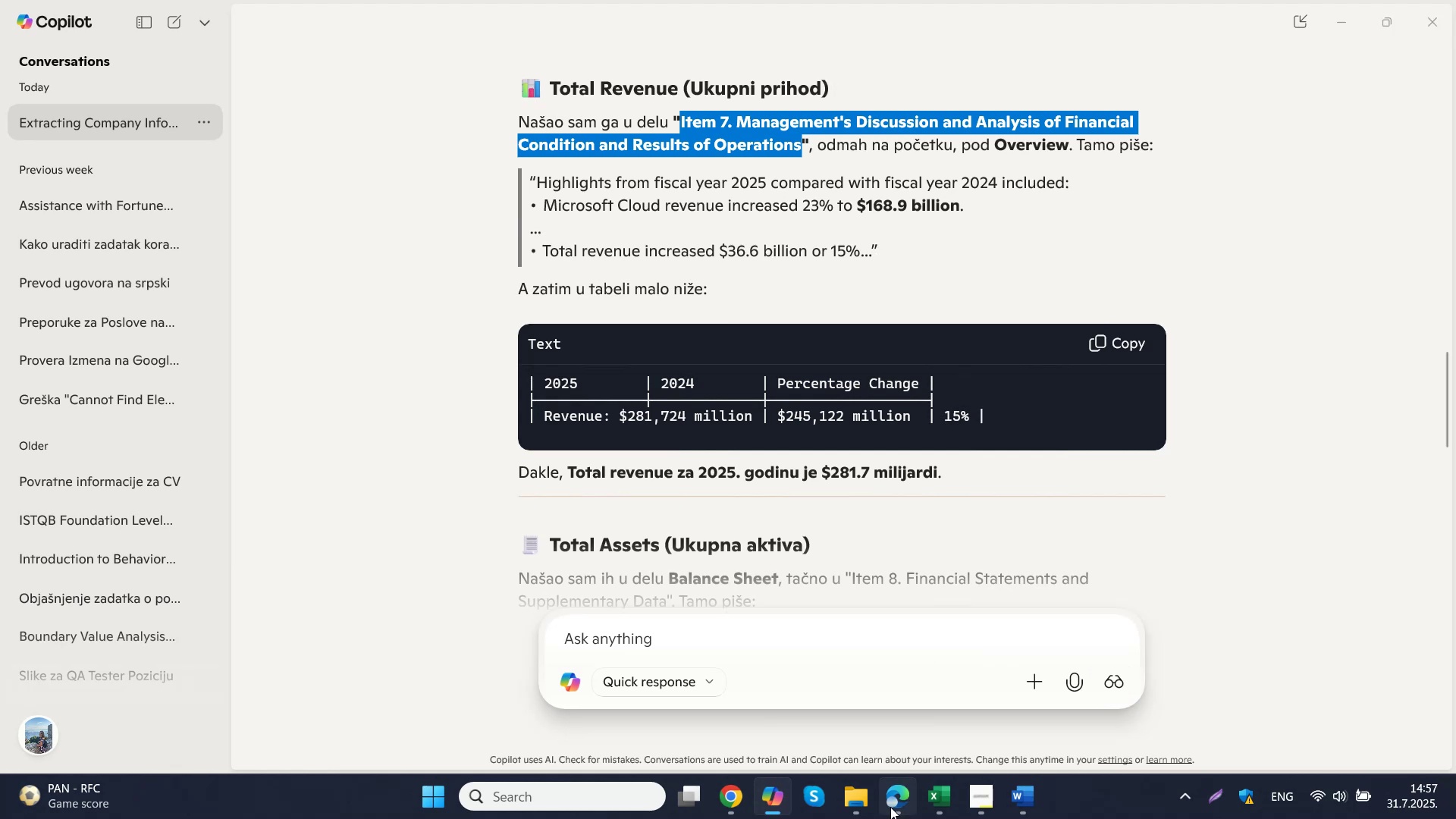 
key(Control+F)
 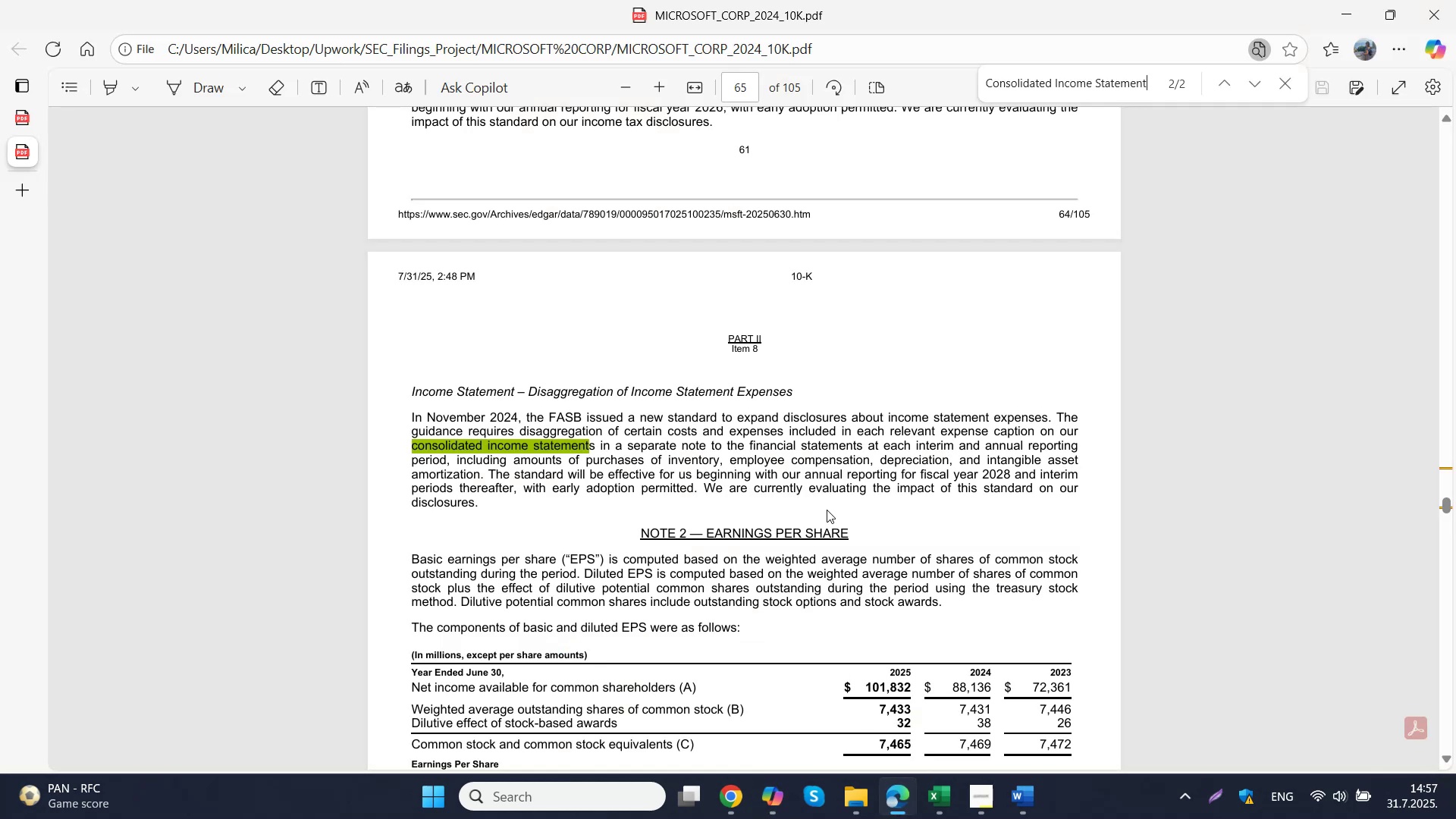 
key(Control+V)
 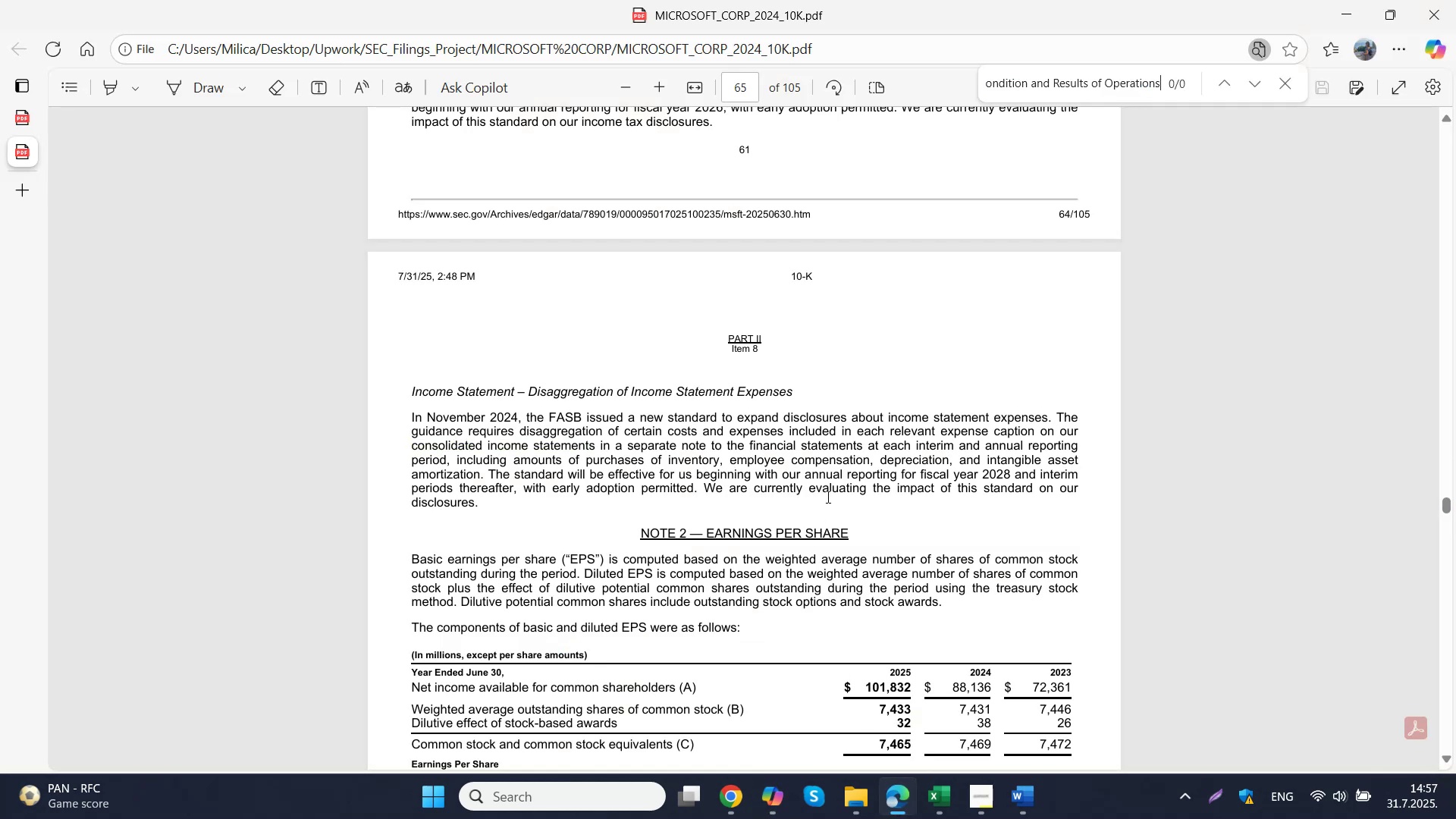 
left_click([861, 344])
 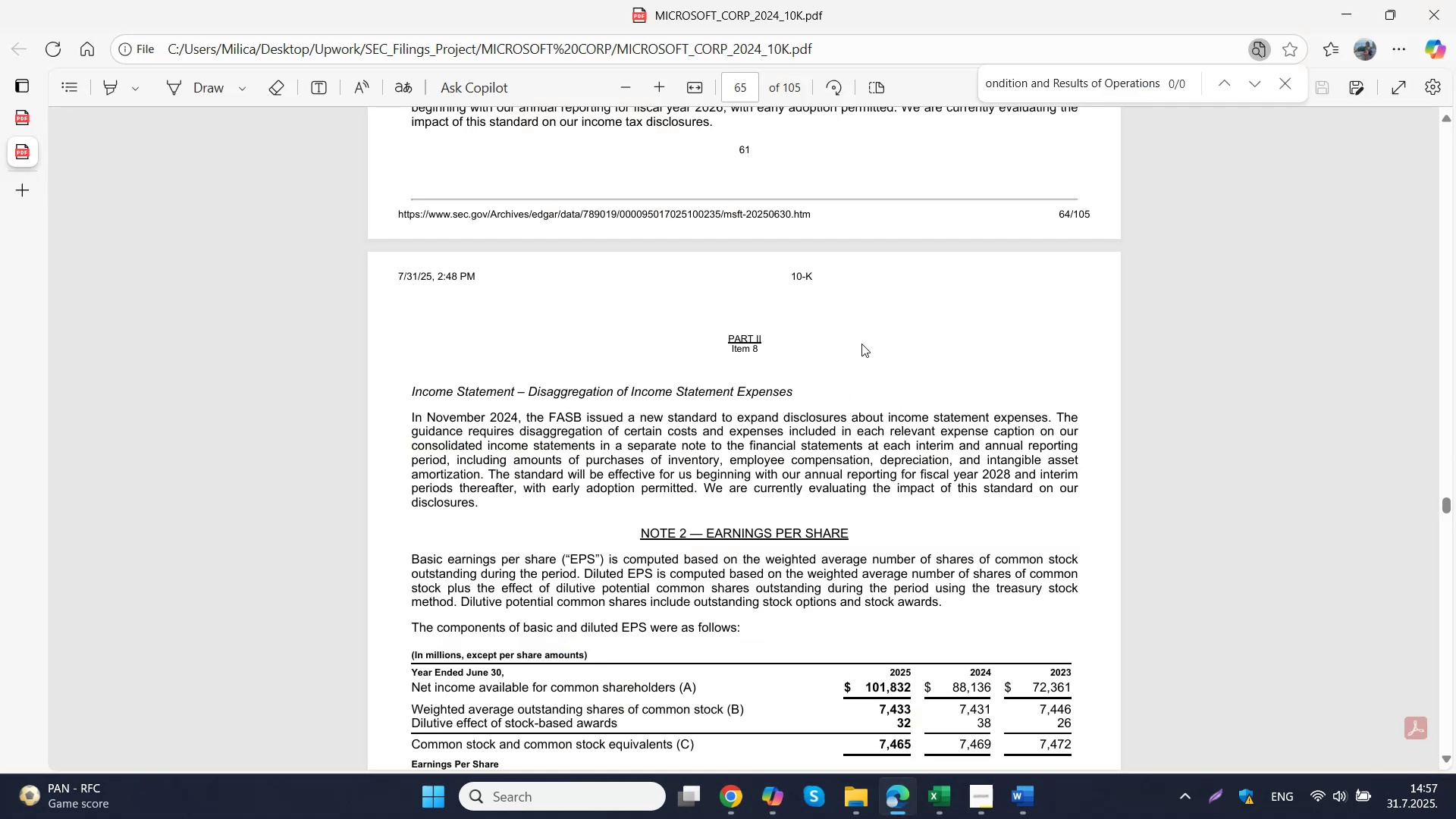 
scroll: coordinate [861, 345], scroll_direction: down, amount: 2.0
 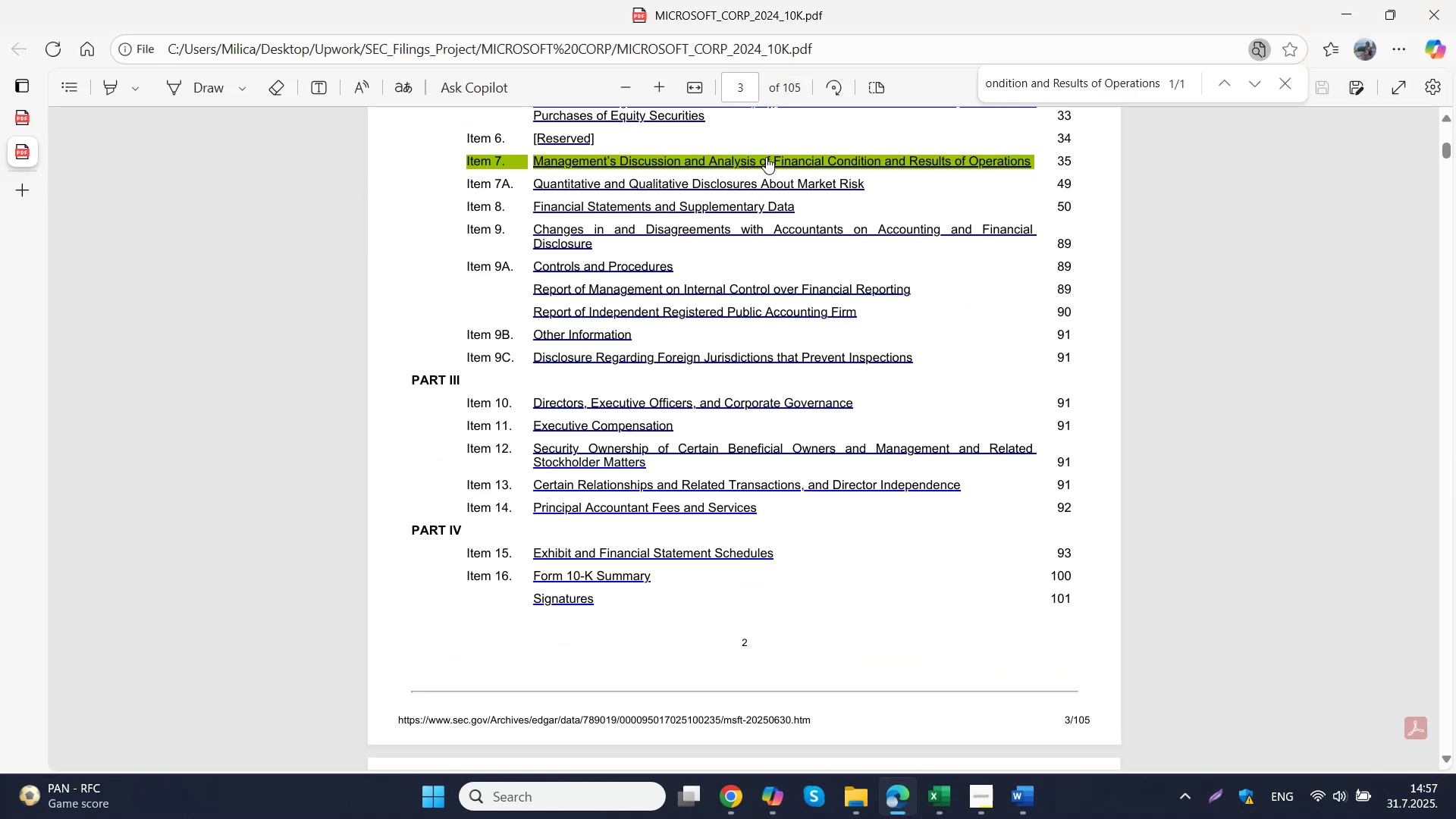 
left_click([766, 157])
 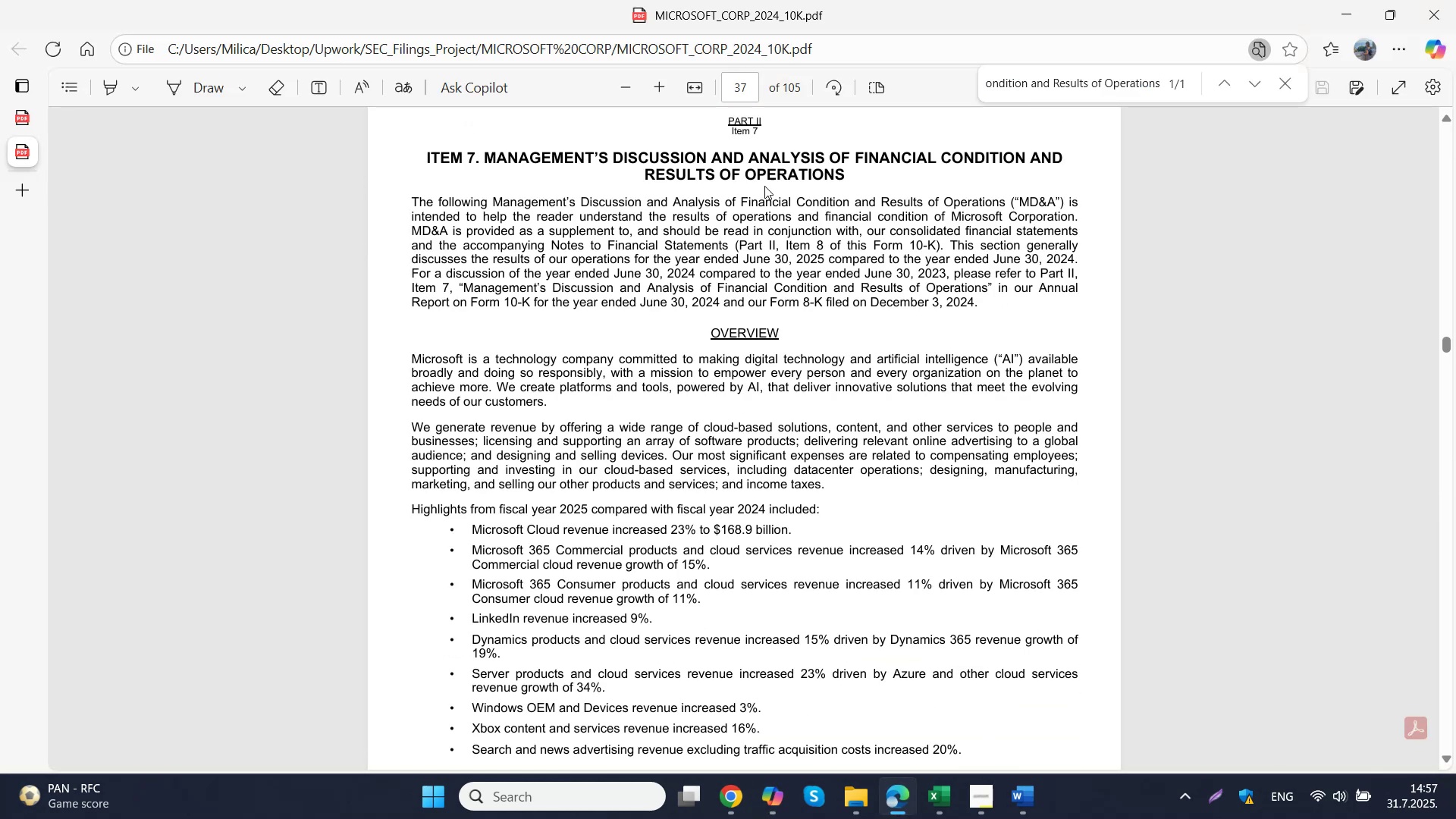 
left_click([778, 382])
 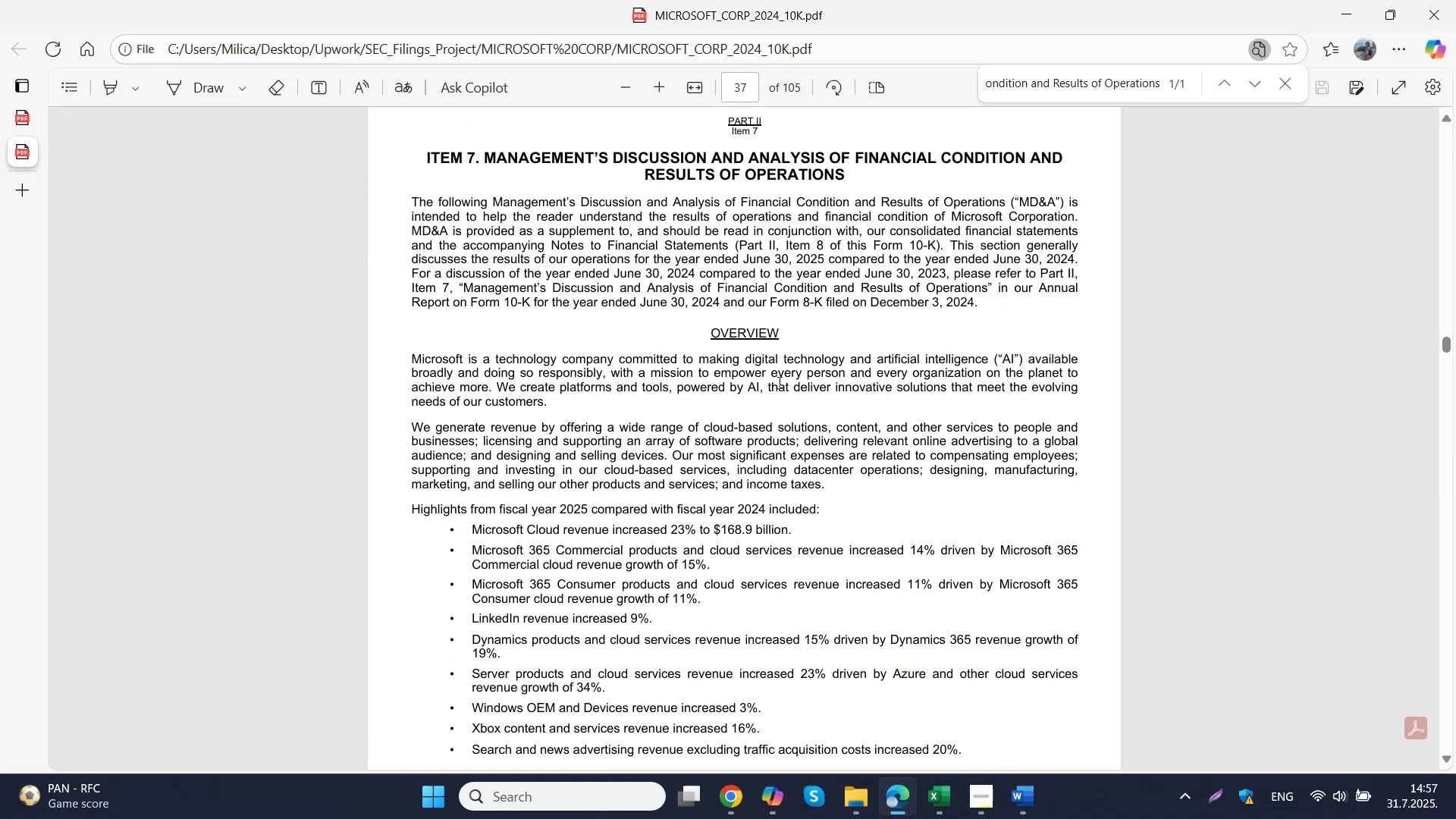 
scroll: coordinate [777, 383], scroll_direction: down, amount: 34.0
 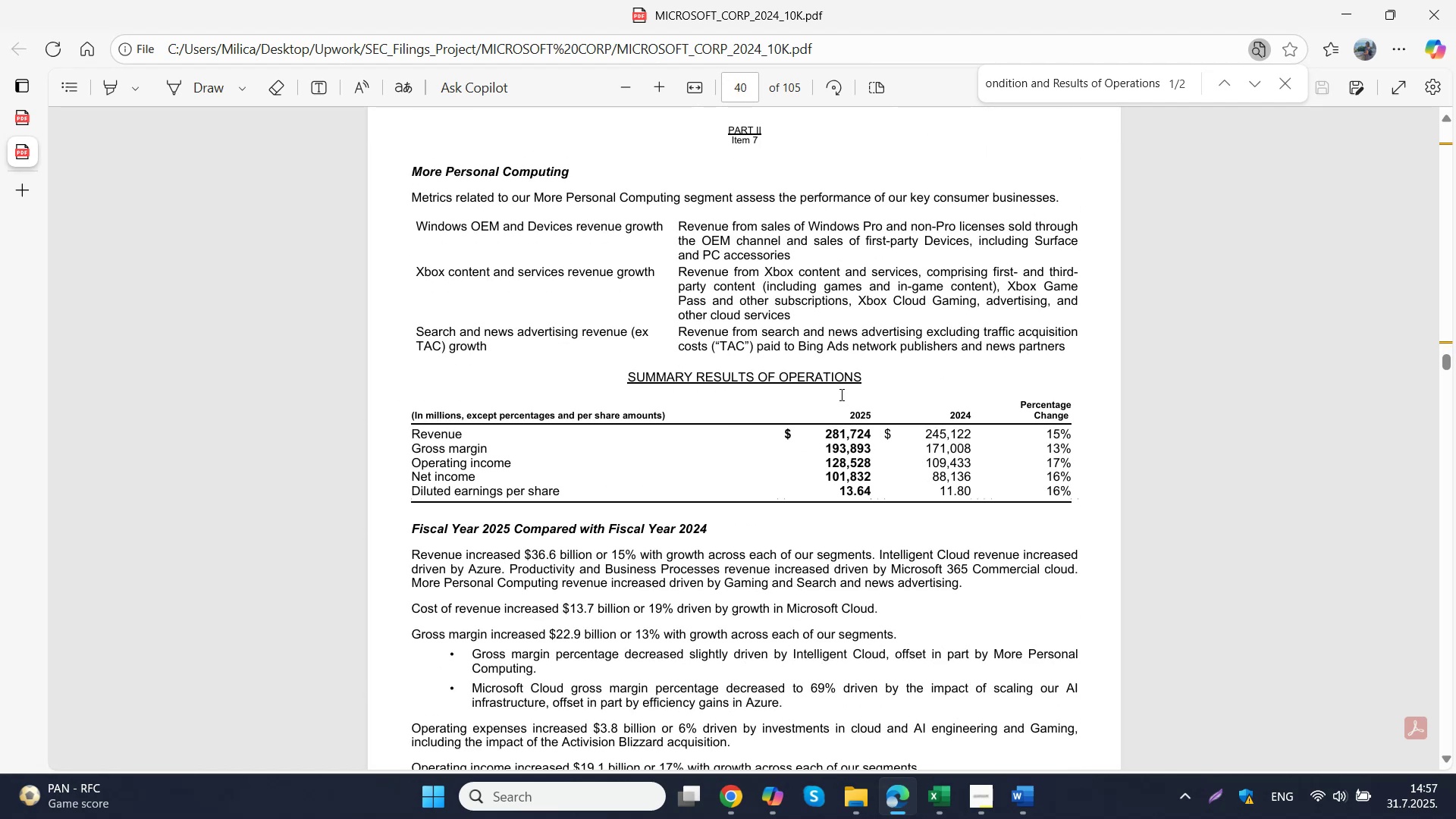 
wait(5.1)
 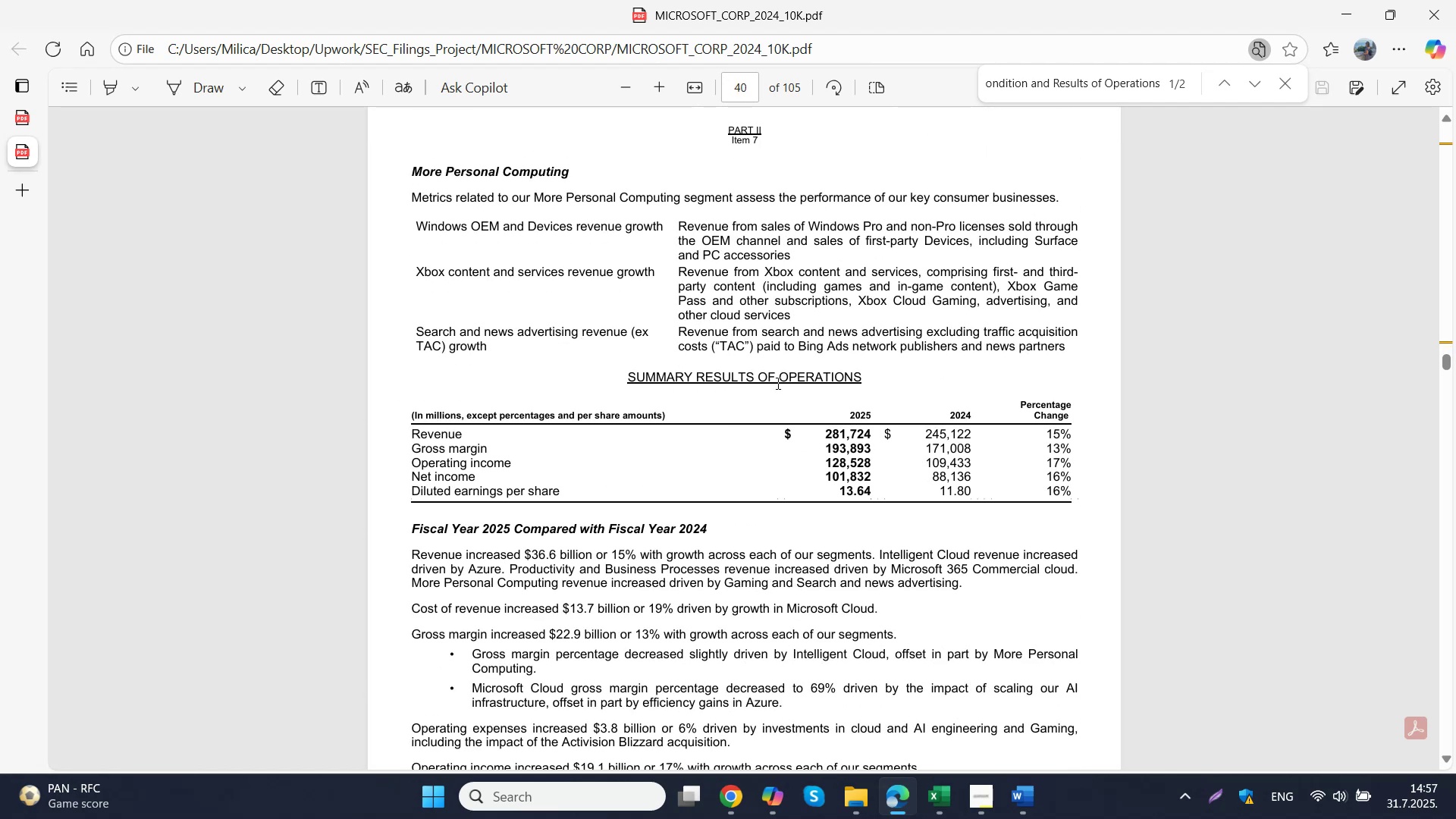 
left_click([764, 789])
 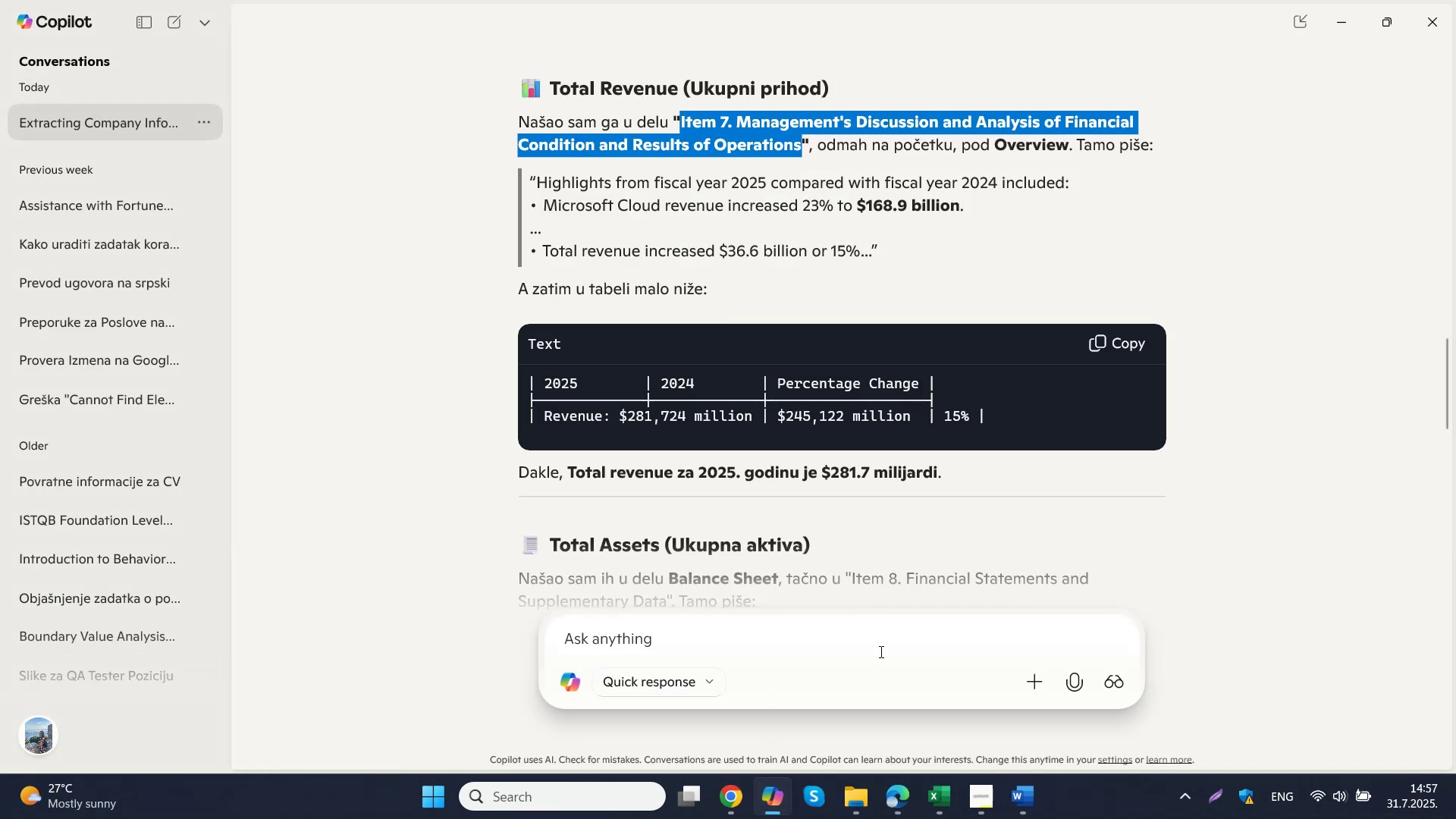 
wait(8.95)
 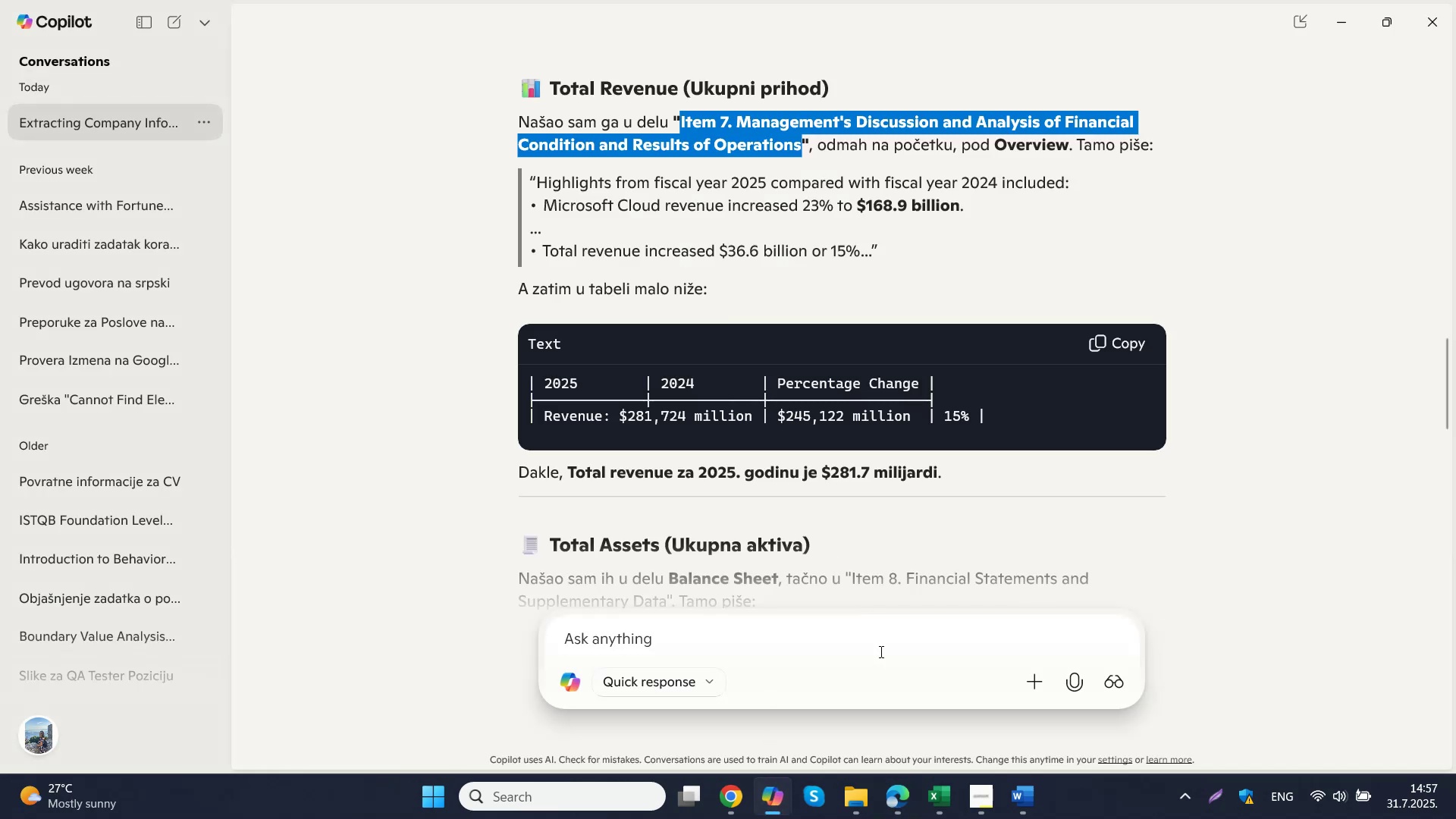 
left_click([921, 722])
 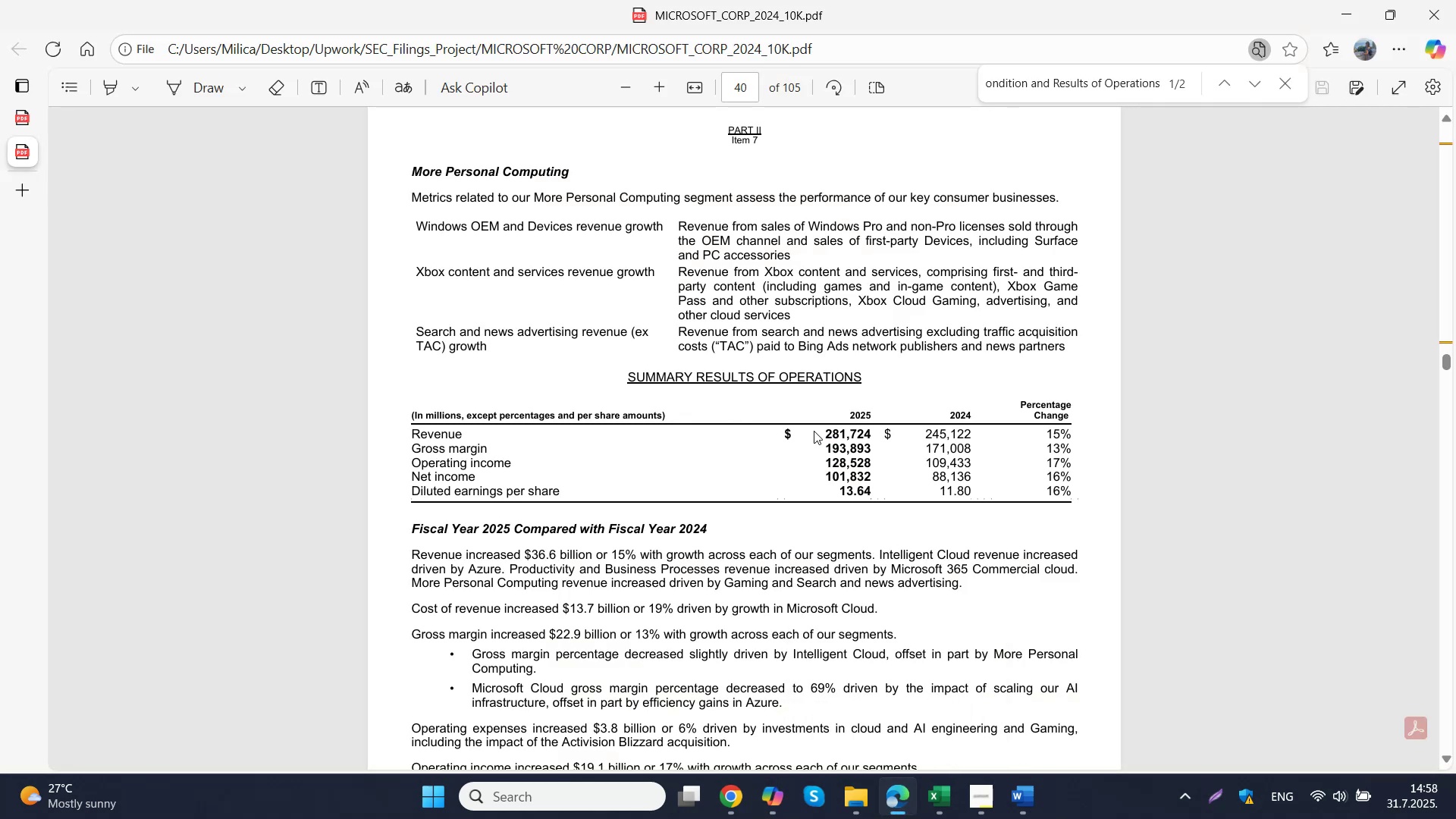 
left_click_drag(start_coordinate=[827, 437], to_coordinate=[858, 439])
 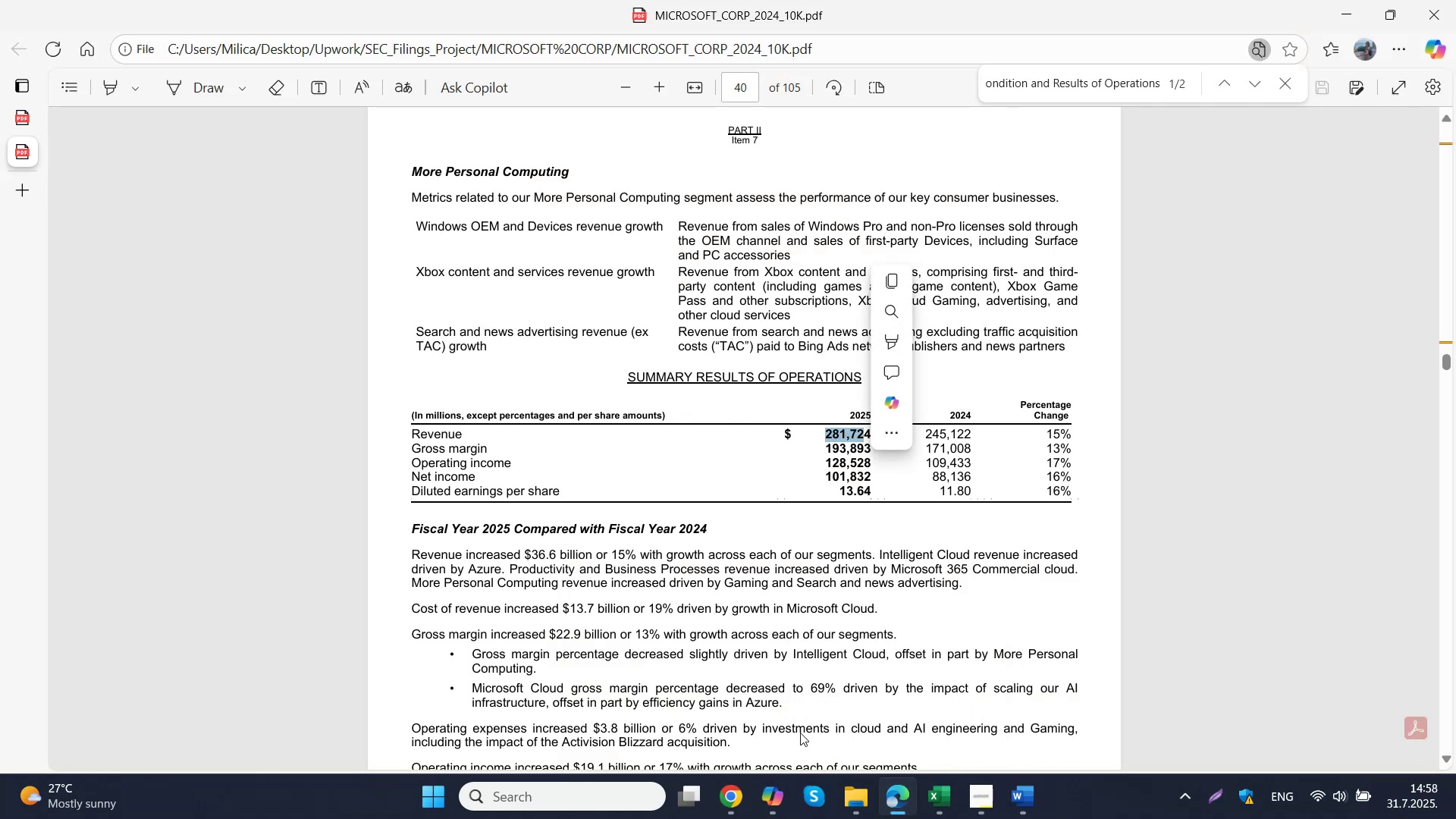 
left_click([780, 792])
 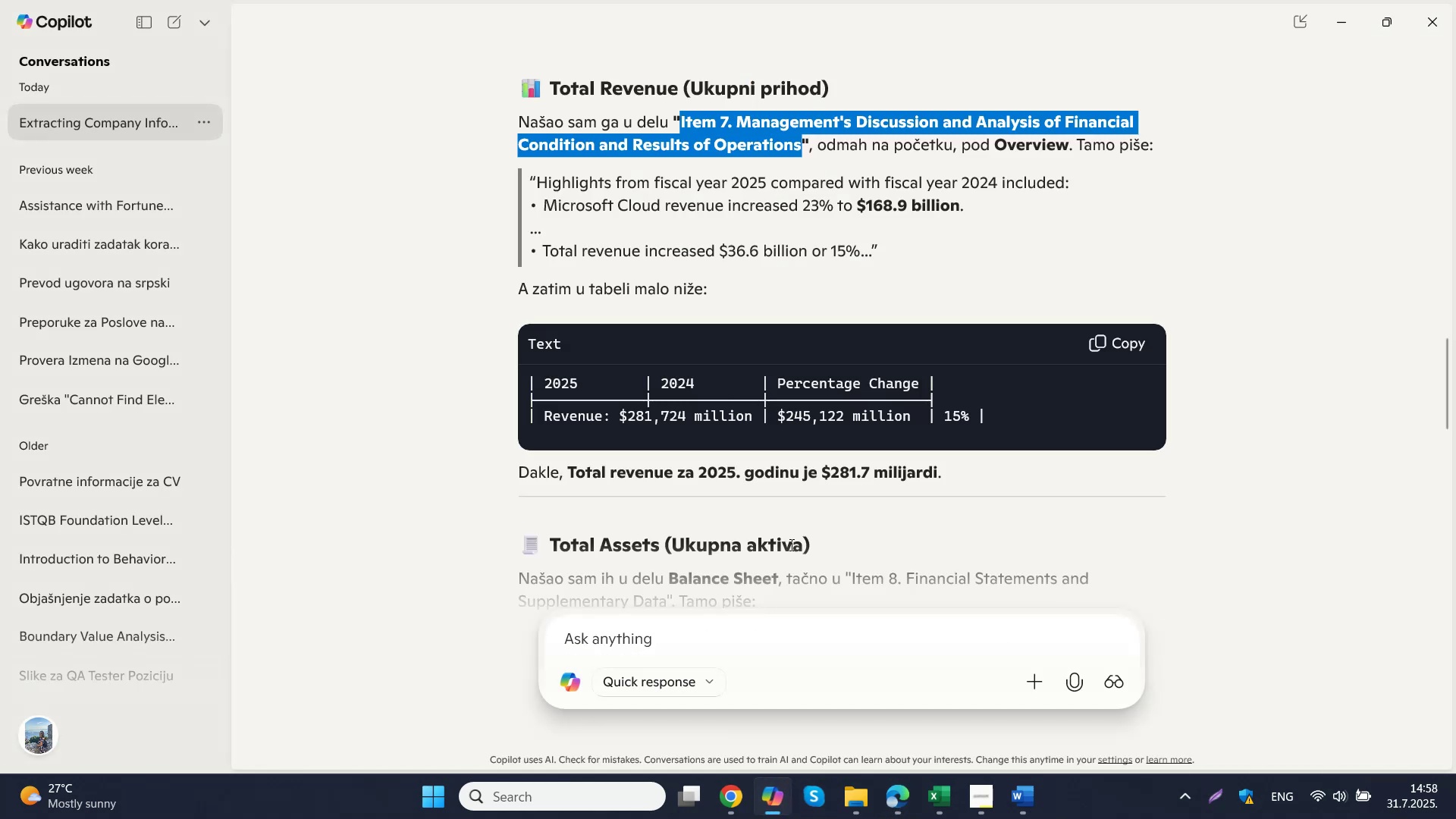 
left_click([682, 693])
 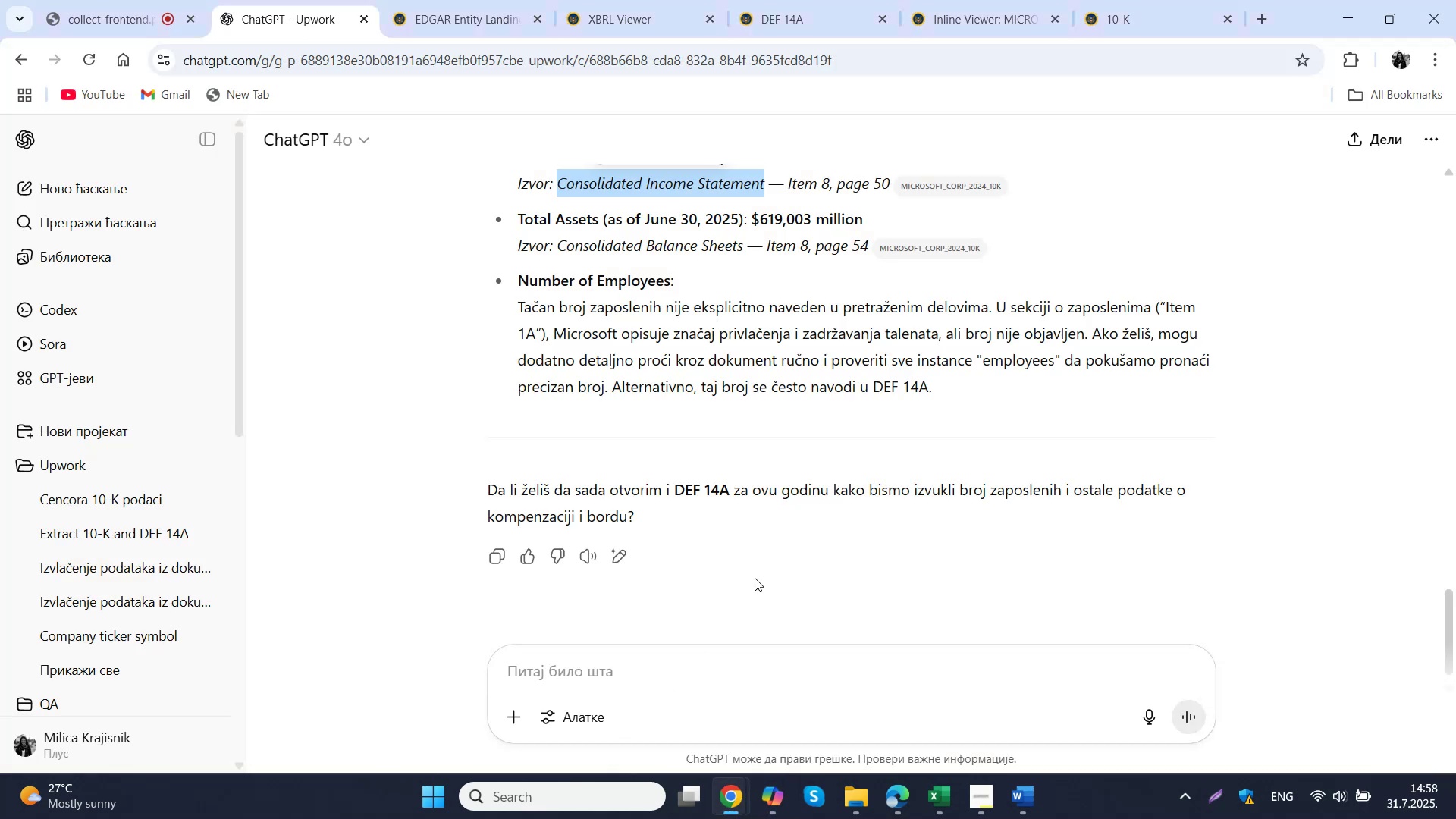 
scroll: coordinate [755, 578], scroll_direction: up, amount: 1.0
 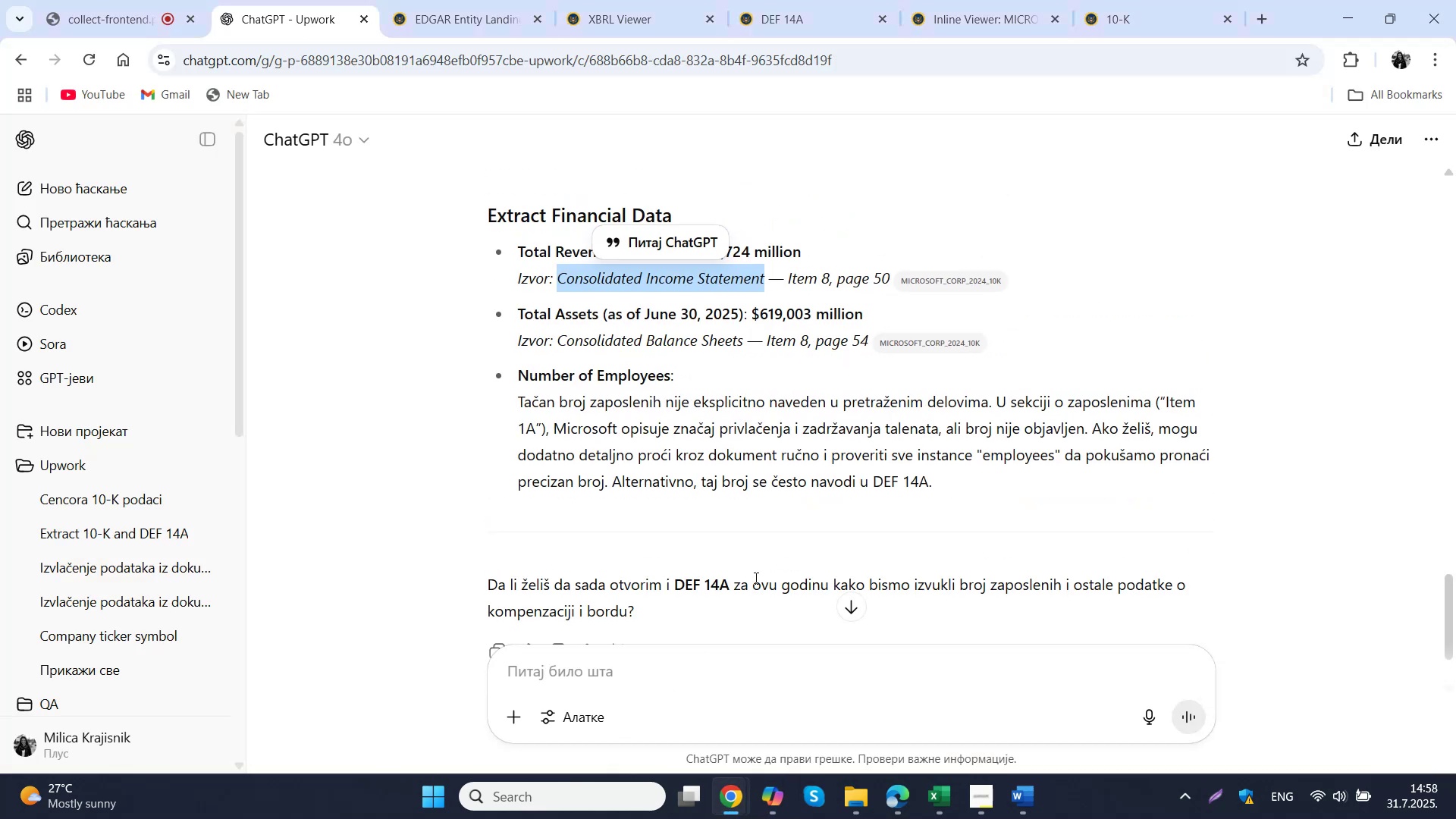 
left_click([778, 425])
 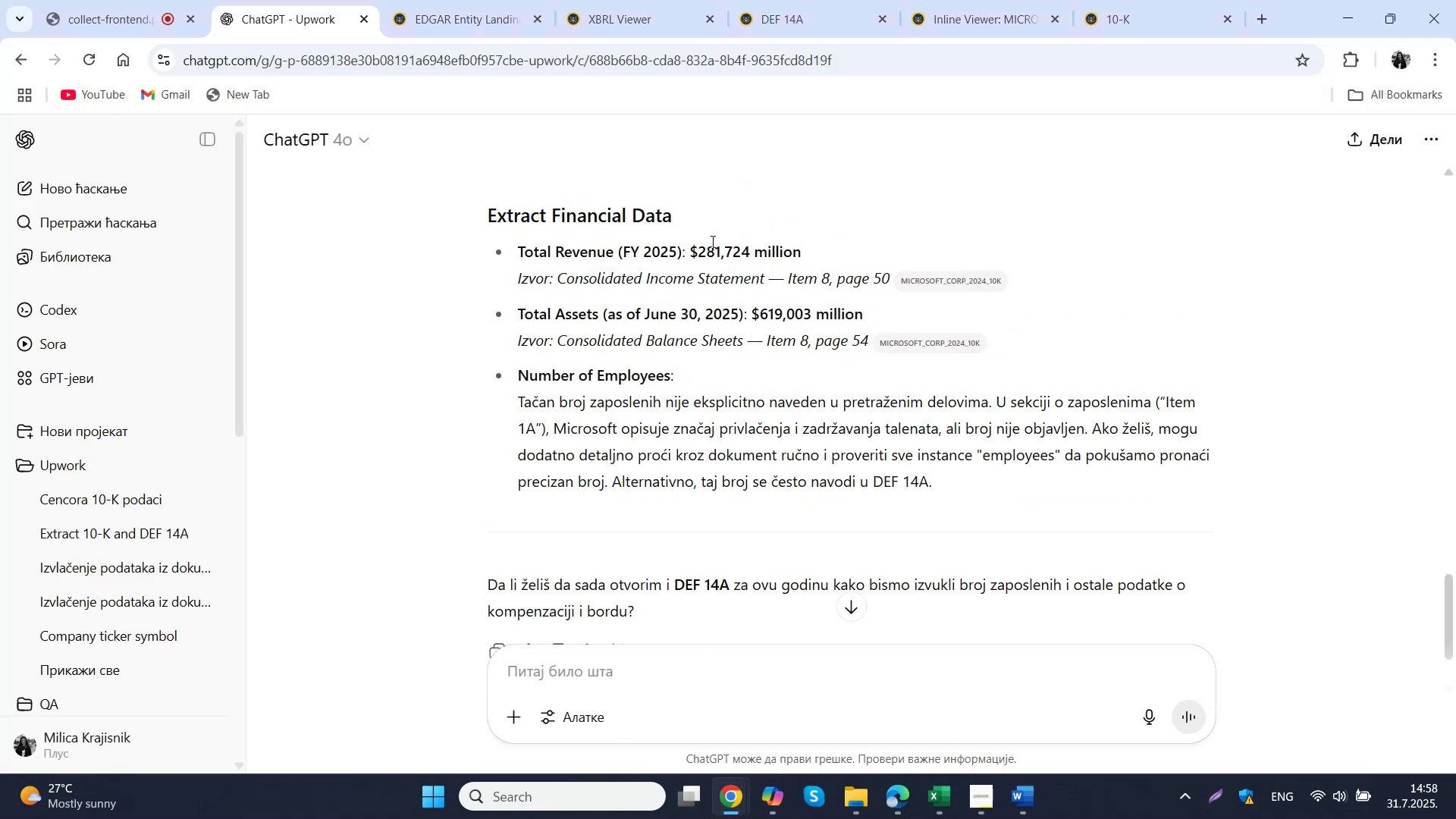 
left_click_drag(start_coordinate=[692, 248], to_coordinate=[800, 256])
 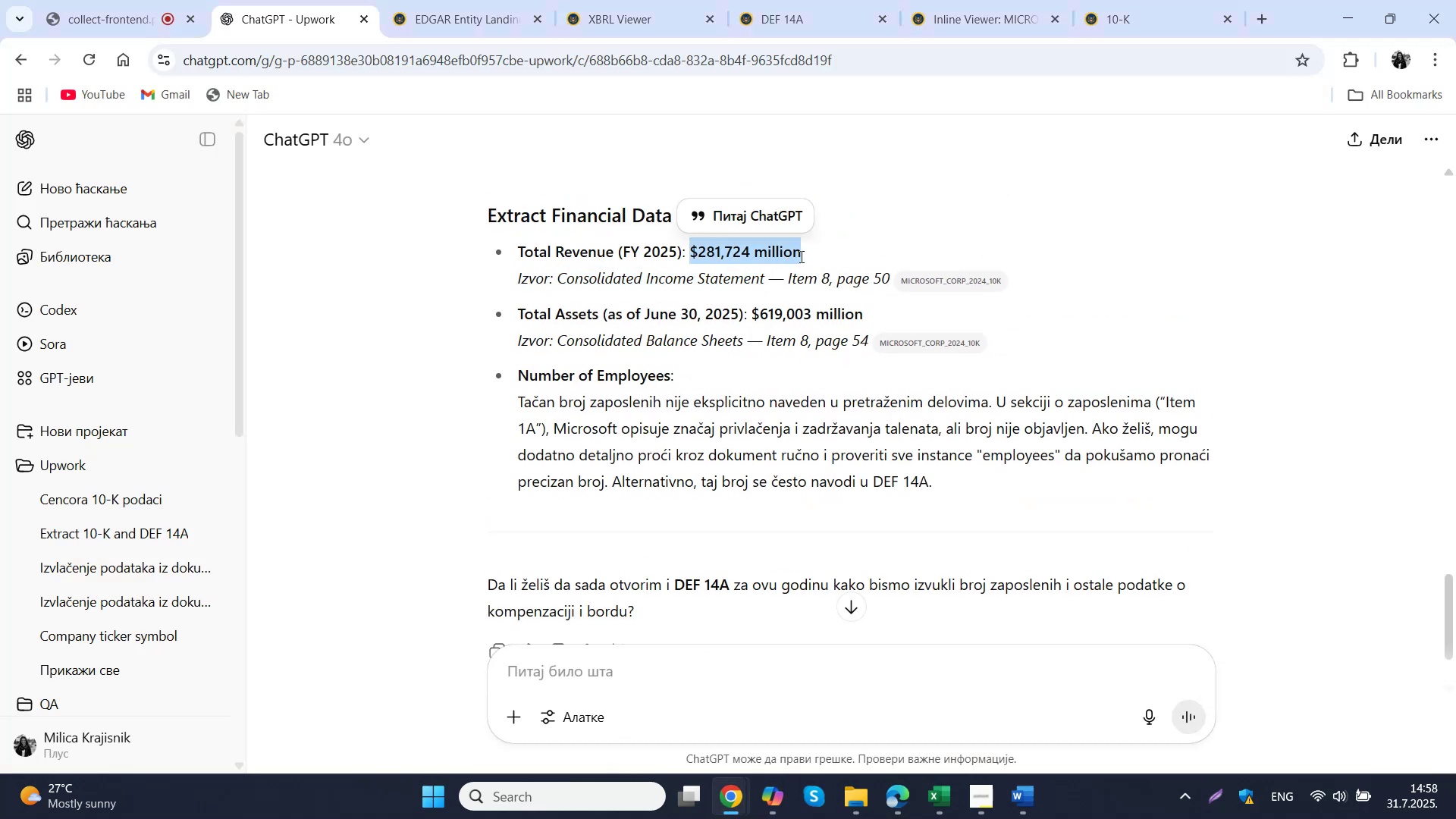 
key(Control+C)
 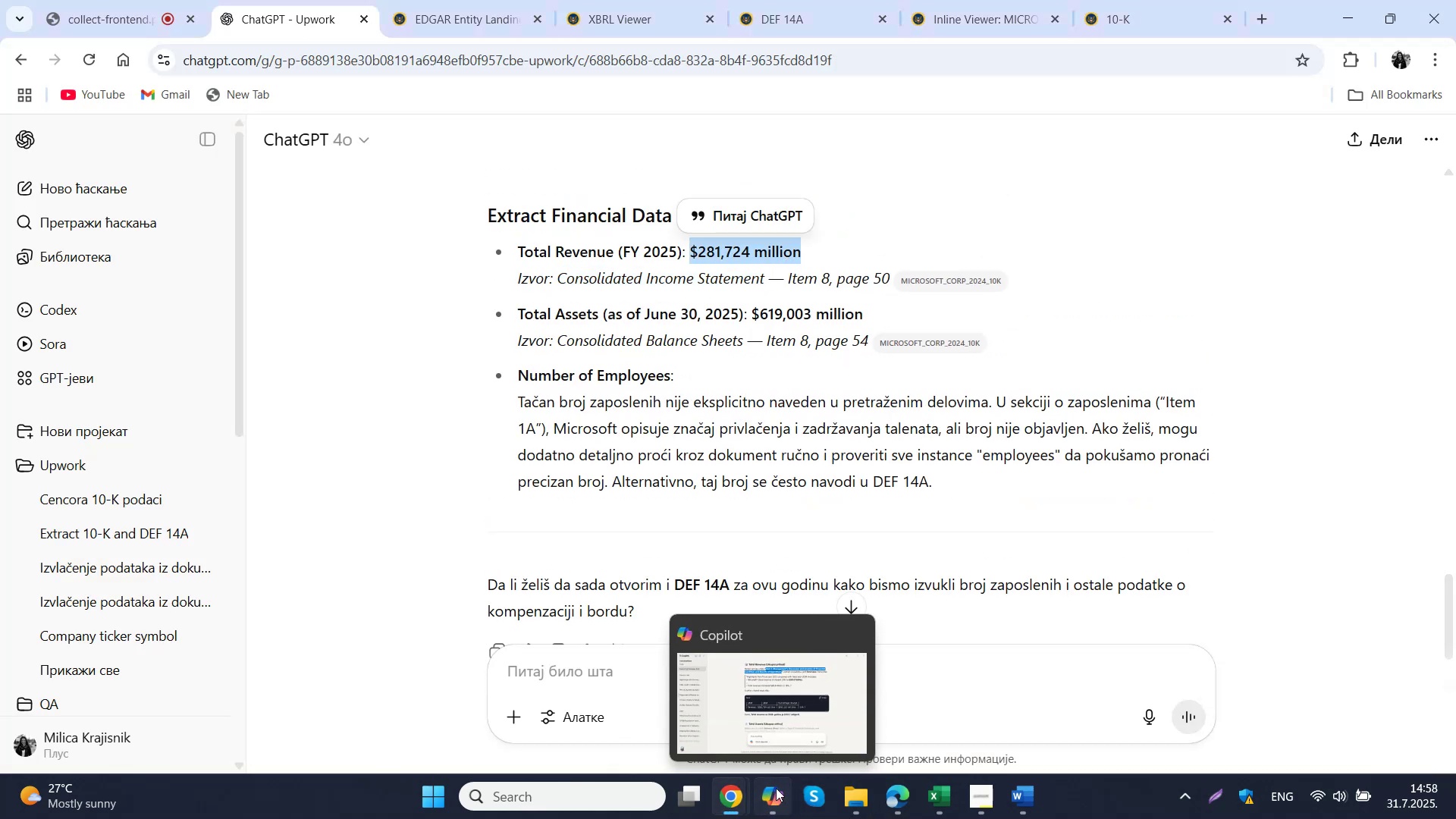 
left_click([934, 796])
 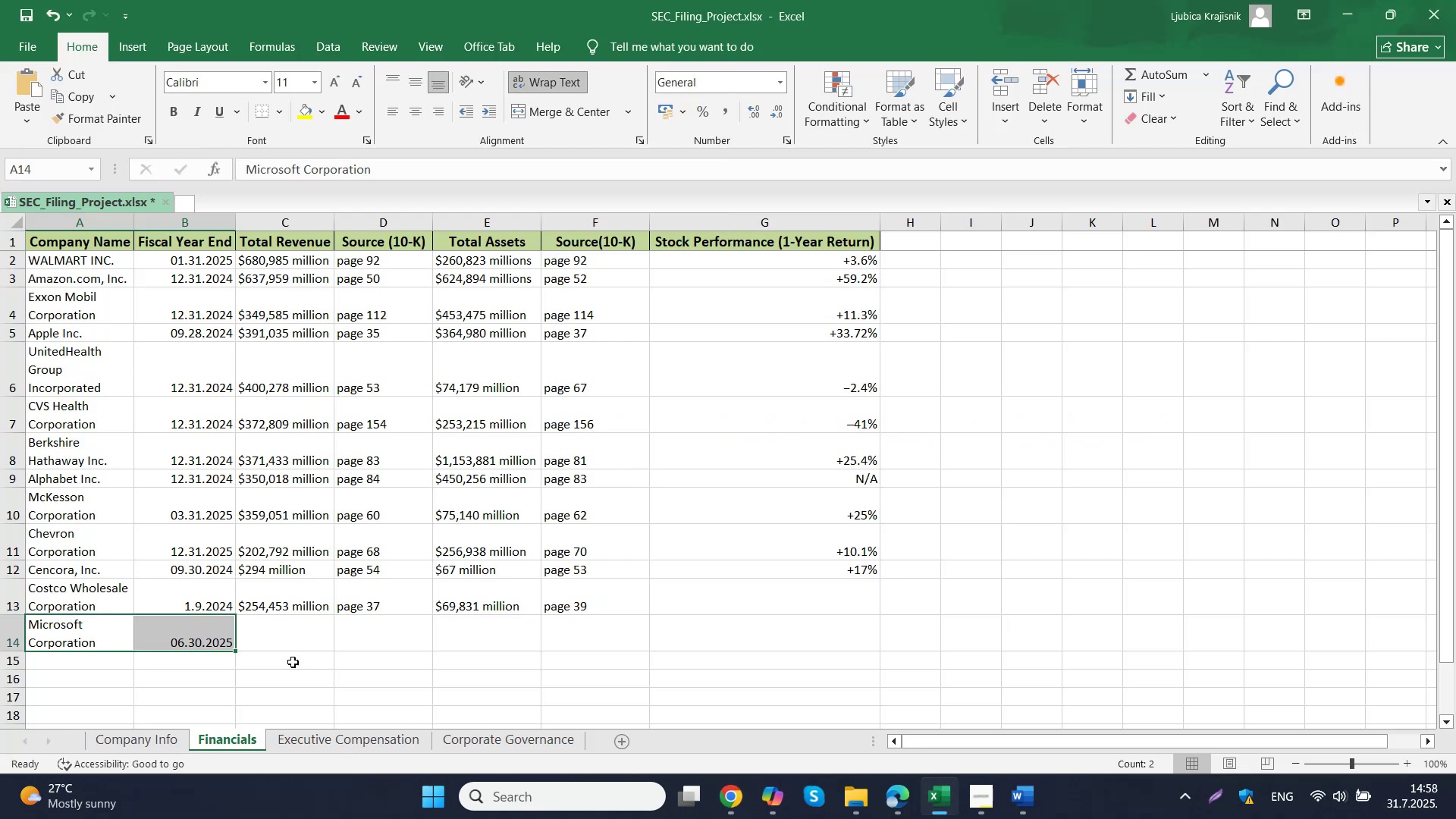 
double_click([275, 629])
 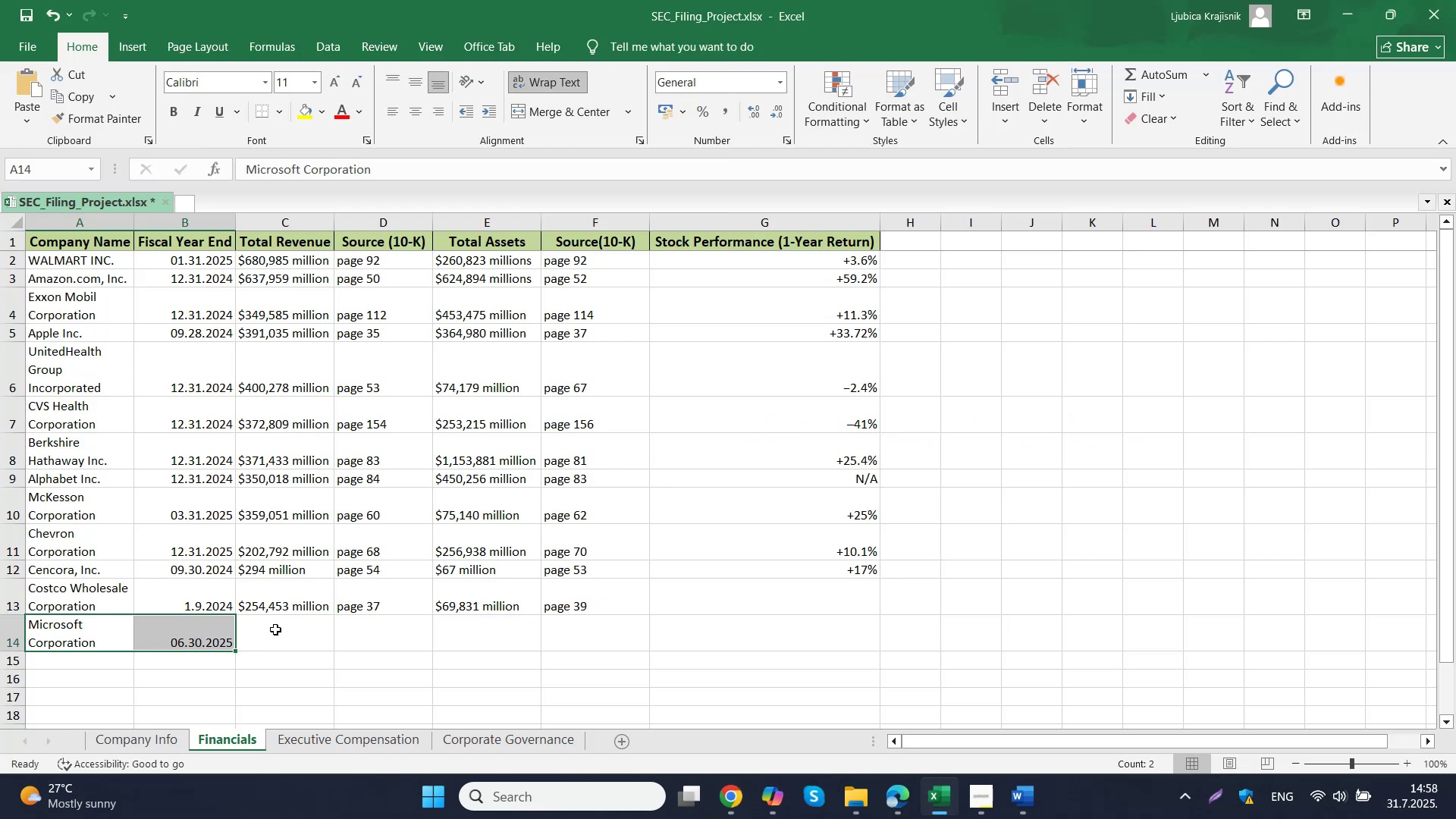 
key(Control+ControlLeft)
 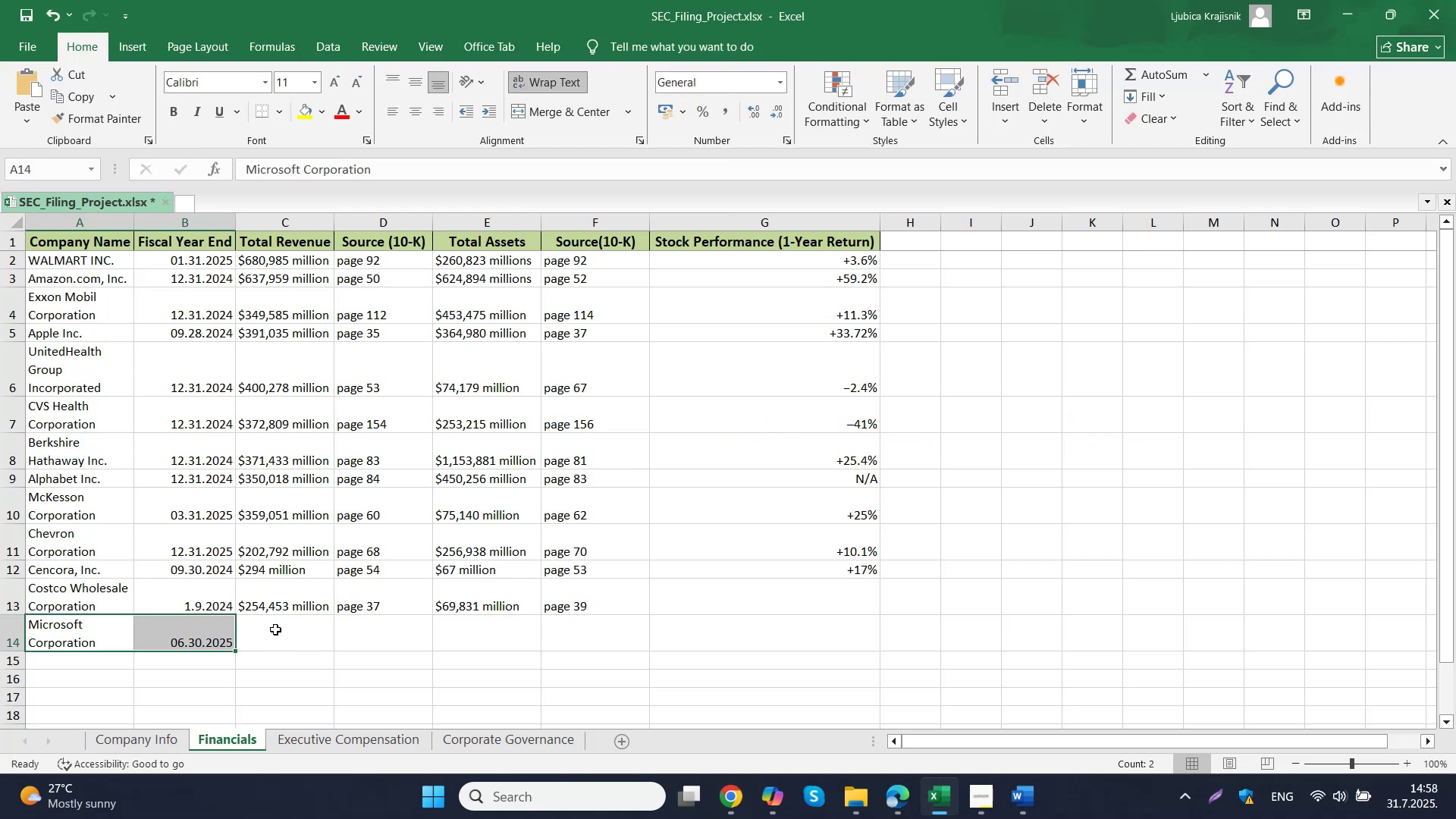 
key(Control+V)
 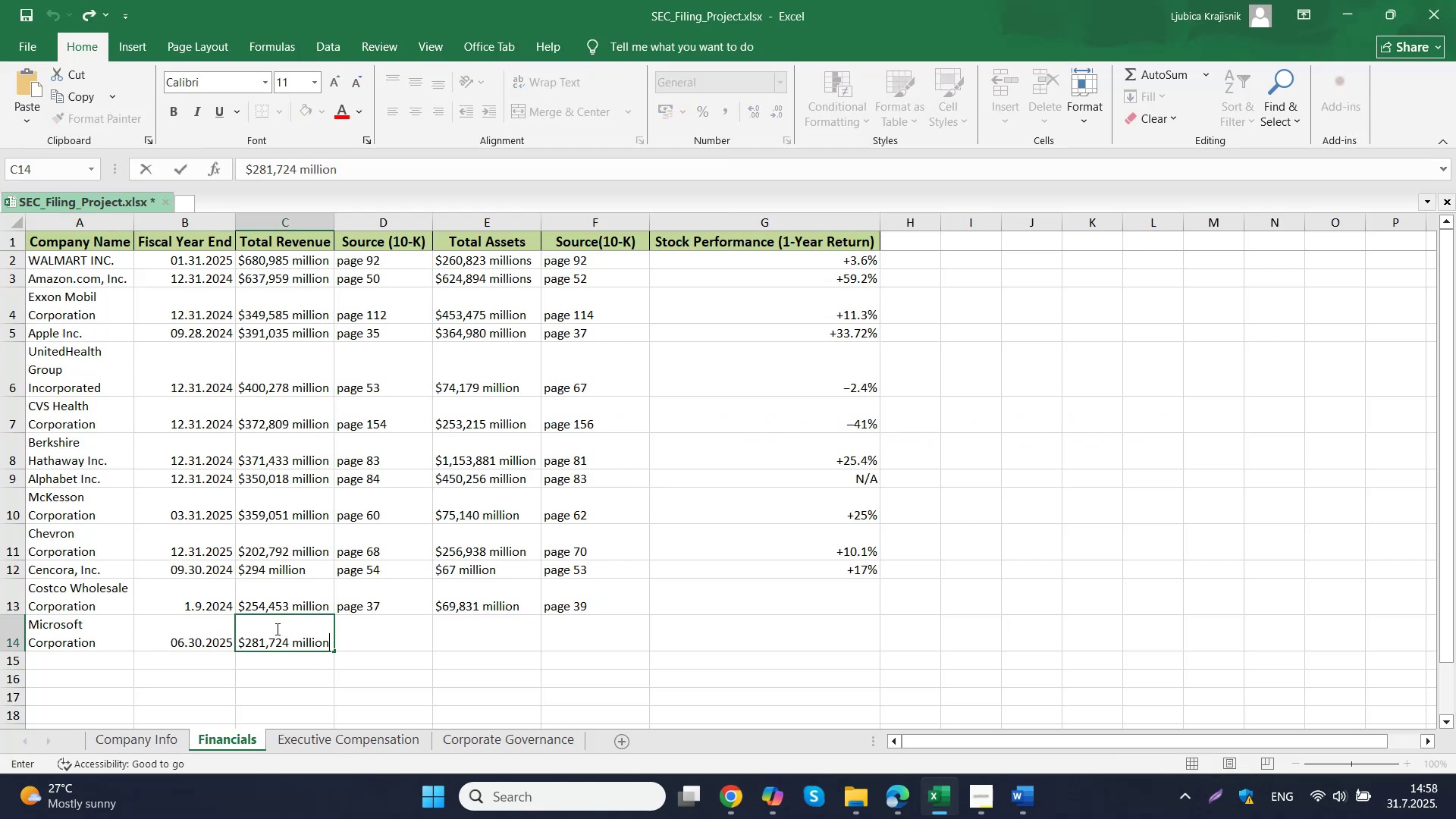 
left_click([410, 633])
 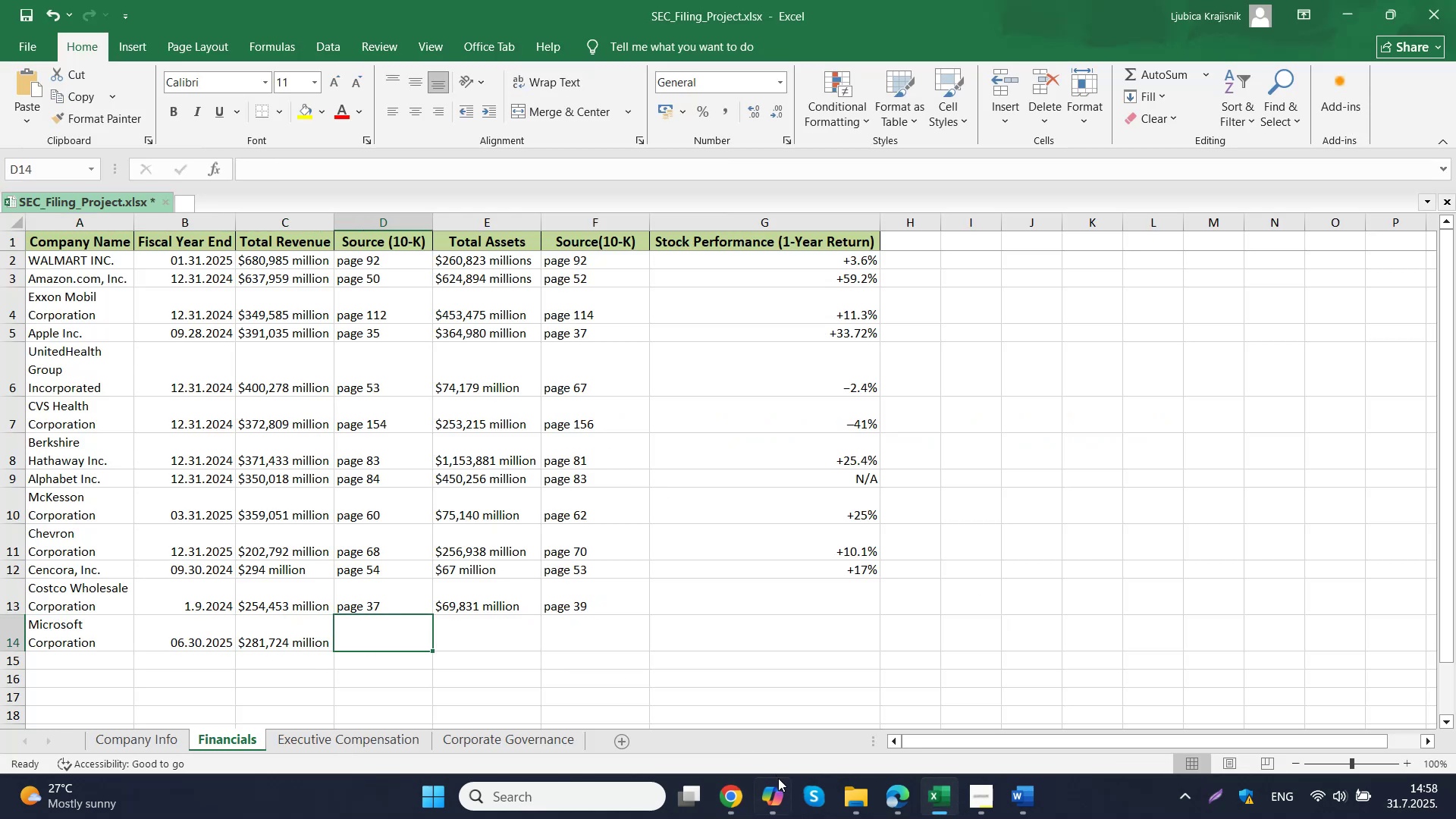 
left_click([894, 802])
 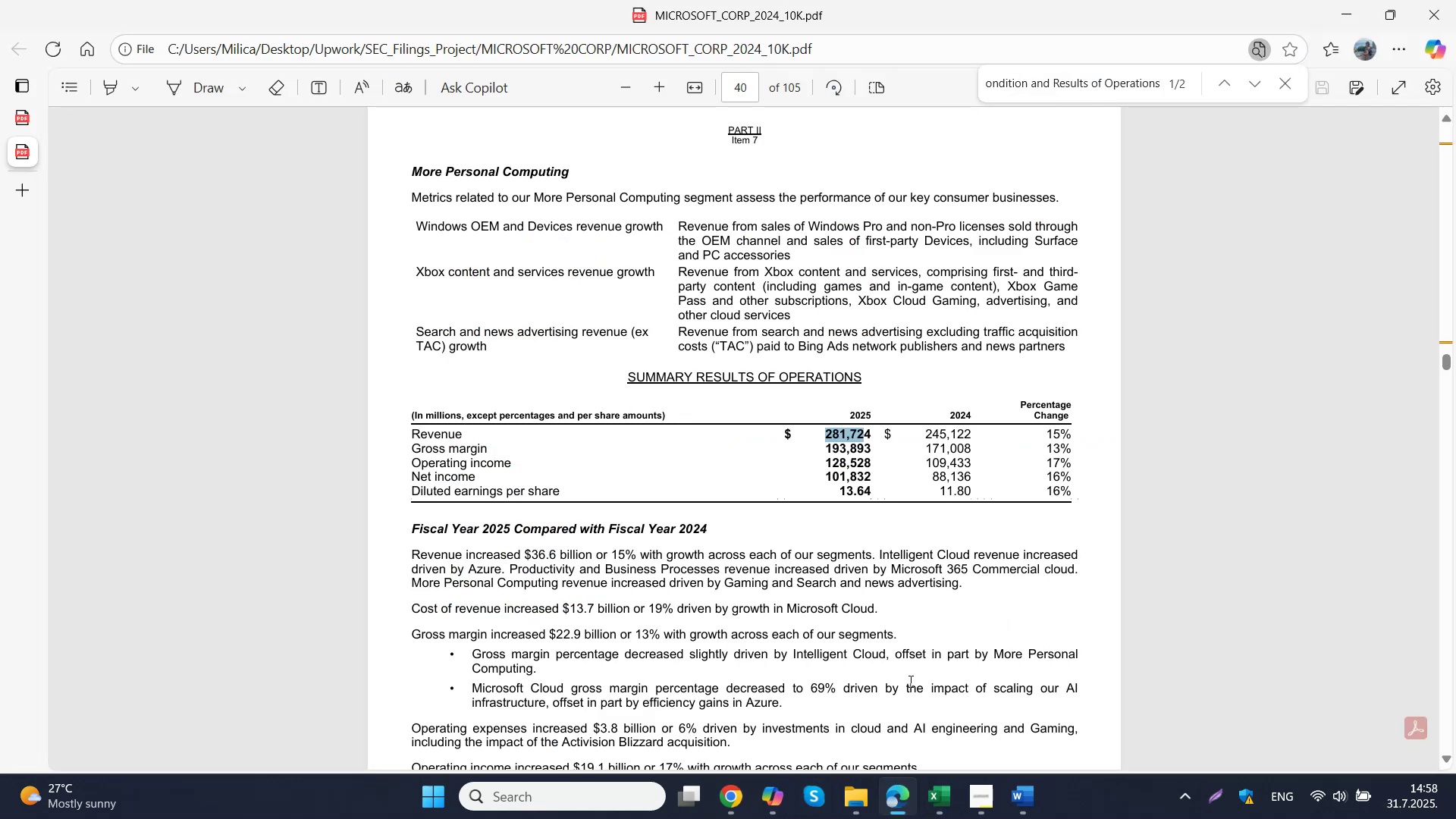 
scroll: coordinate [924, 632], scroll_direction: down, amount: 5.0
 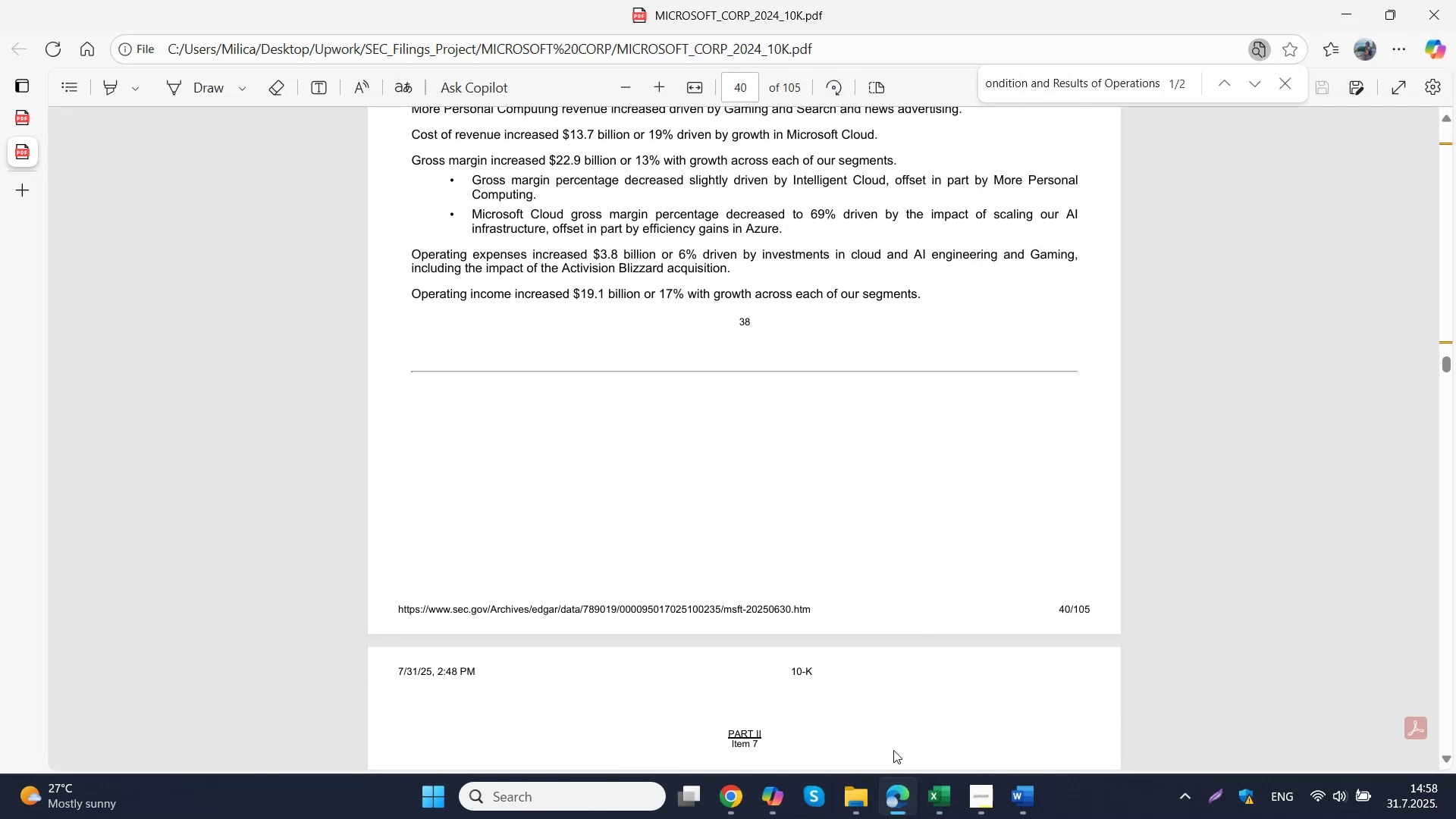 
left_click([940, 814])
 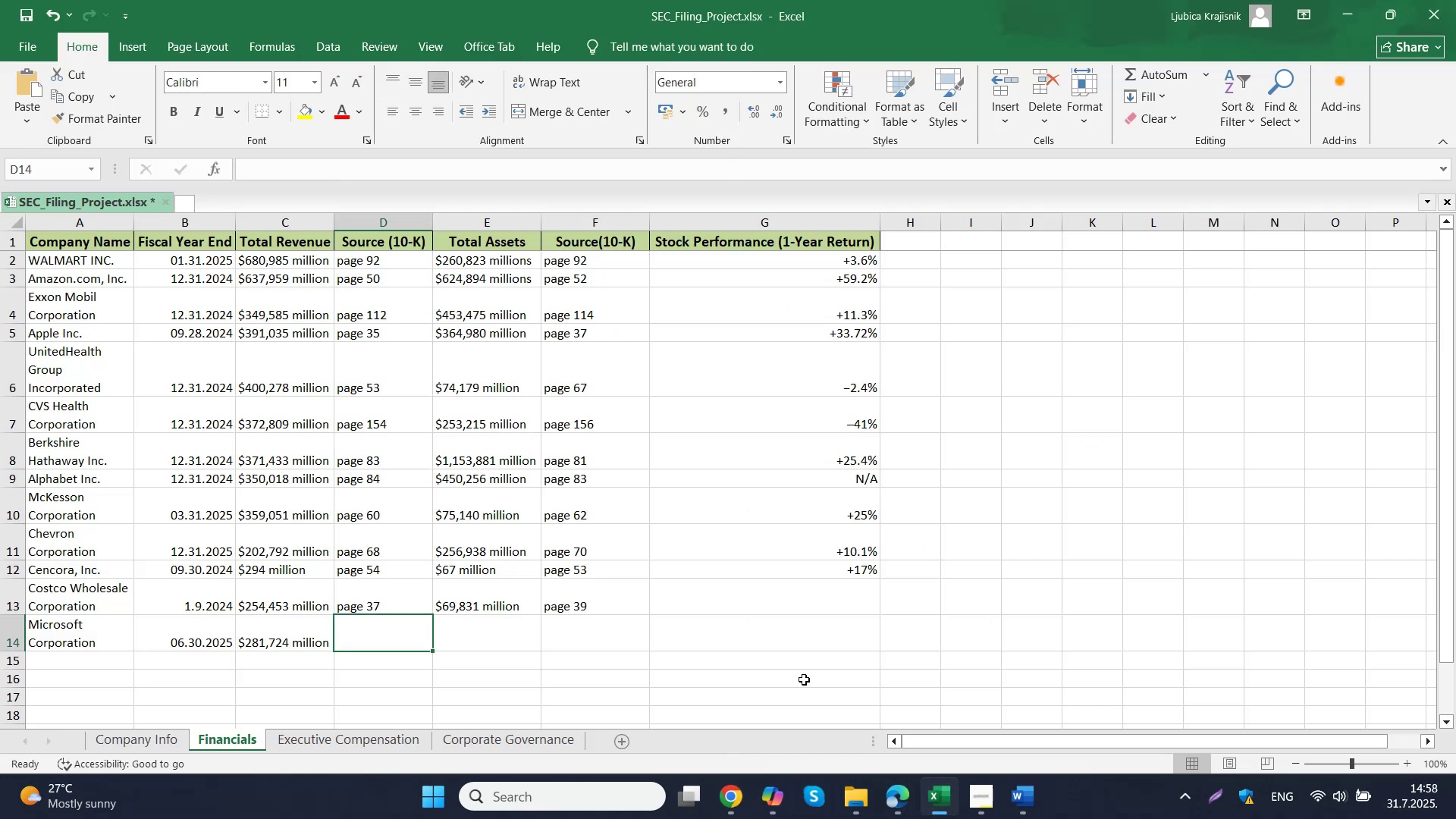 
type(page 40)
key(Tab)
 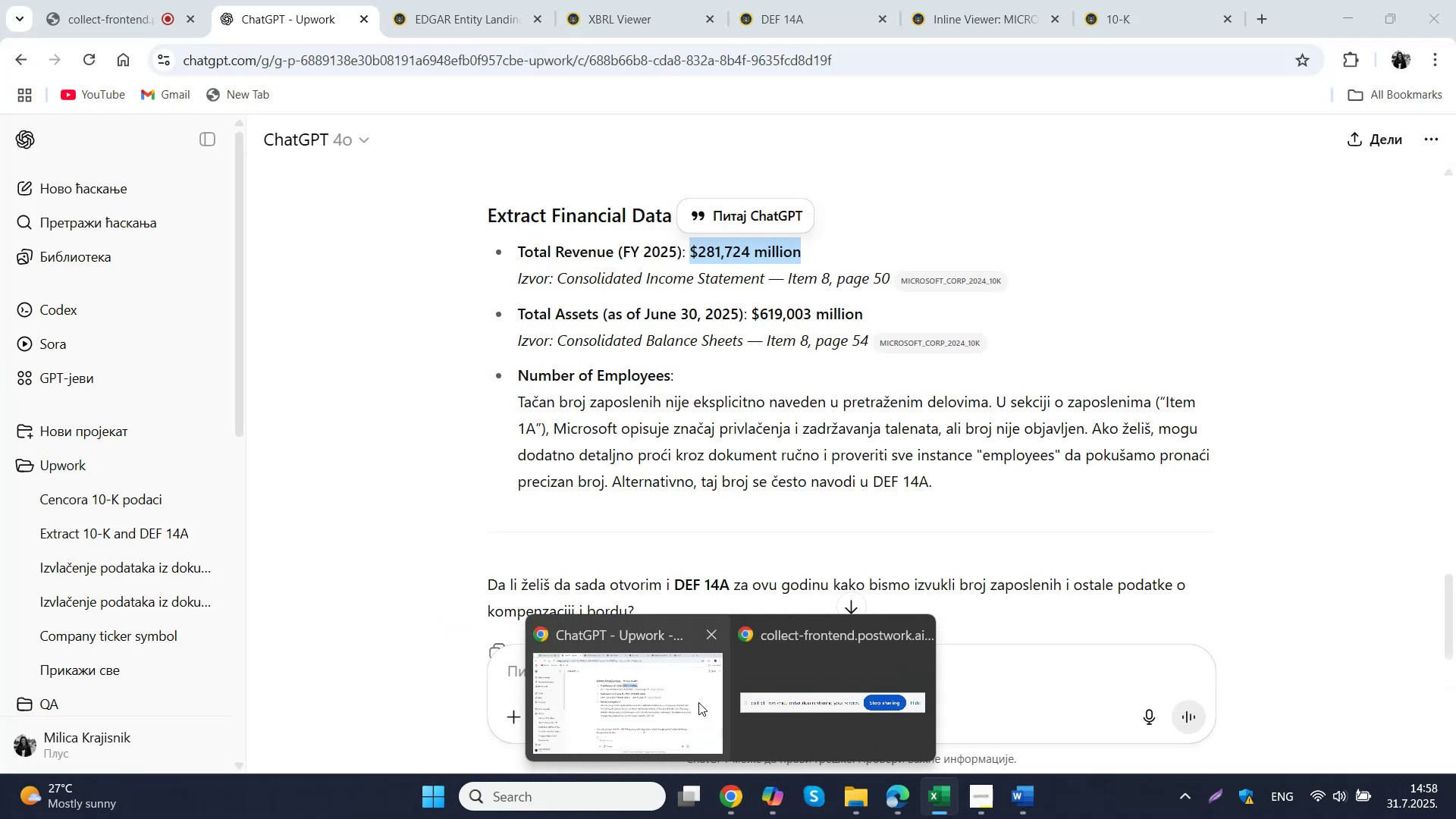 
left_click([778, 802])
 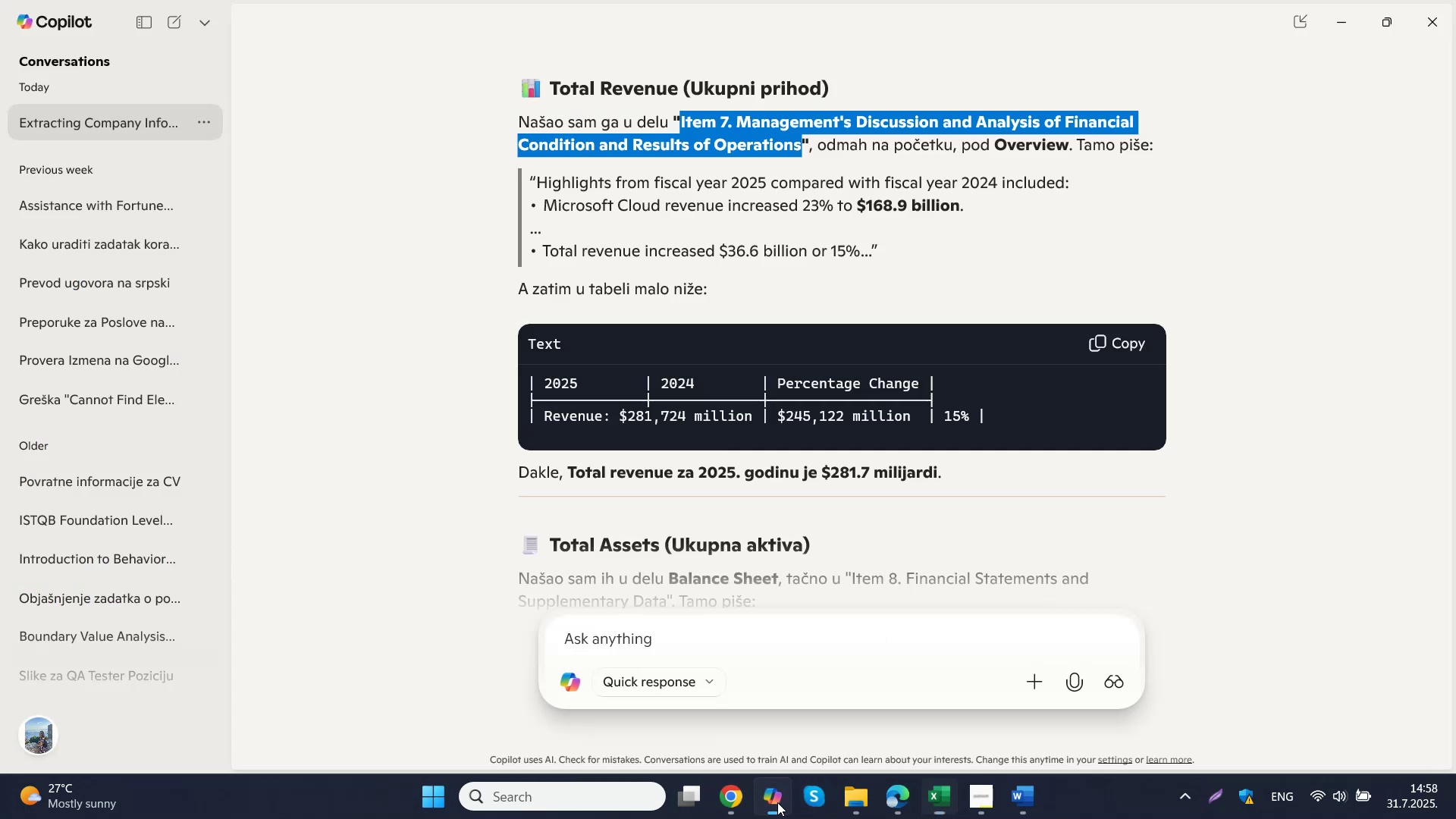 
scroll: coordinate [1199, 416], scroll_direction: down, amount: 7.0
 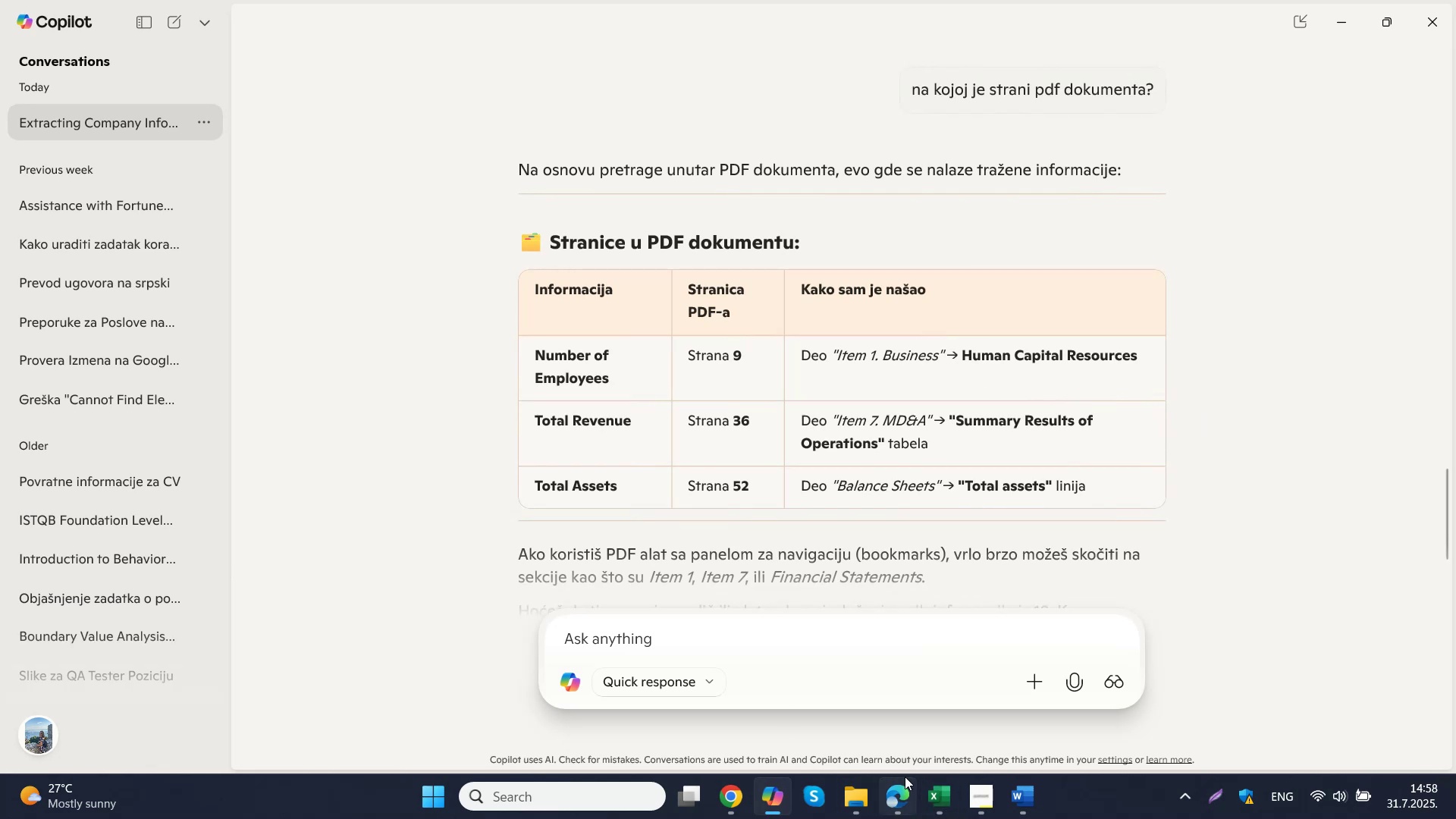 
left_click([888, 798])
 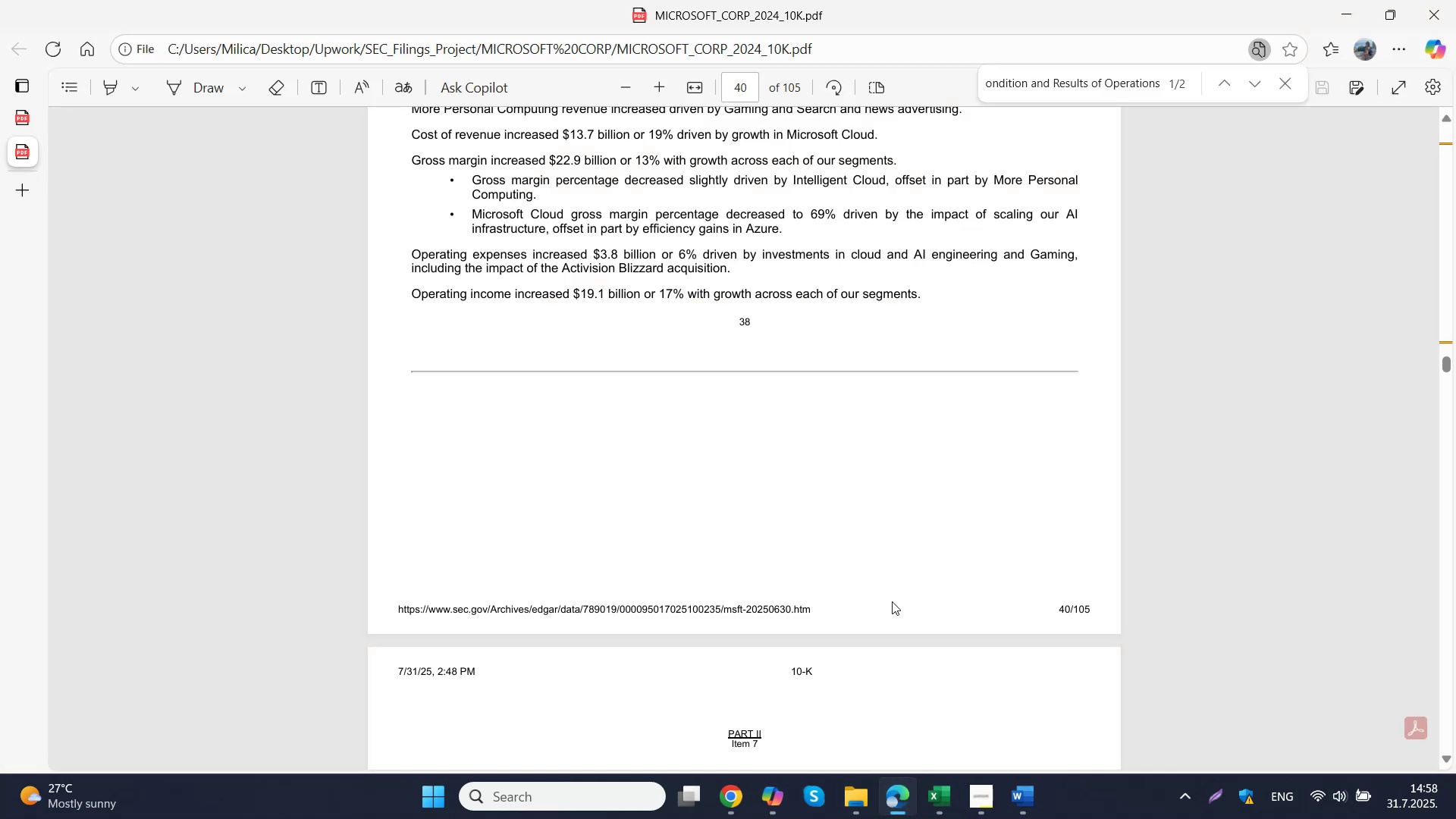 
scroll: coordinate [891, 603], scroll_direction: up, amount: 3.0
 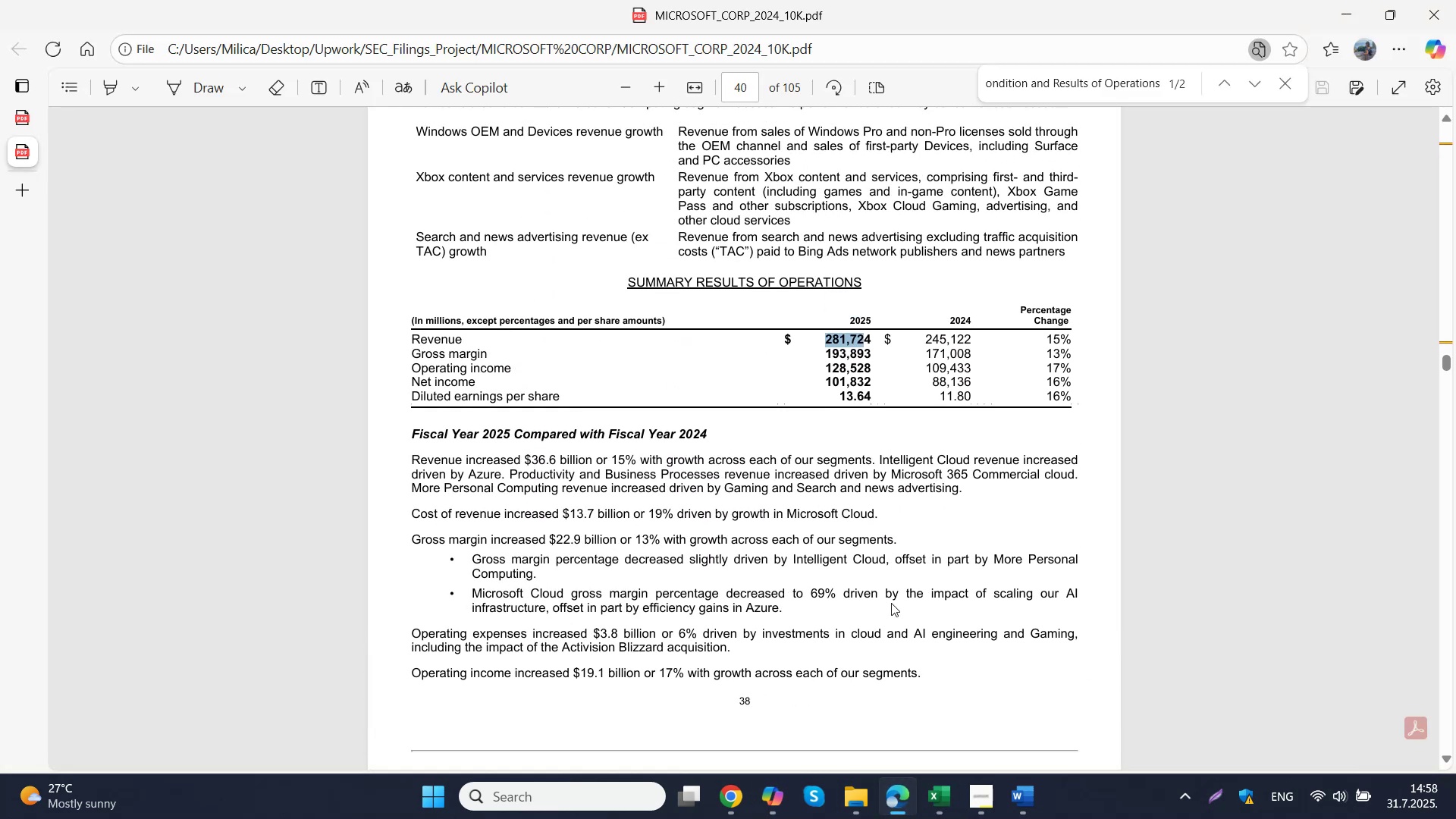 
scroll: coordinate [891, 603], scroll_direction: down, amount: 3.0
 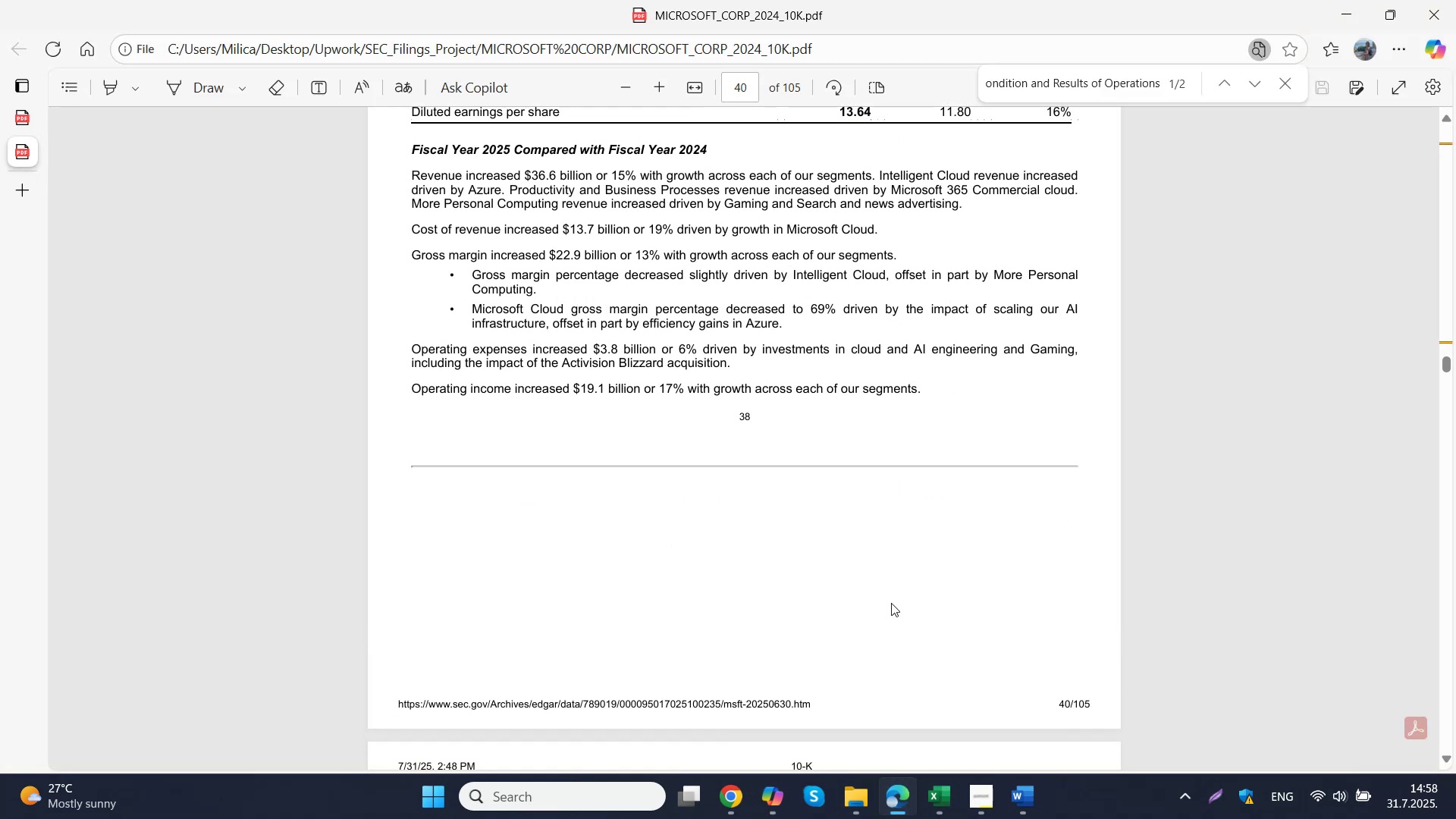 
scroll: coordinate [891, 603], scroll_direction: up, amount: 6.0
 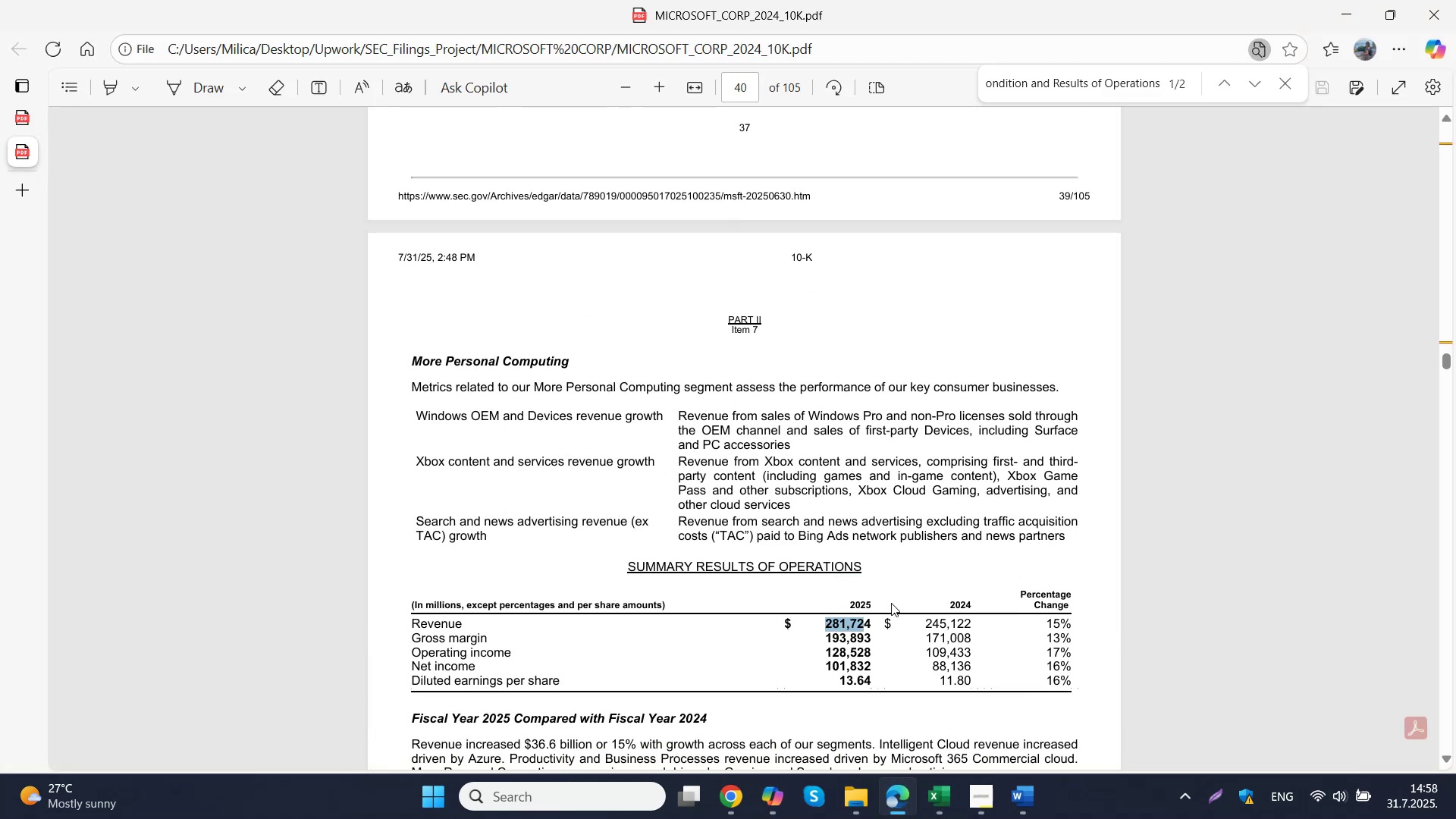 
scroll: coordinate [890, 607], scroll_direction: down, amount: 3.0
 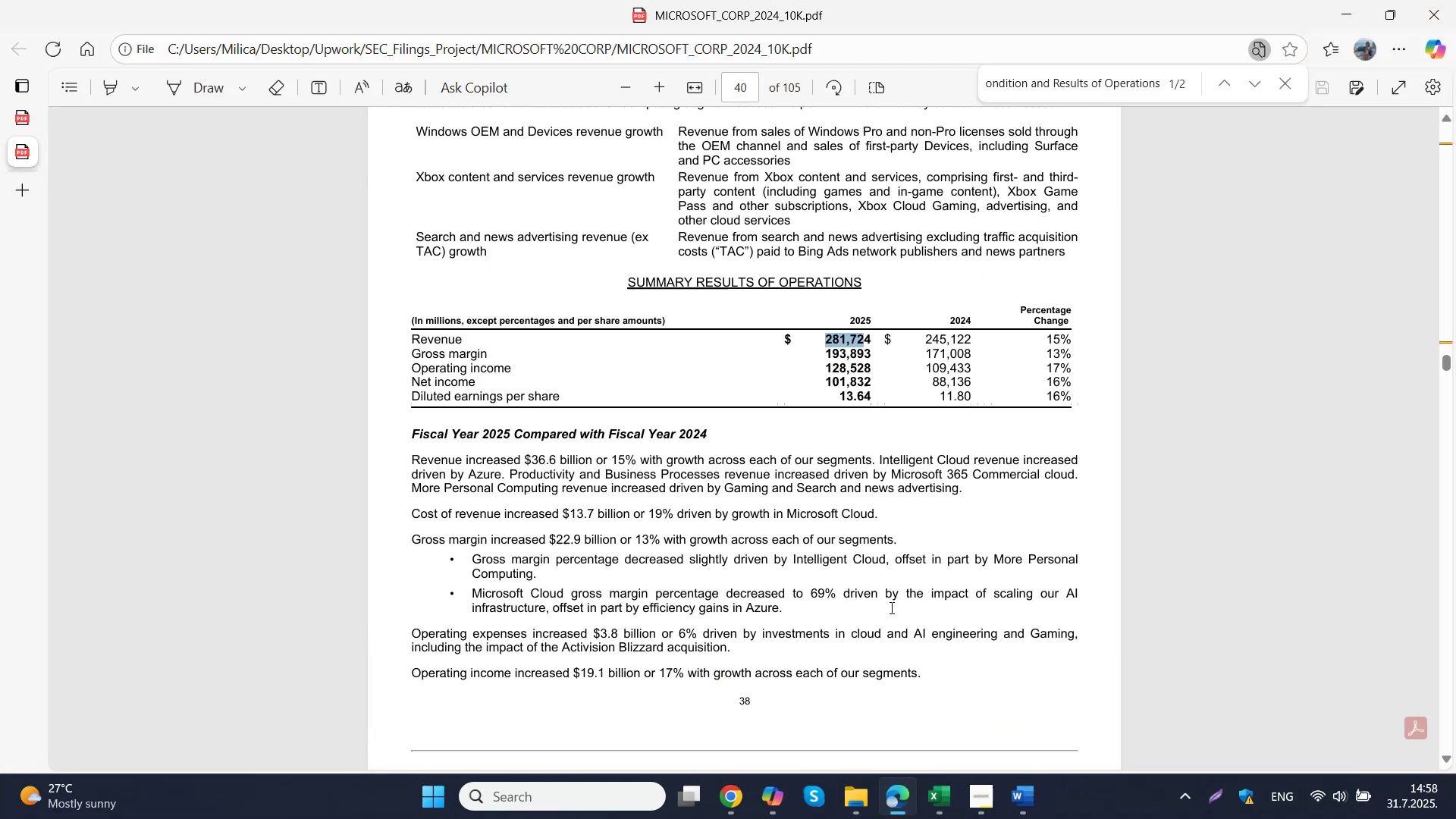 
scroll: coordinate [890, 607], scroll_direction: up, amount: 1.0
 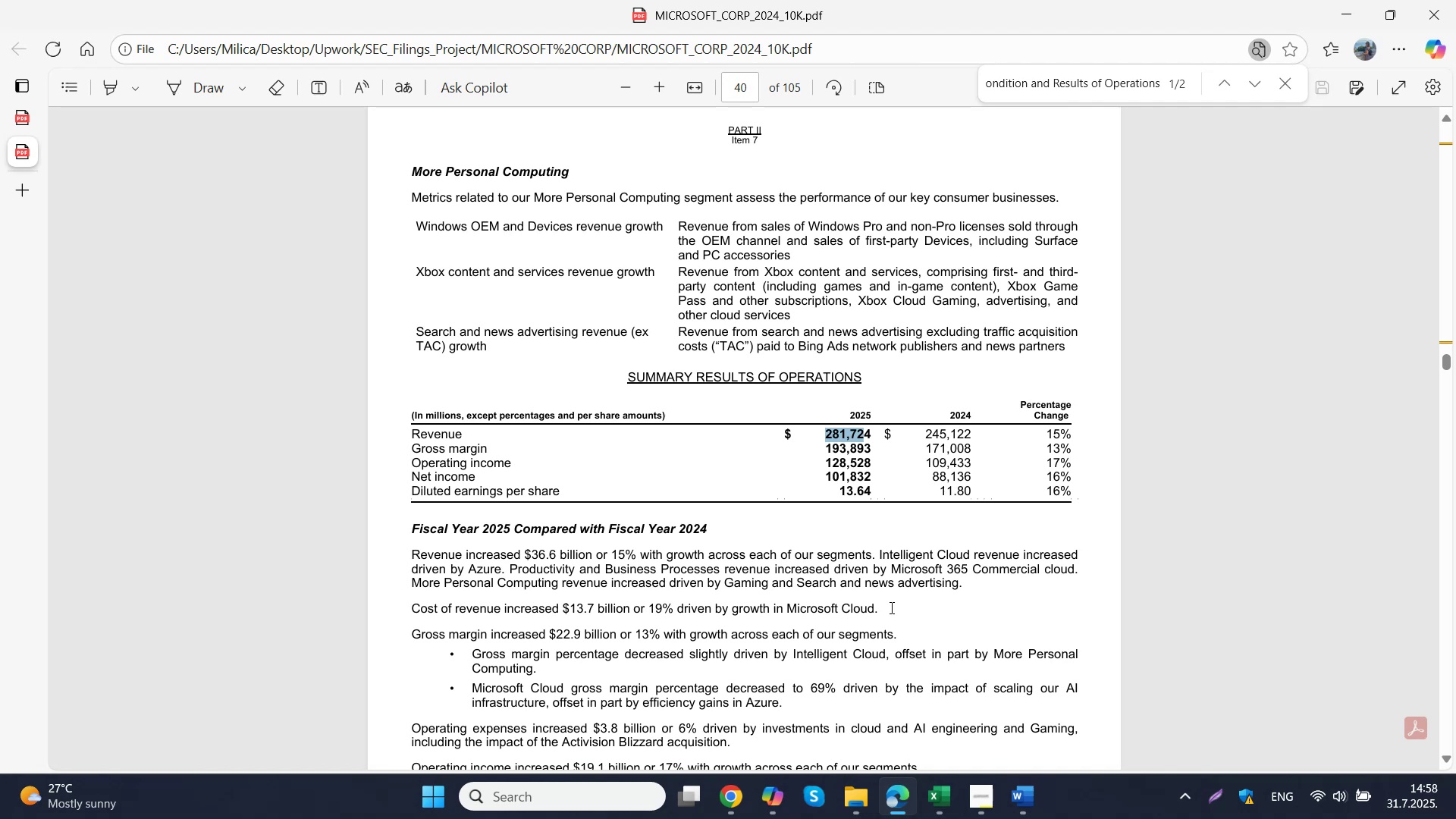 
left_click([772, 808])
 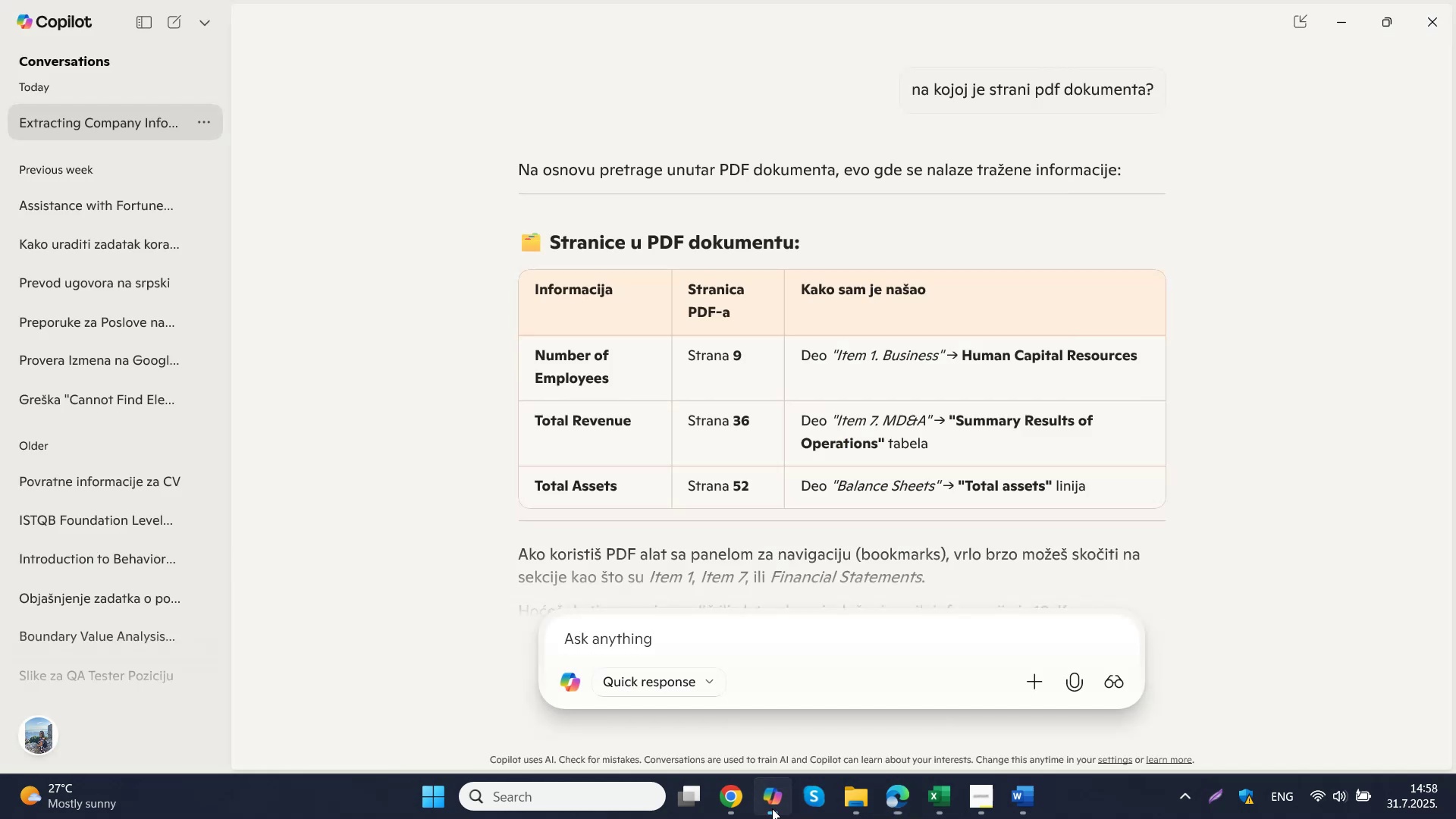 
scroll: coordinate [774, 566], scroll_direction: up, amount: 7.0
 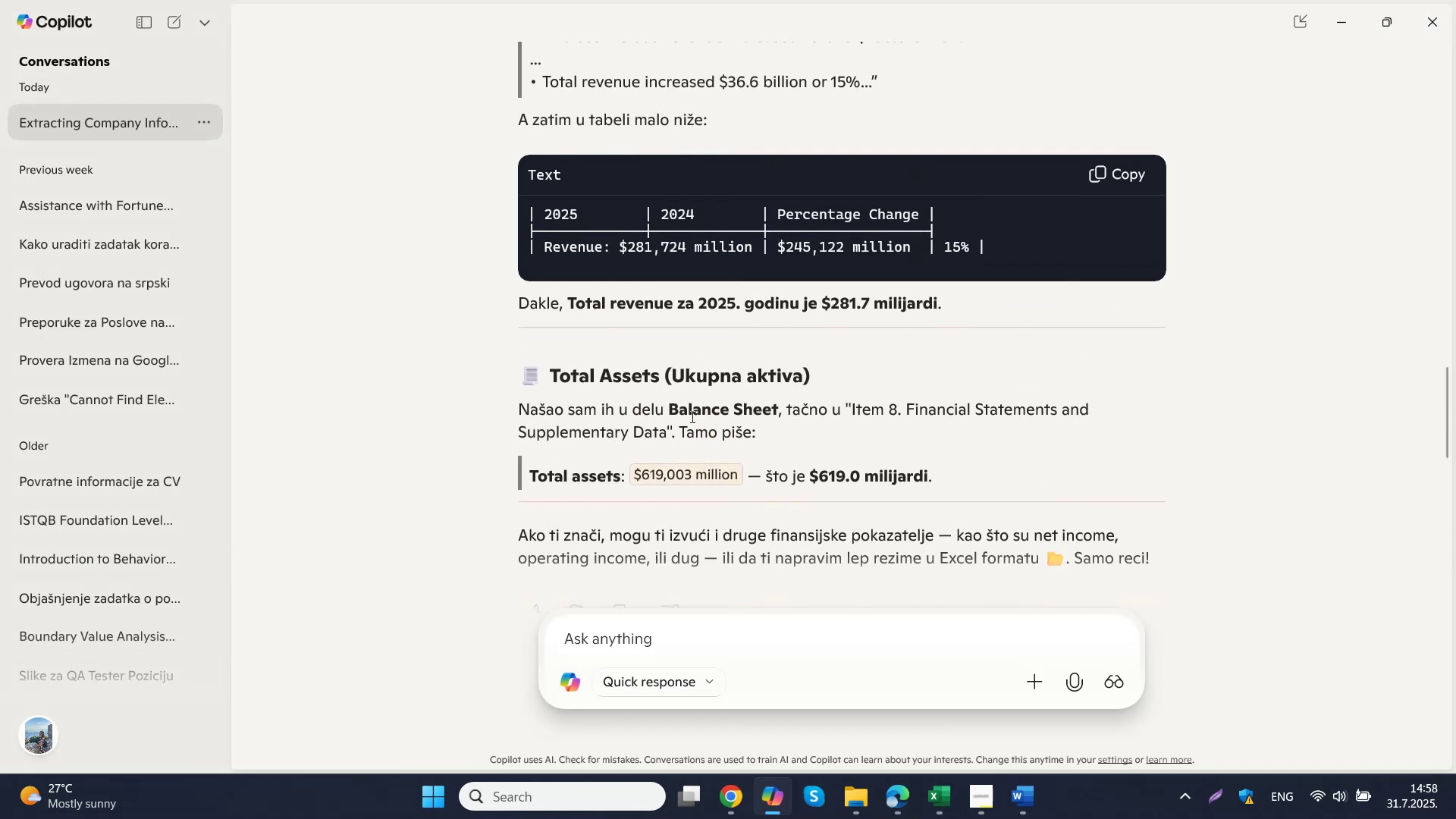 
left_click_drag(start_coordinate=[671, 409], to_coordinate=[720, 411])
 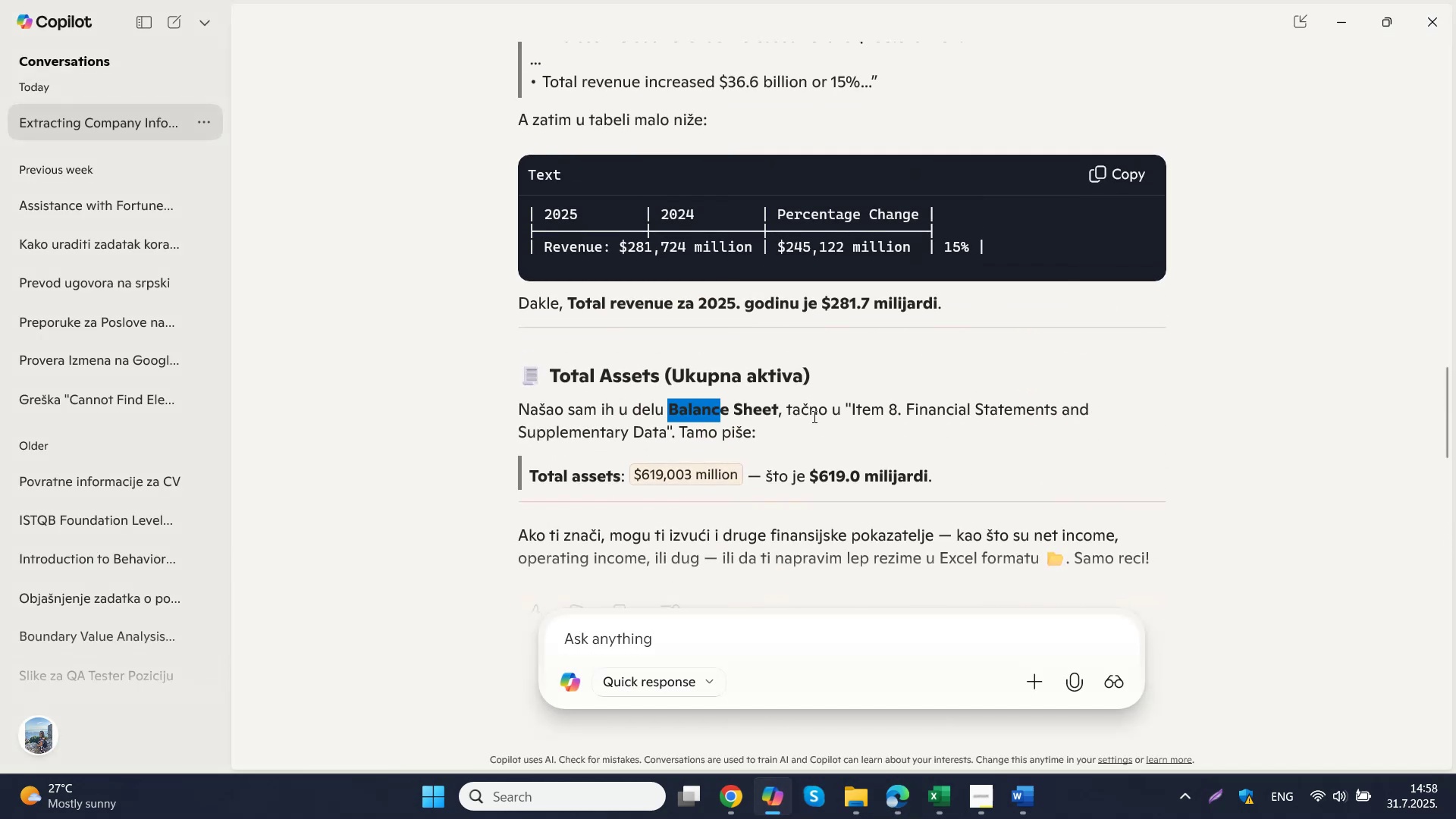 
left_click([799, 415])
 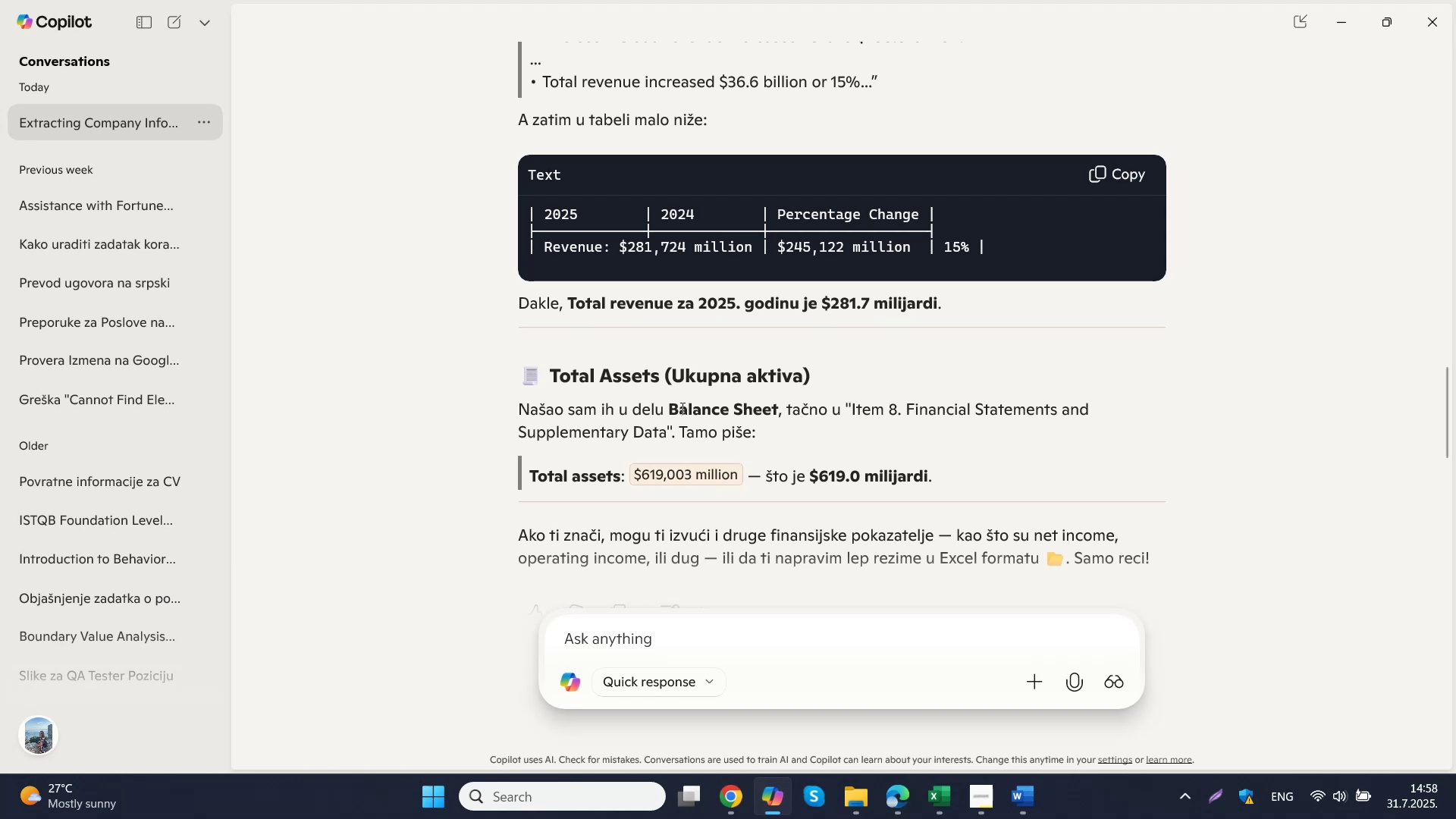 
left_click_drag(start_coordinate=[670, 407], to_coordinate=[778, 403])
 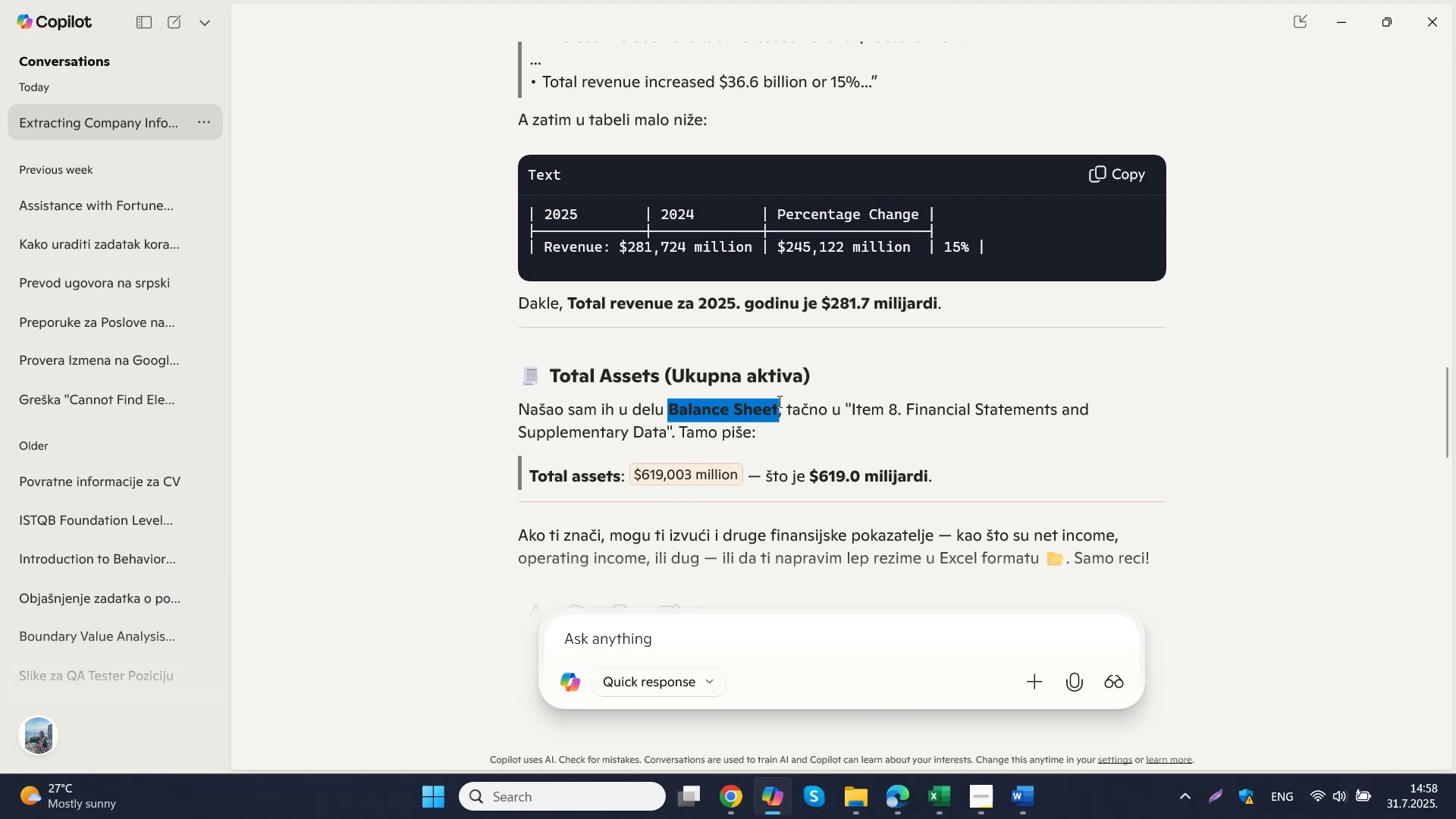 
key(Control+C)
 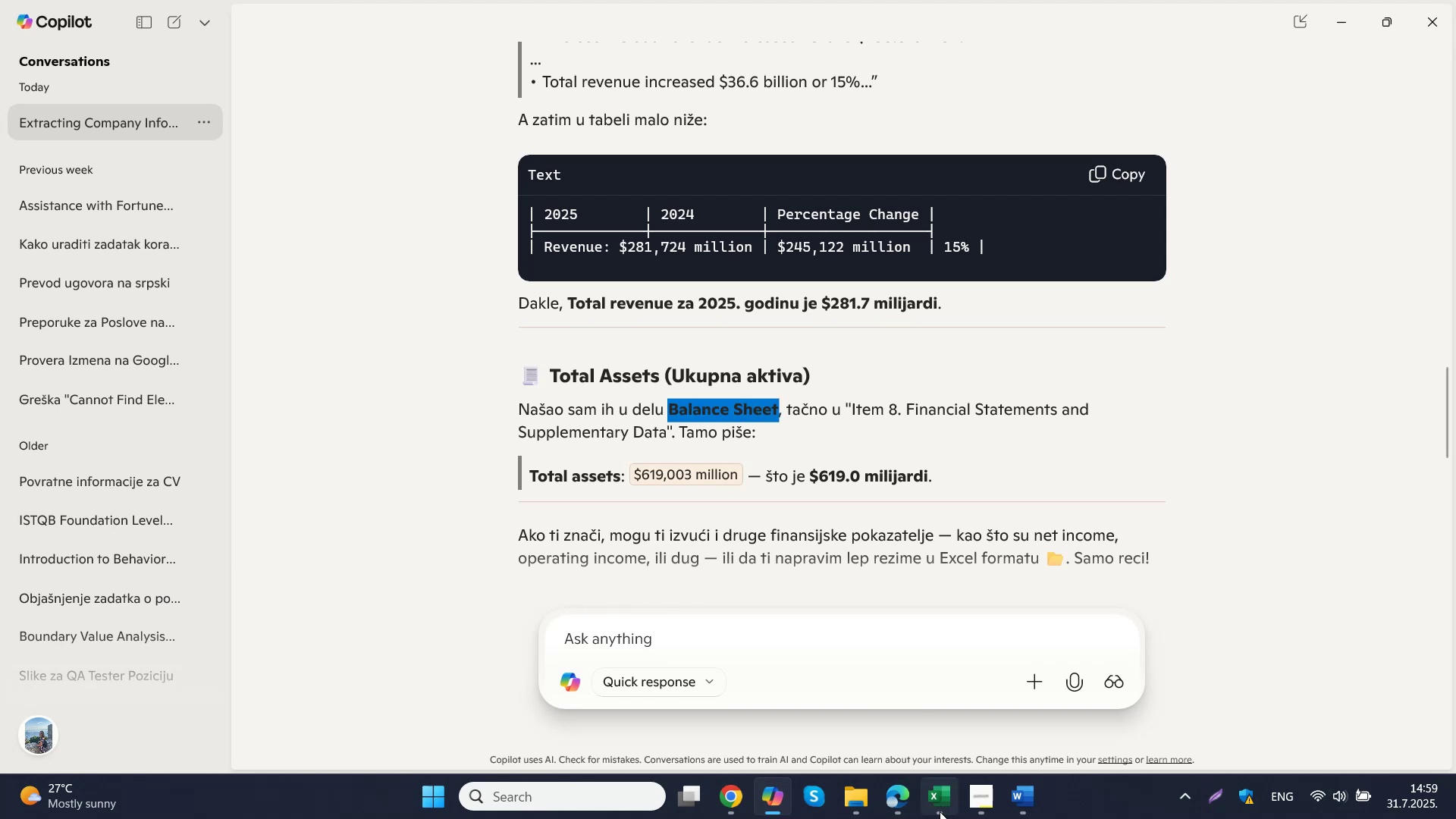 
left_click([899, 797])
 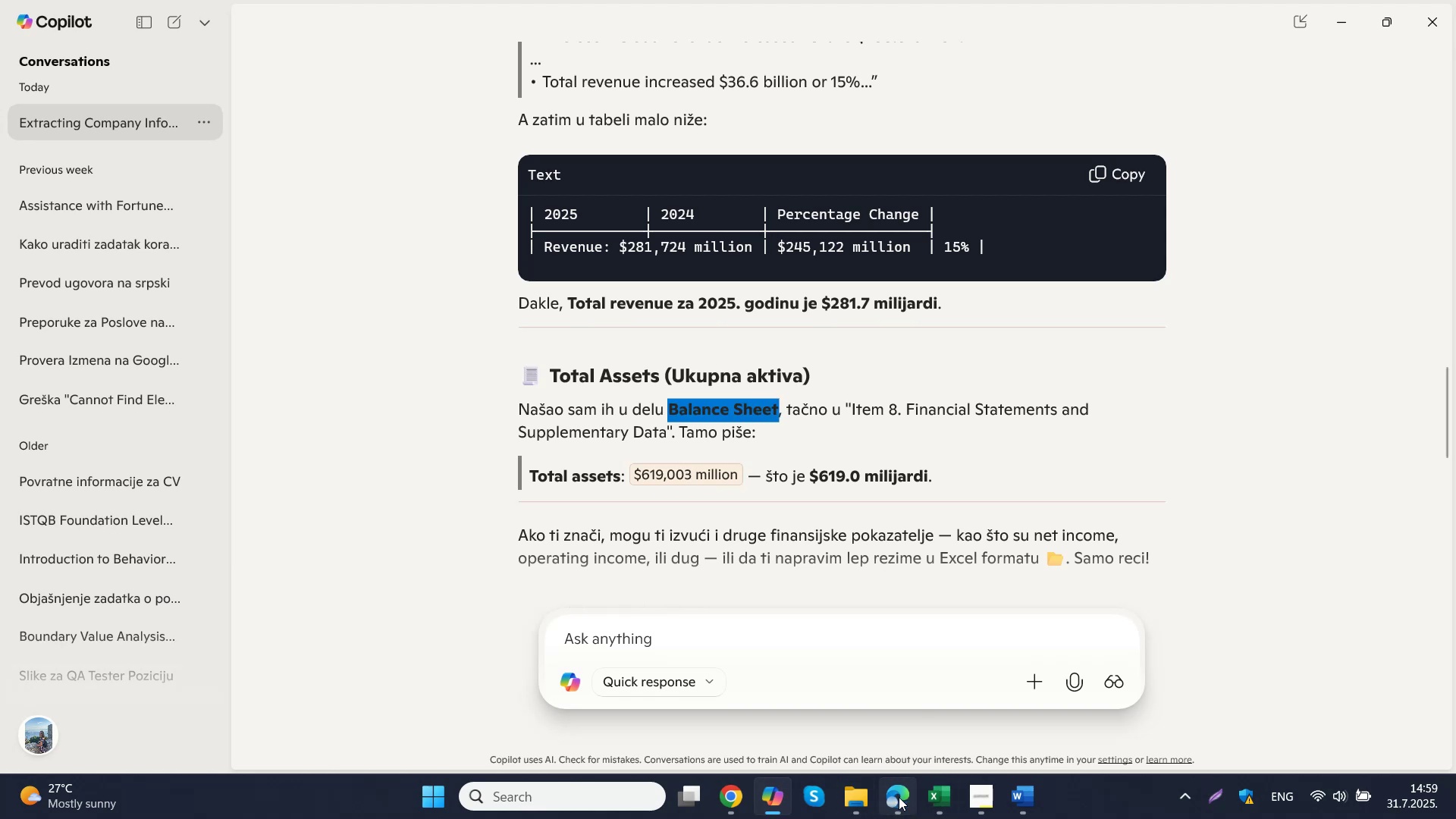 
key(Control+F)
 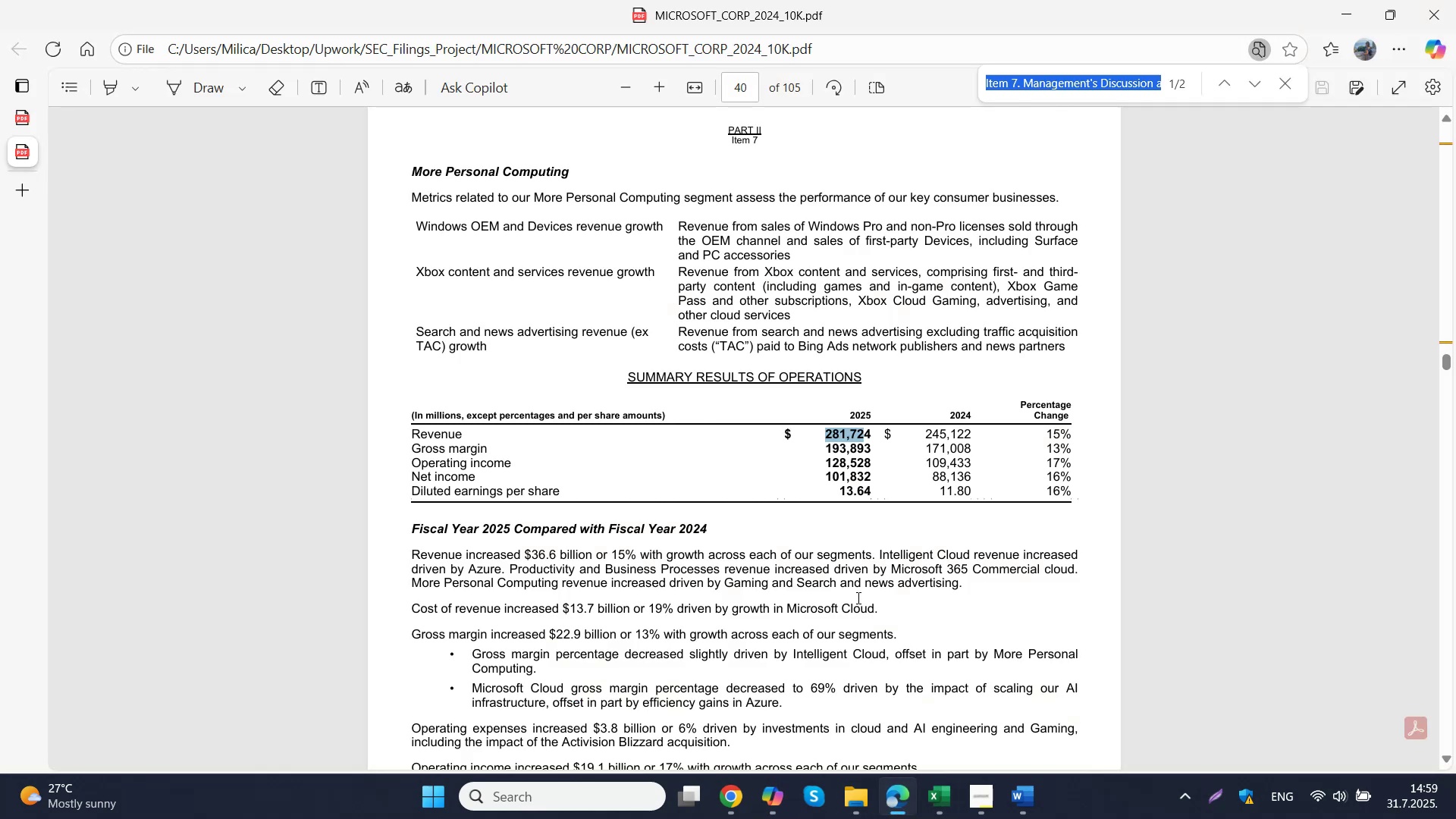 
key(Control+V)
 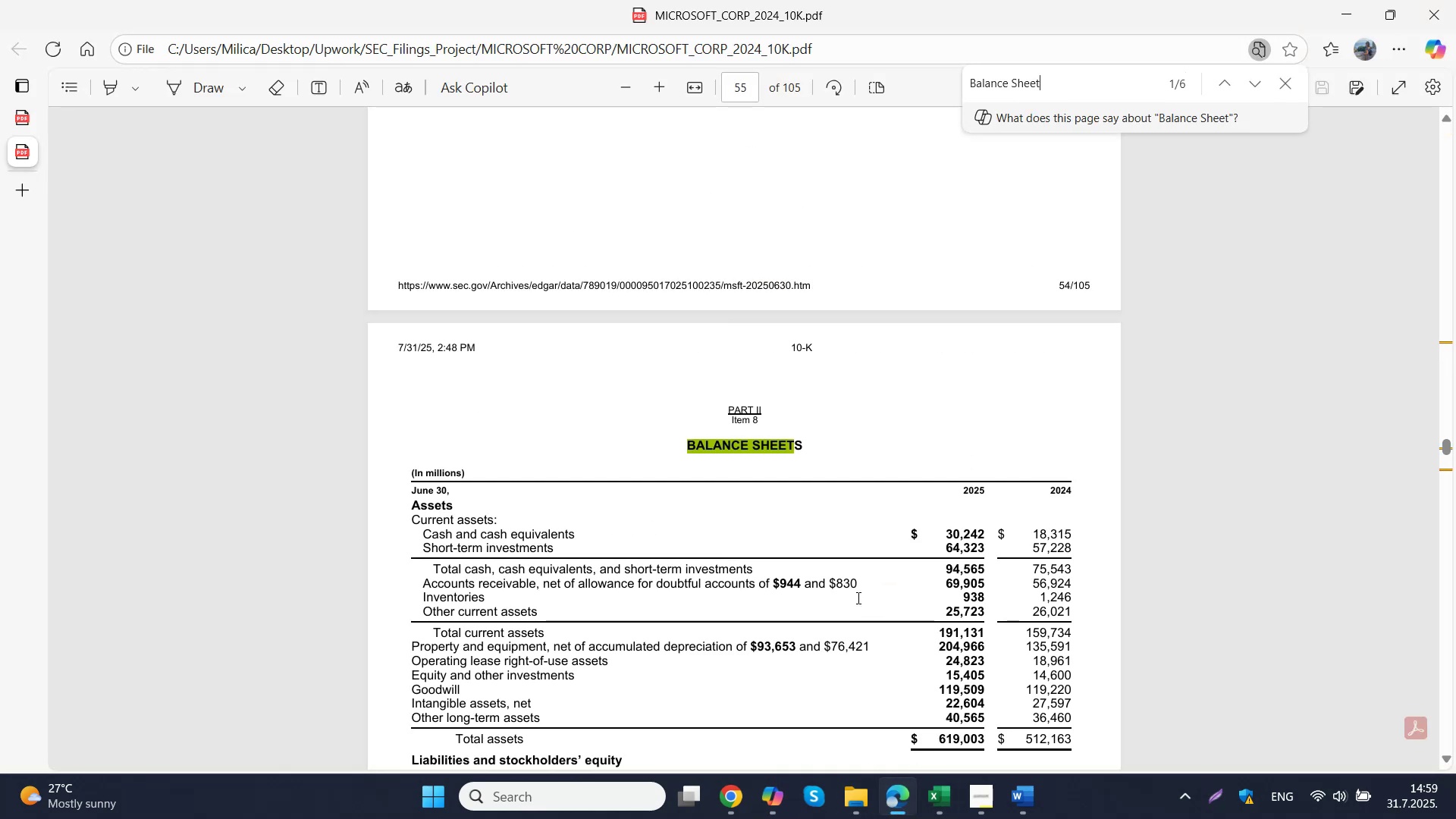 
scroll: coordinate [855, 597], scroll_direction: down, amount: 2.0
 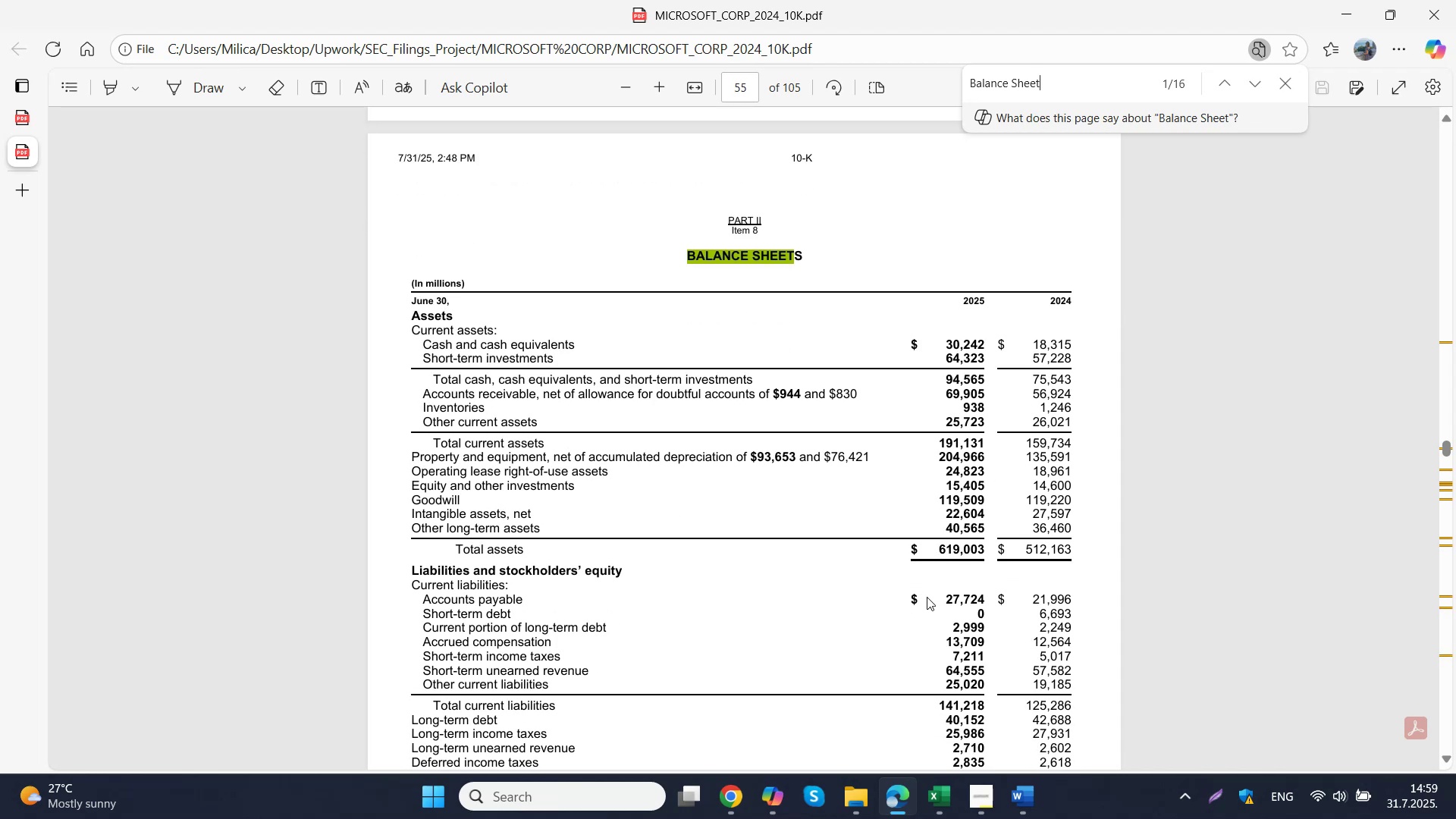 
left_click([774, 793])
 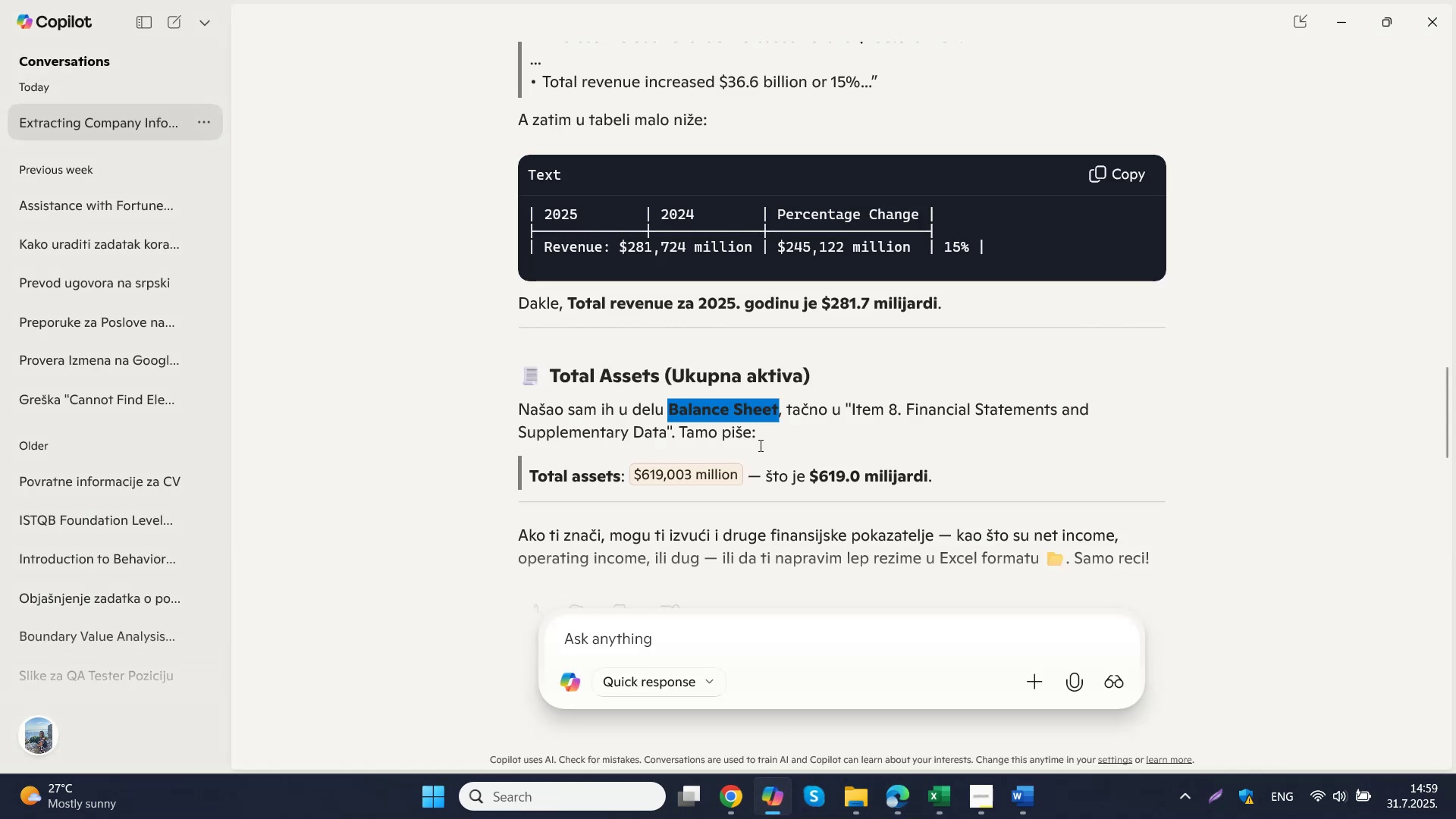 
left_click_drag(start_coordinate=[636, 474], to_coordinate=[695, 474])
 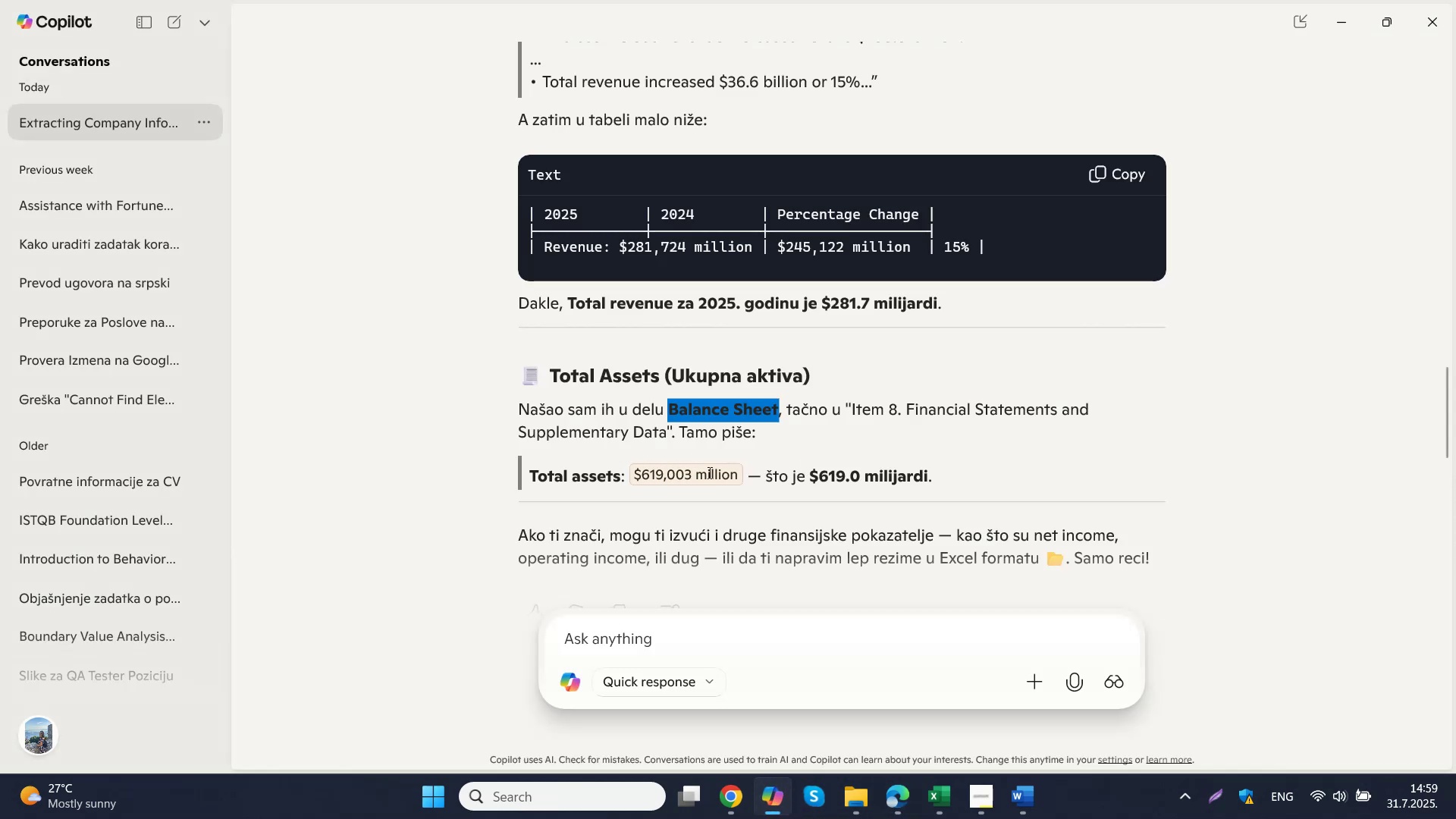 
scroll: coordinate [708, 472], scroll_direction: up, amount: 1.0
 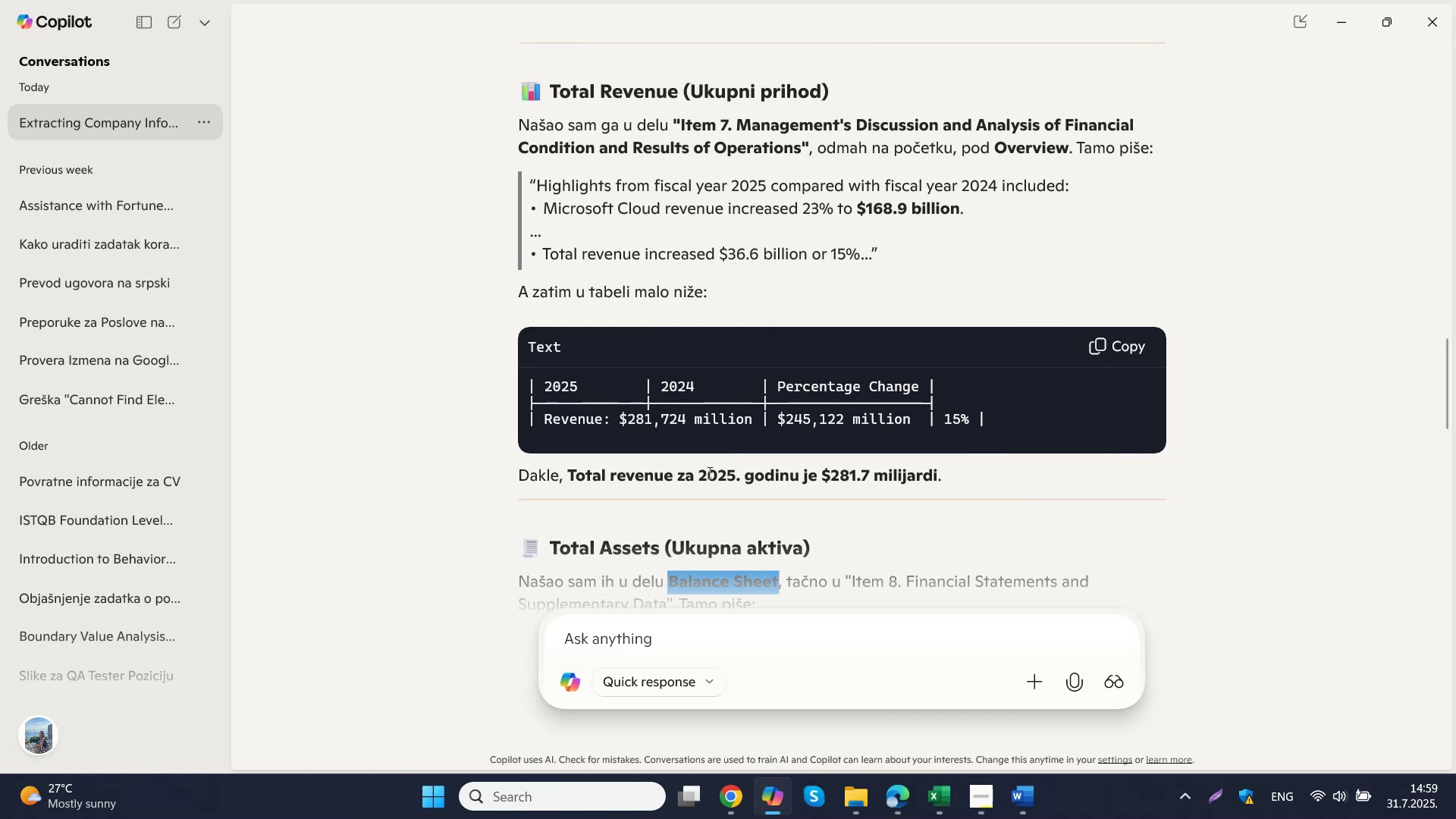 
scroll: coordinate [714, 480], scroll_direction: down, amount: 3.0
 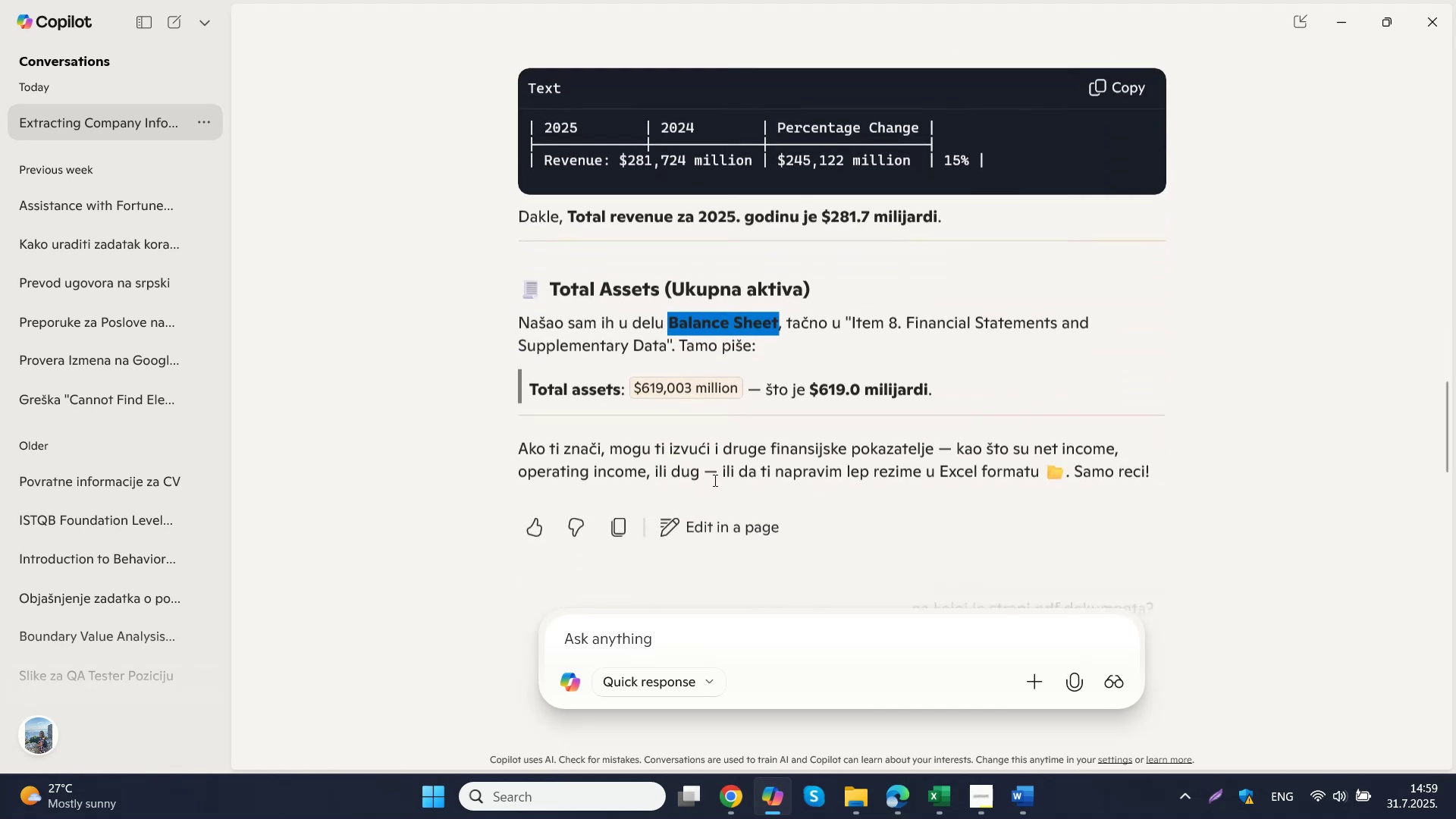 
scroll: coordinate [714, 480], scroll_direction: up, amount: 1.0
 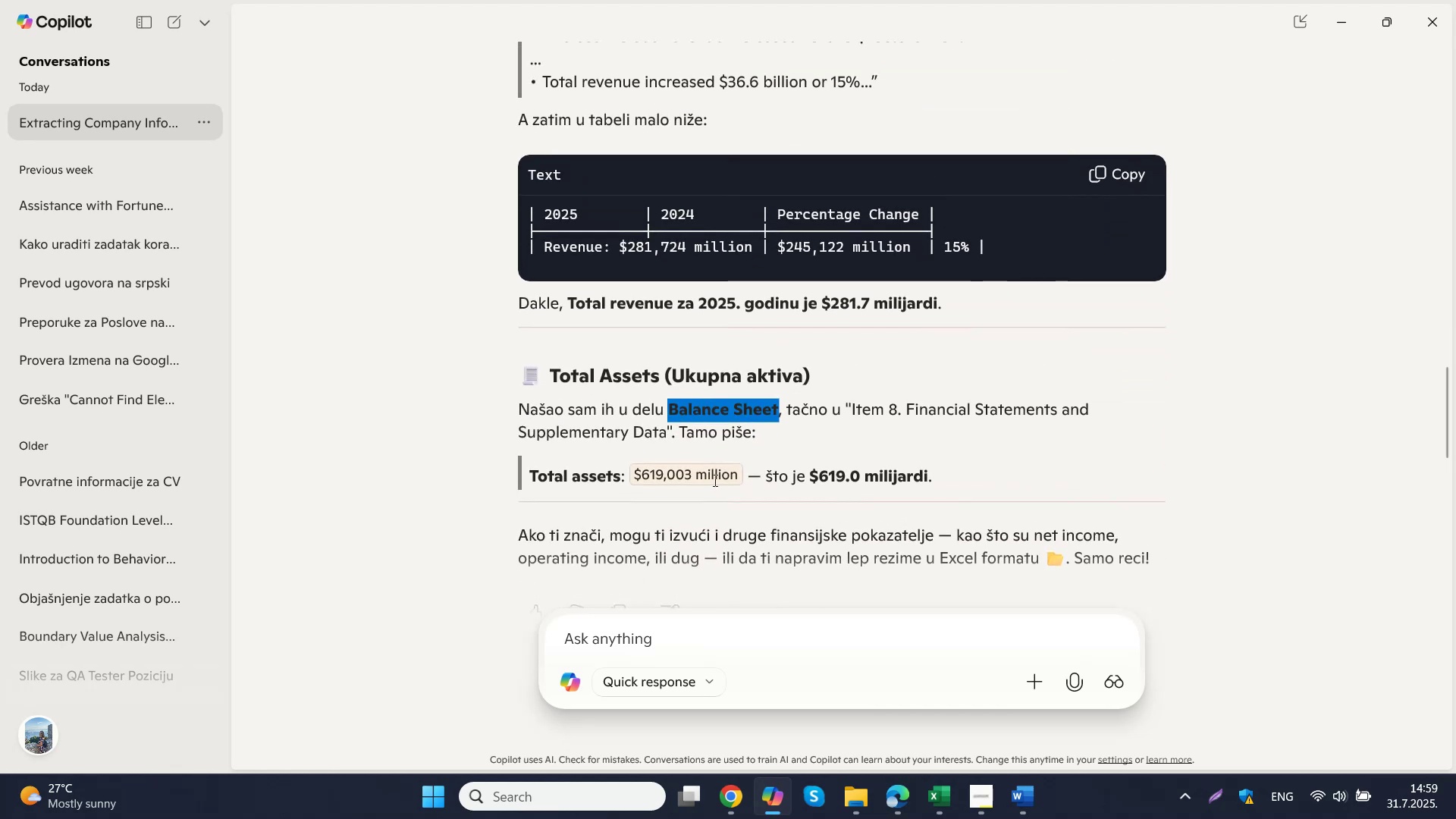 
left_click_drag(start_coordinate=[637, 476], to_coordinate=[704, 477])
 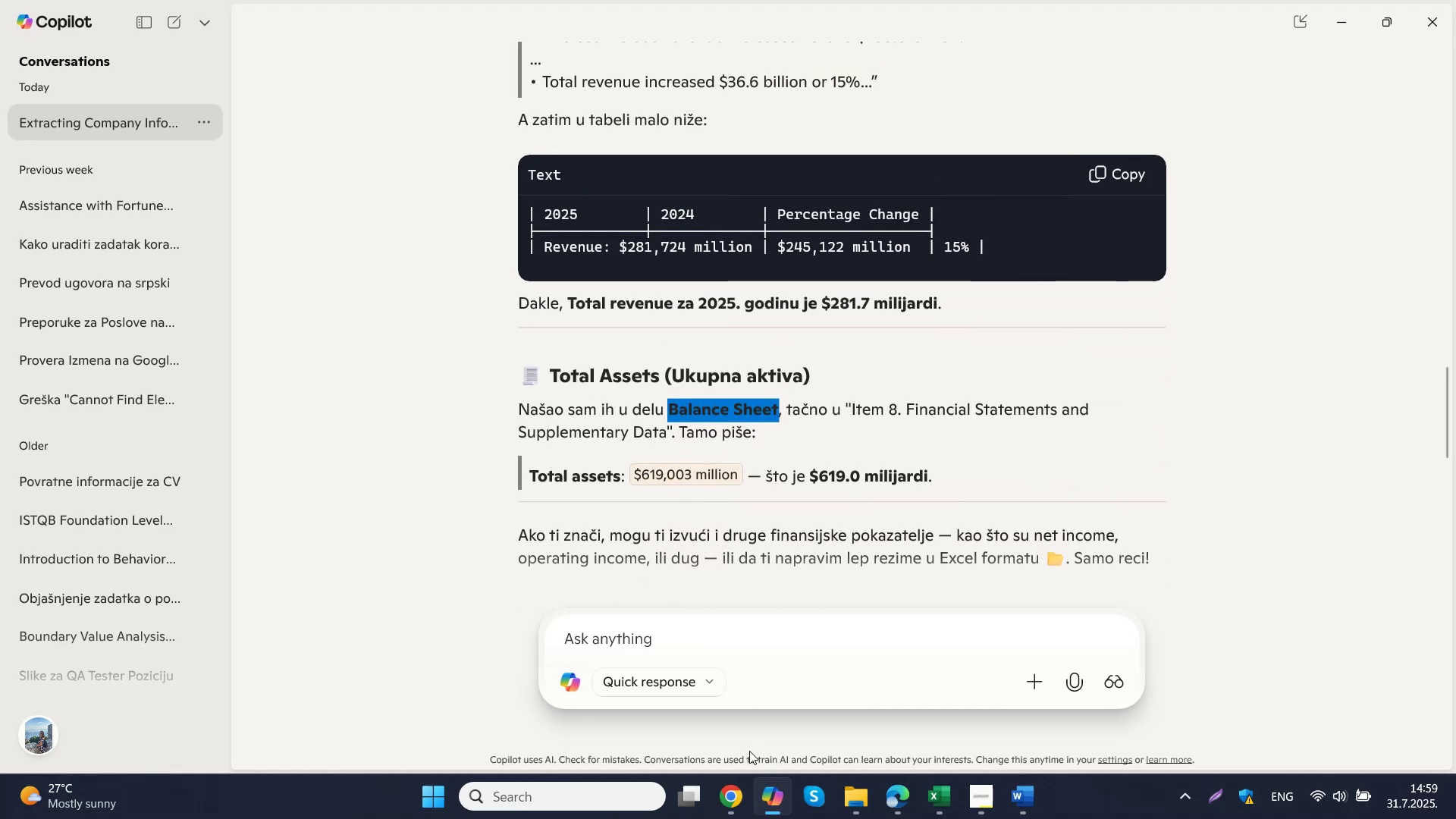 
double_click([650, 681])
 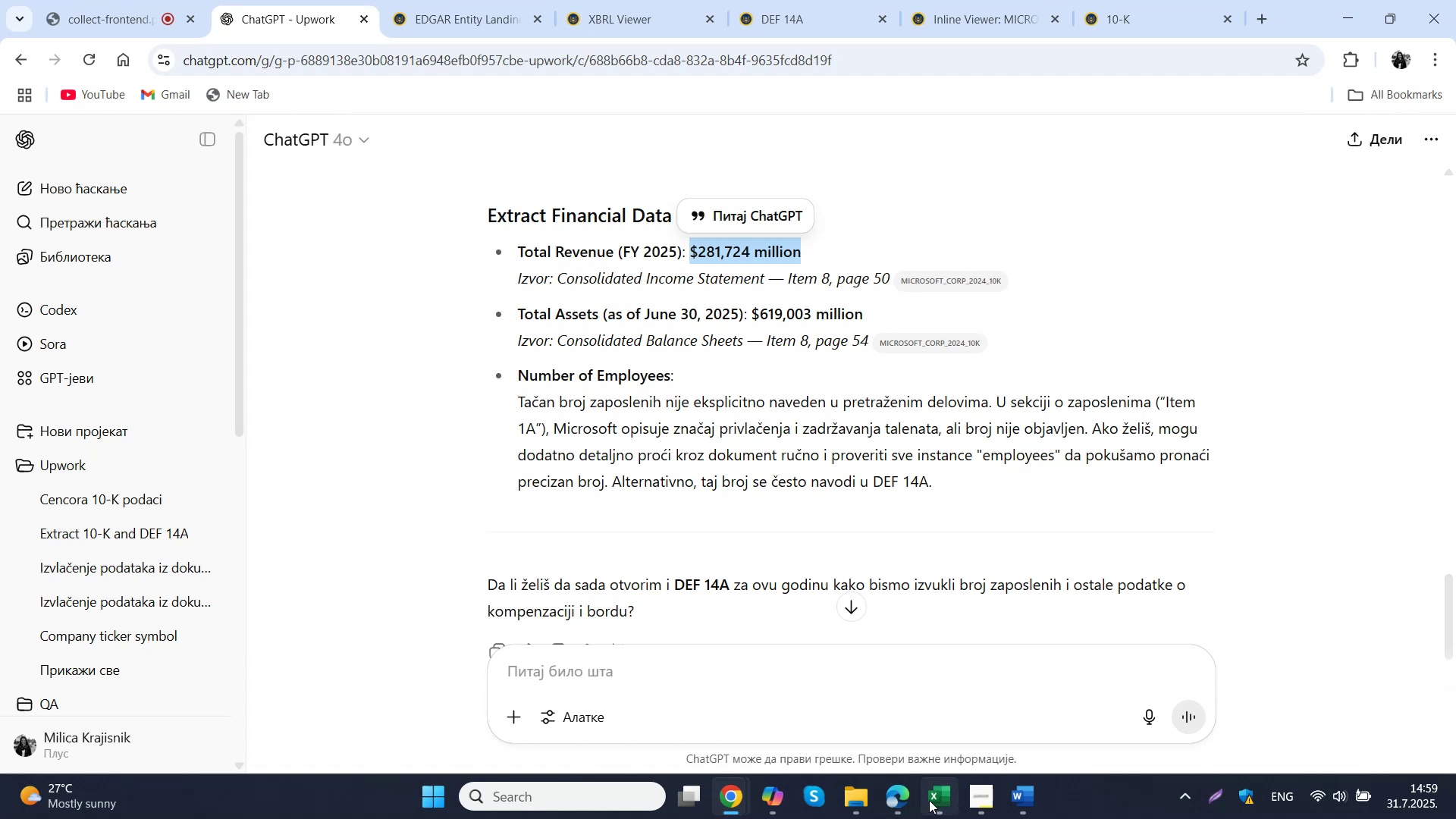 
mouse_move([855, 672])
 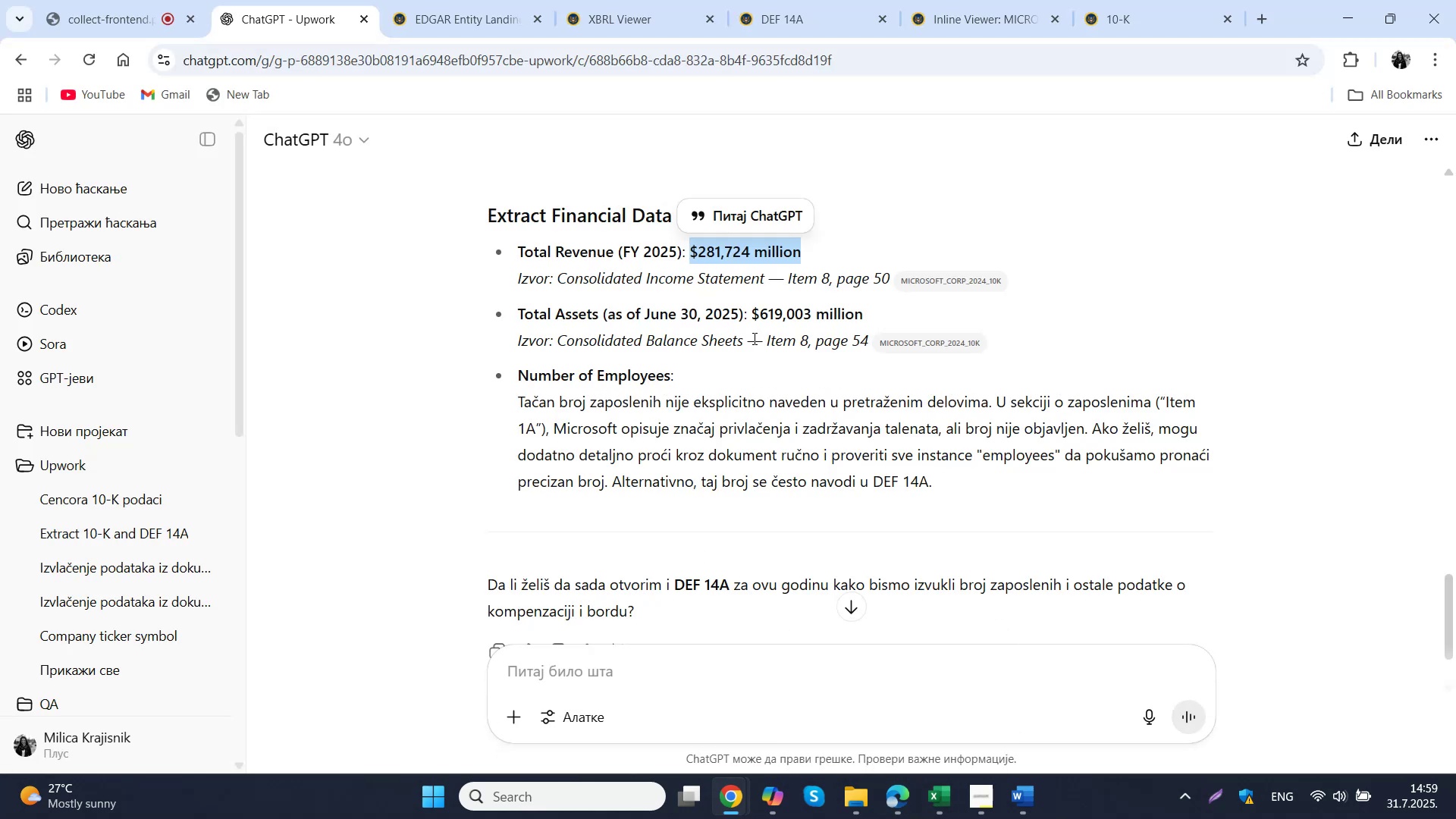 
left_click_drag(start_coordinate=[752, 318], to_coordinate=[859, 318])
 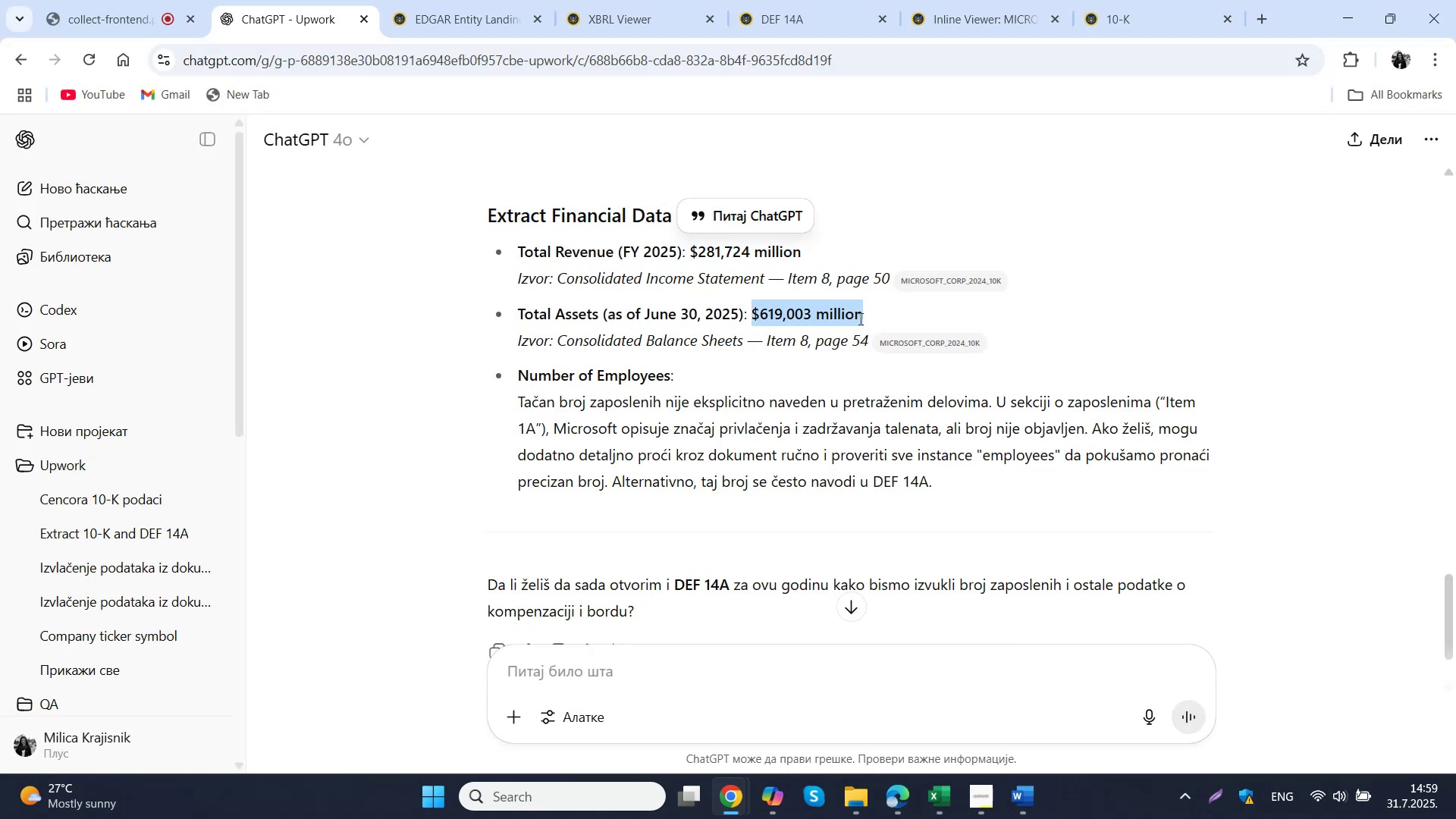 
key(Control+ControlLeft)
 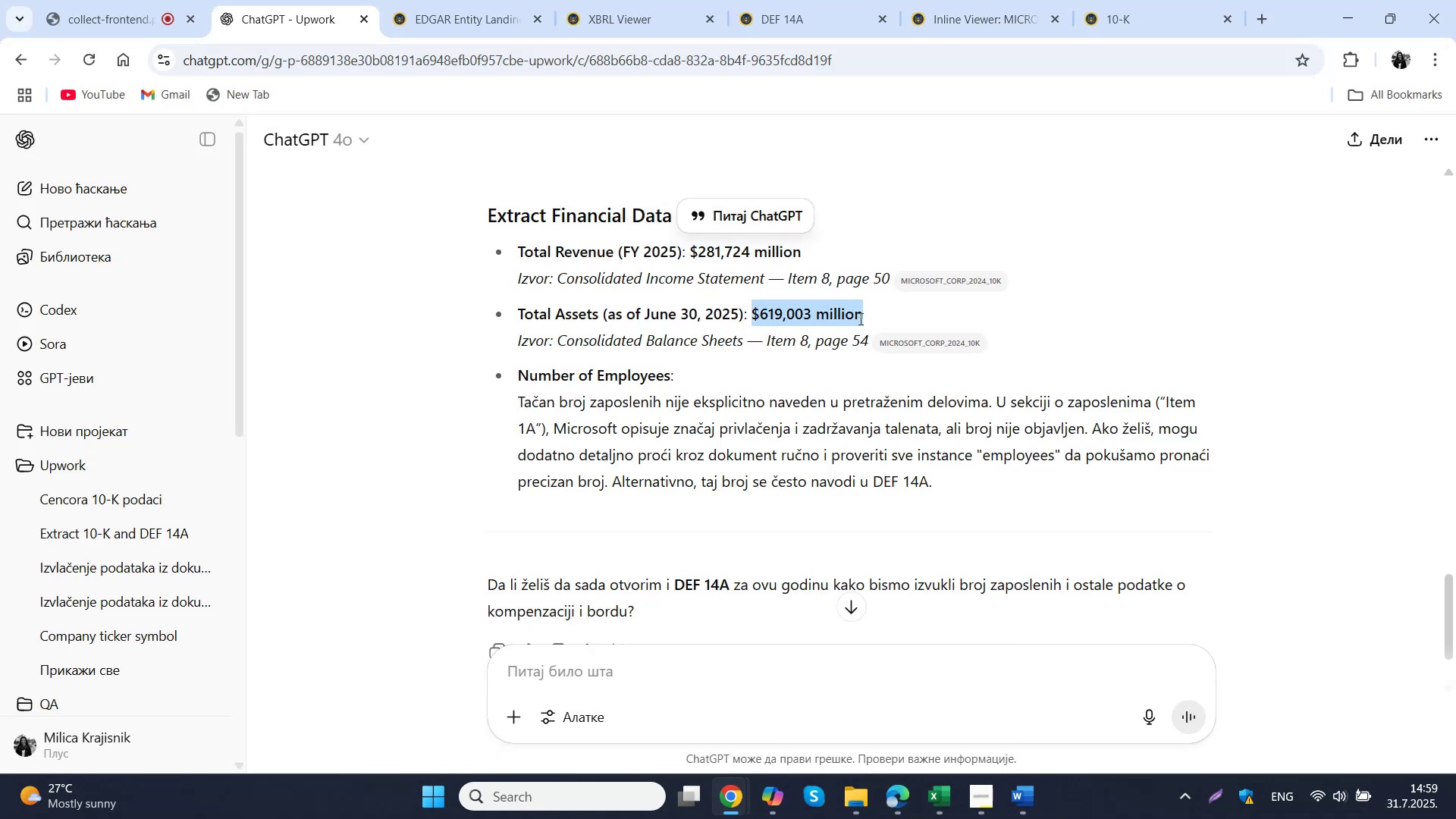 
key(Control+C)
 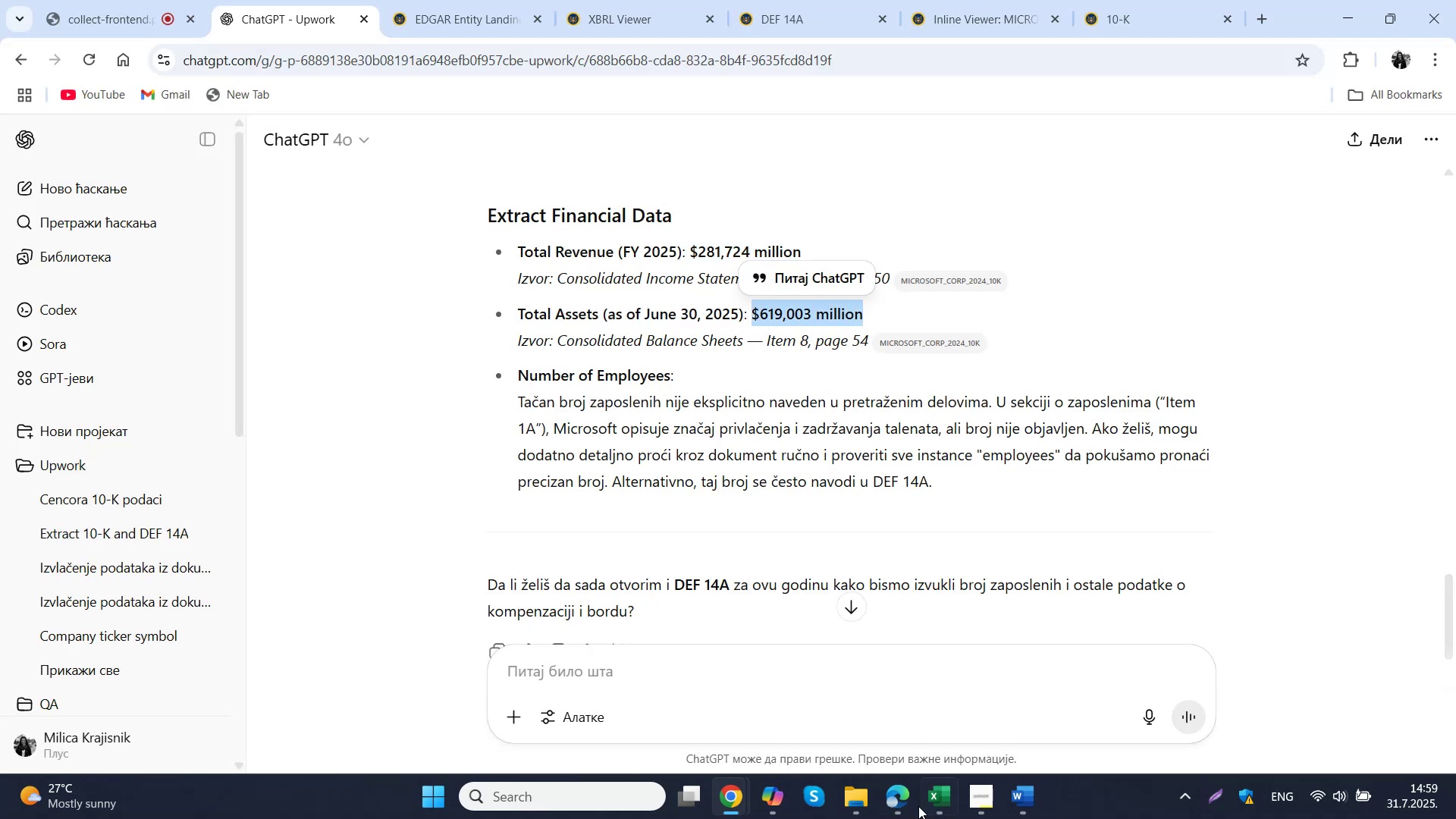 
left_click([931, 804])
 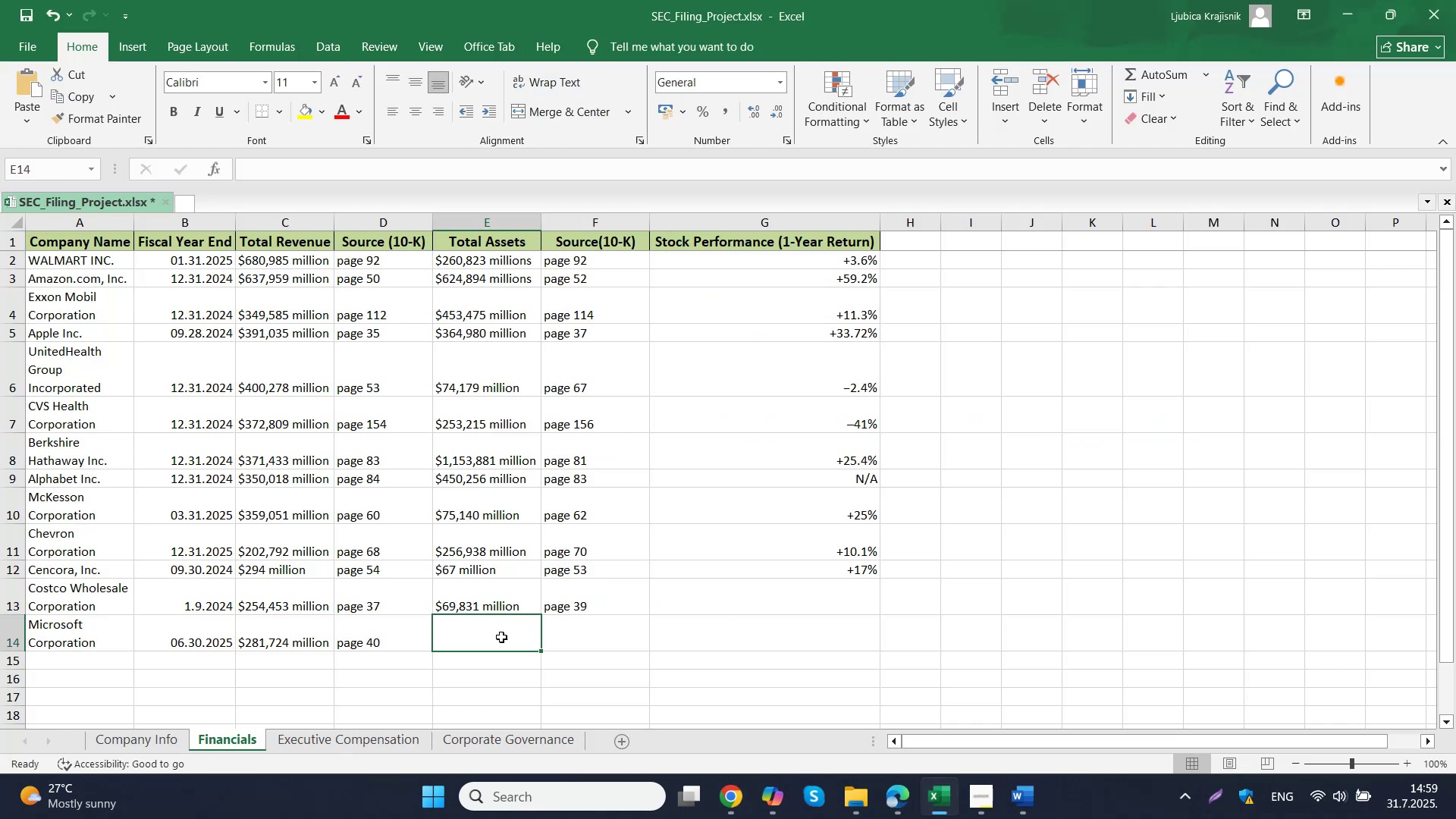 
double_click([494, 643])
 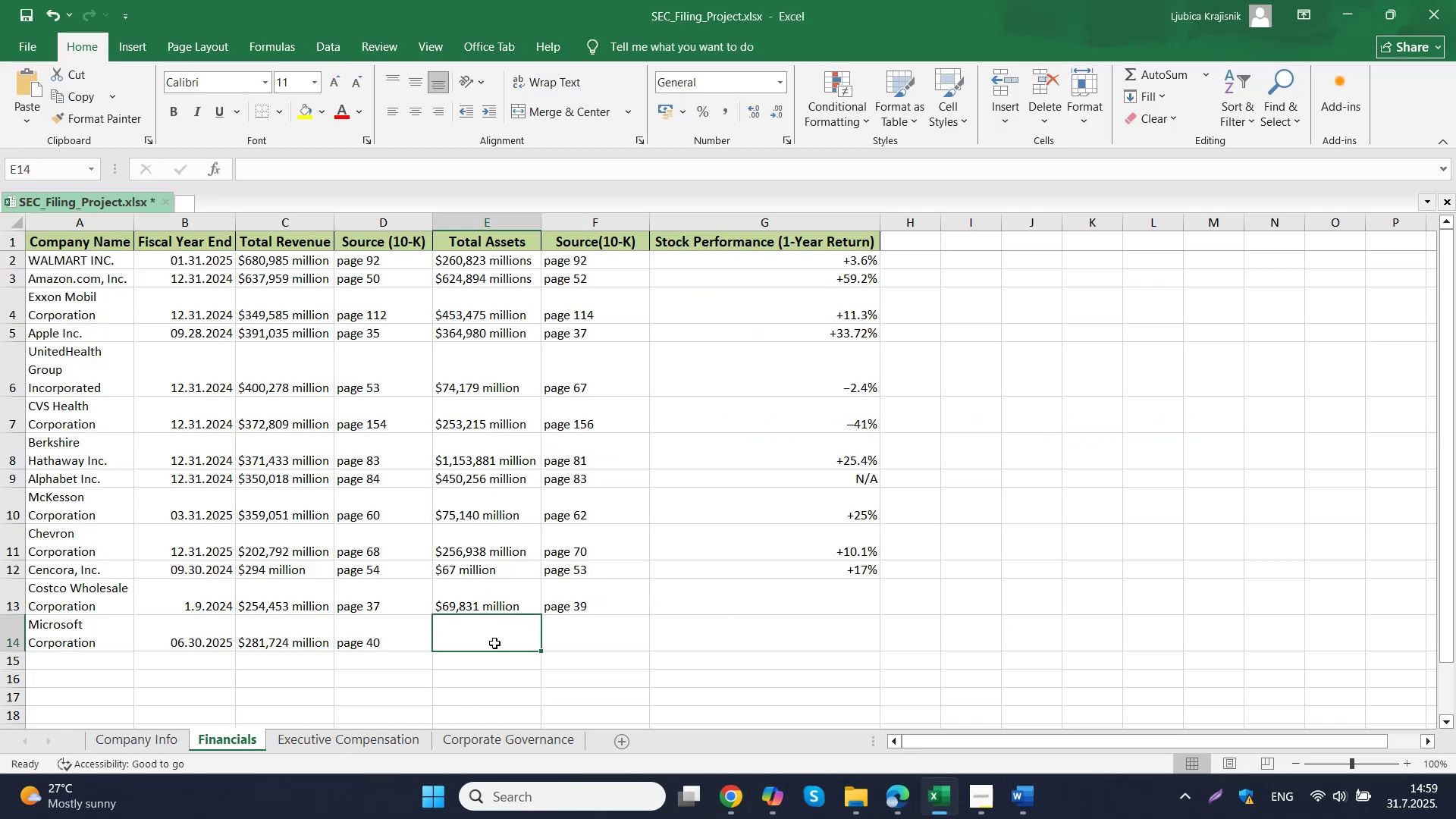 
key(Control+ControlLeft)
 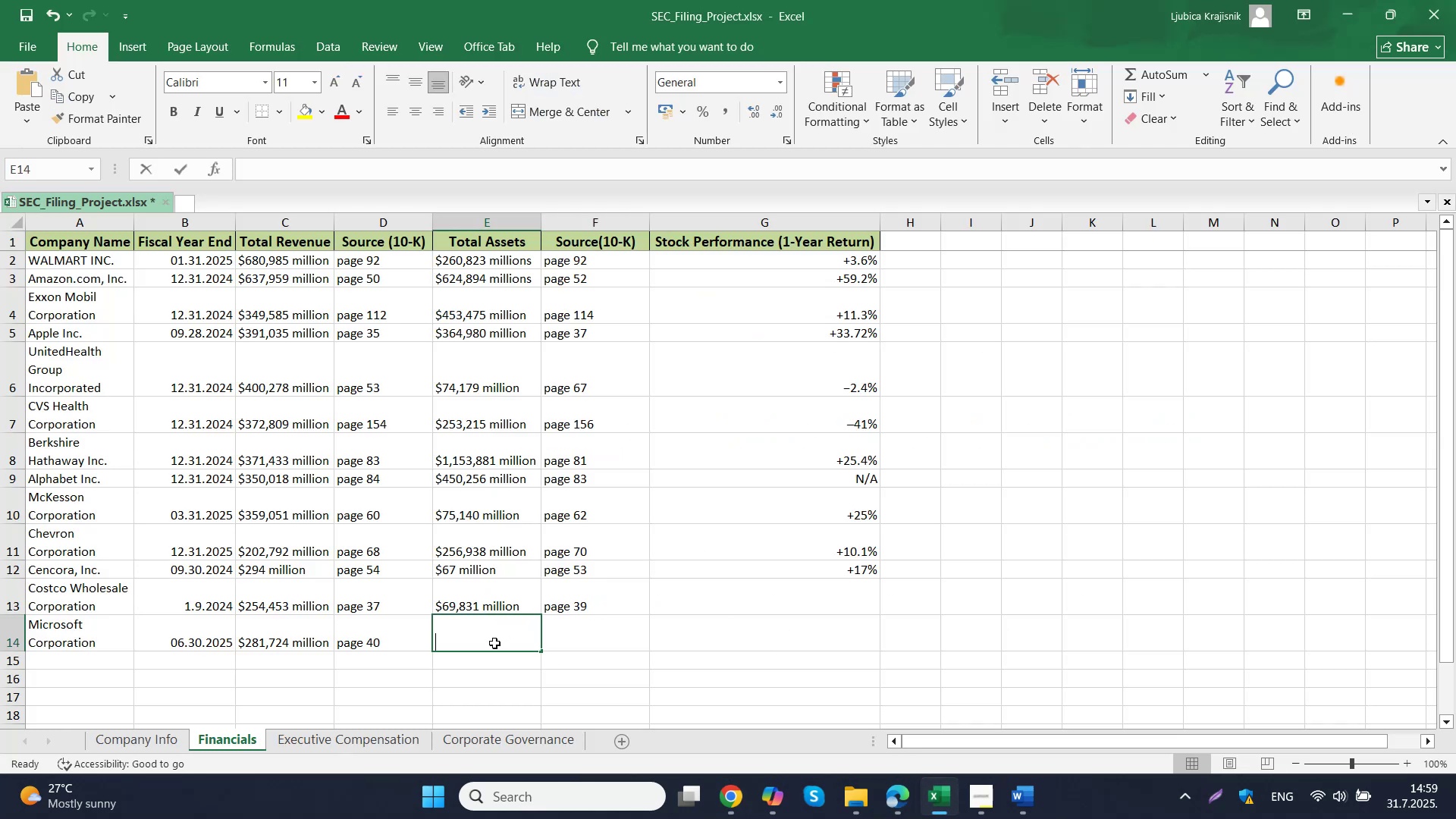 
key(Control+V)
 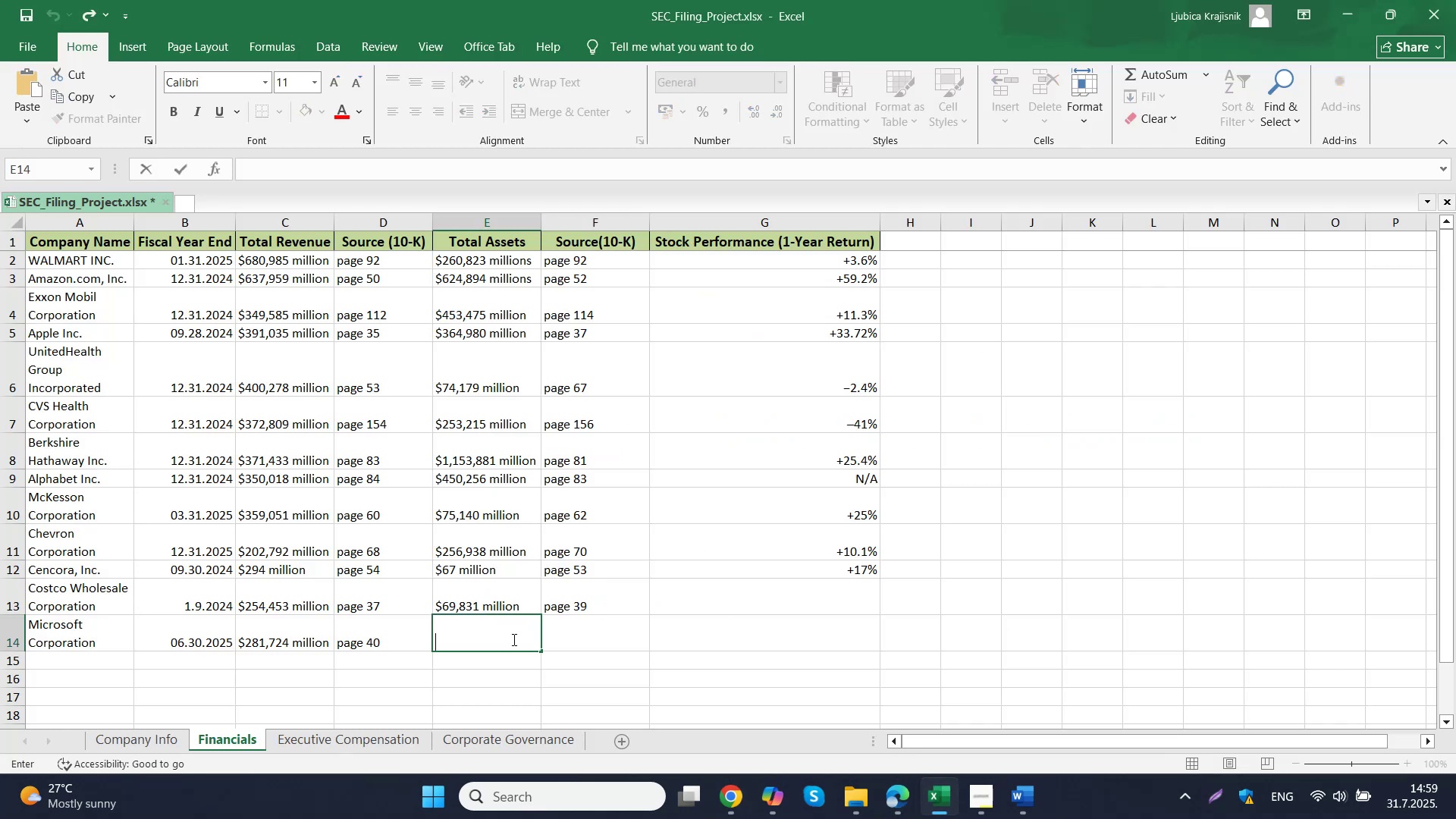 
left_click([579, 635])
 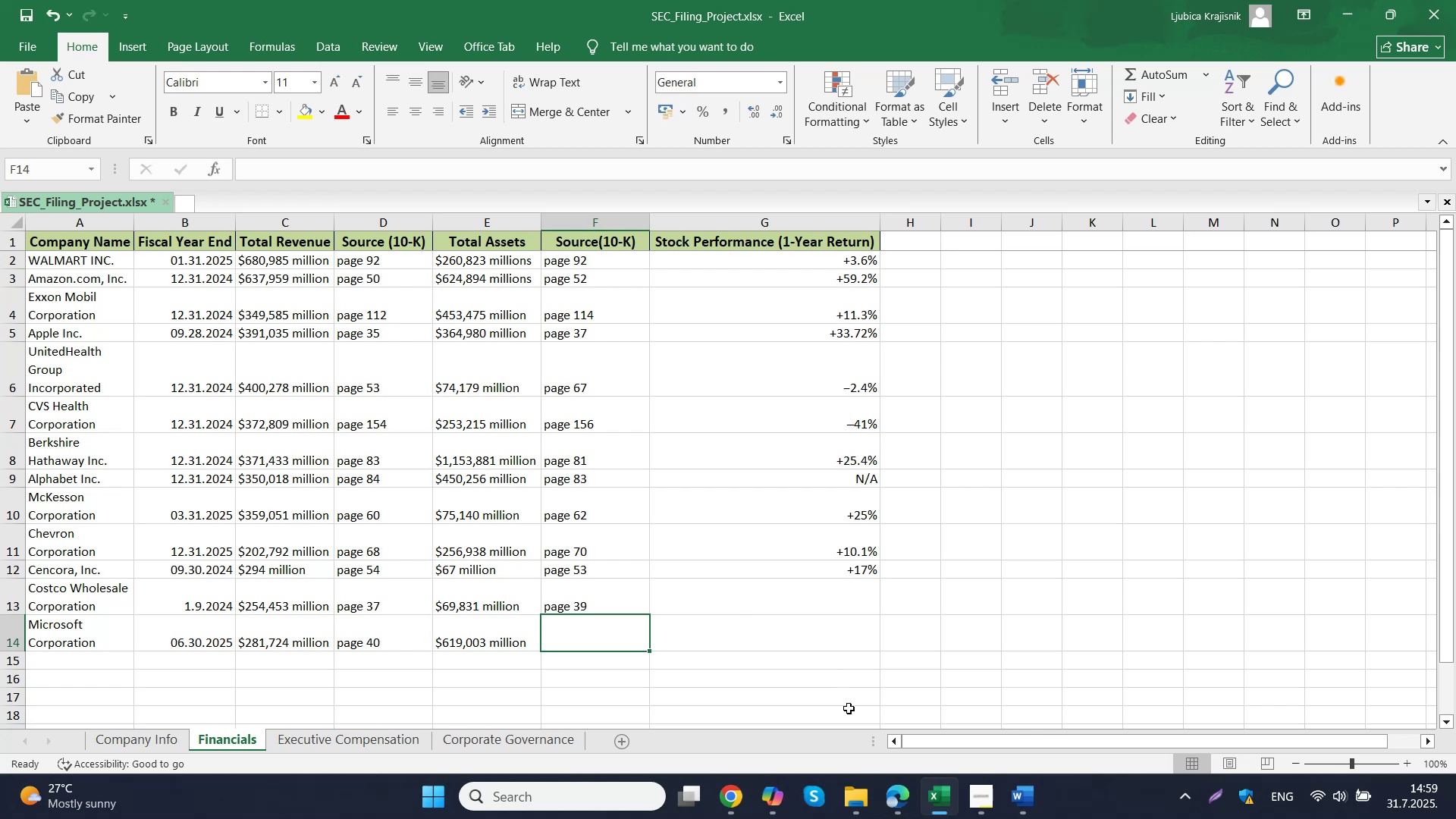 
mouse_move([716, 709])
 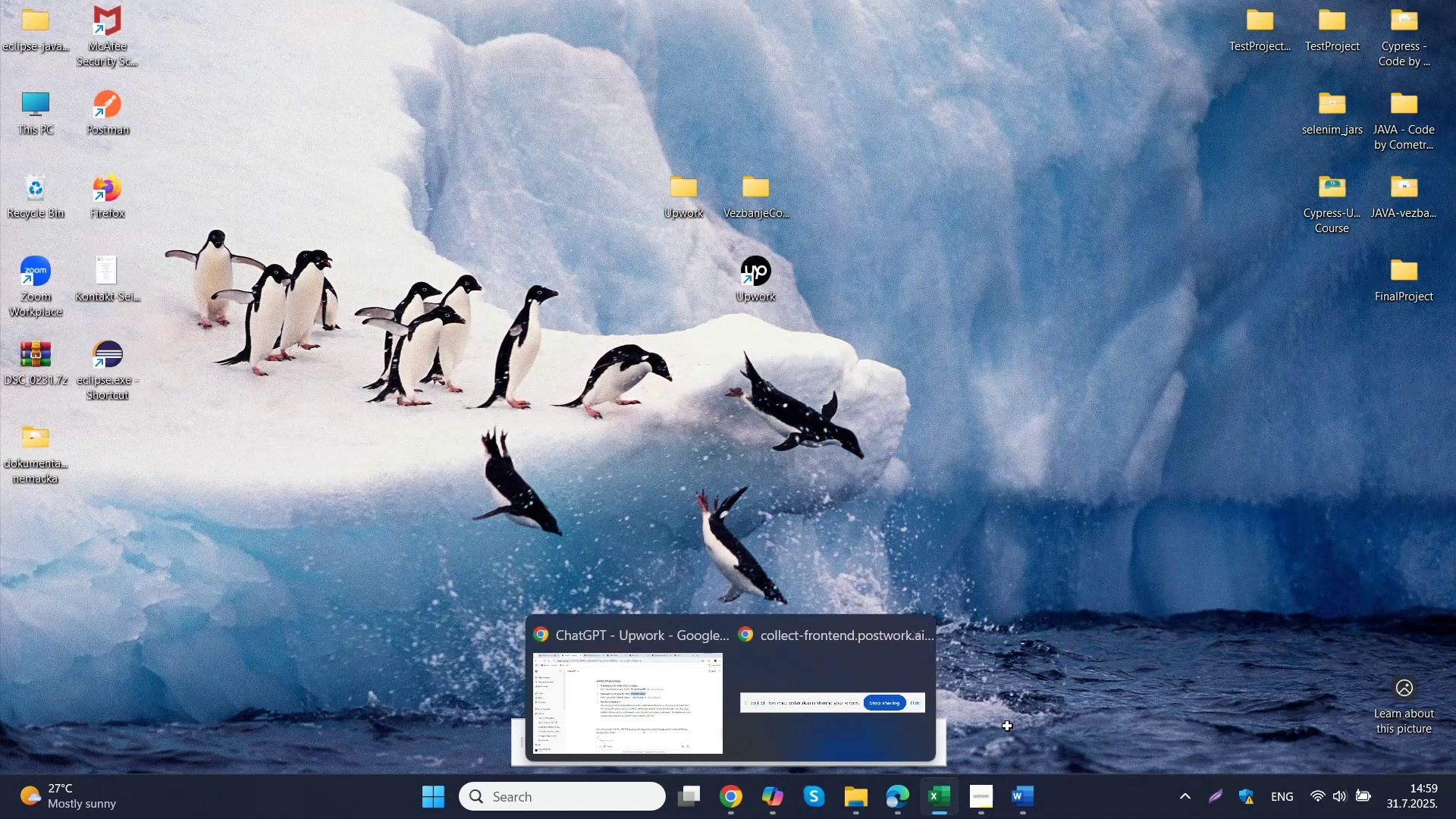 
left_click([907, 794])
 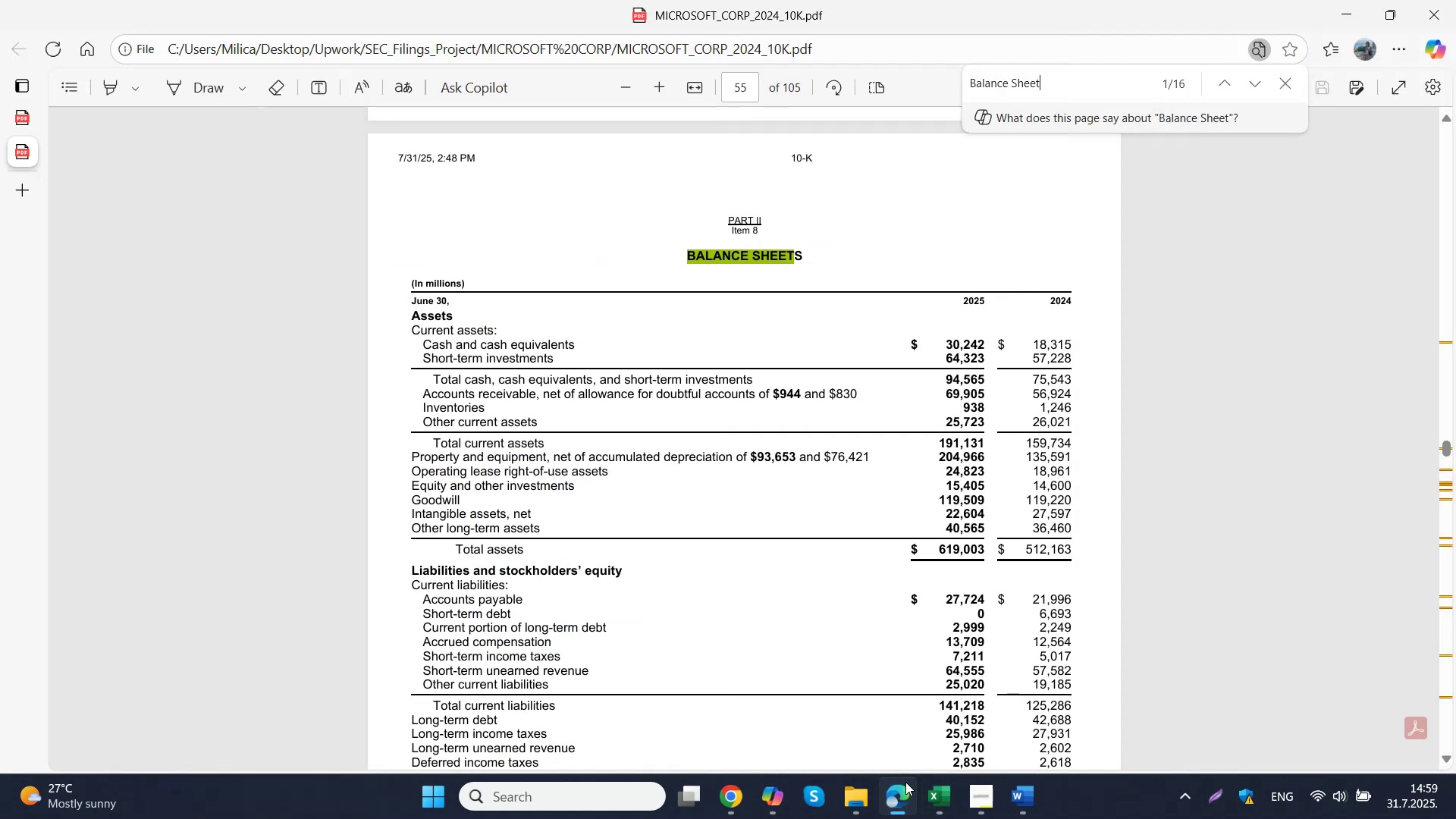 
scroll: coordinate [833, 571], scroll_direction: down, amount: 4.0
 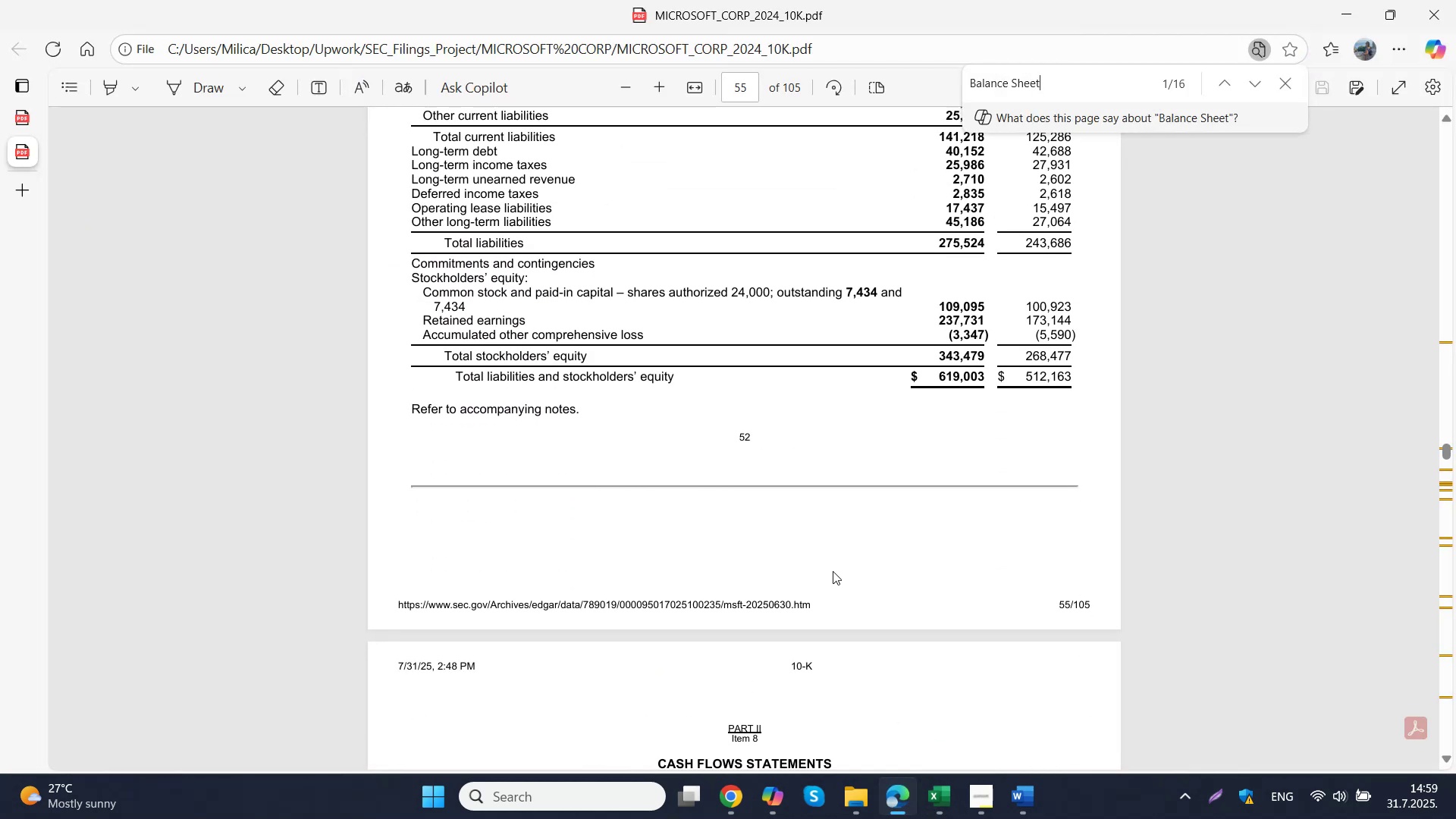 
scroll: coordinate [833, 571], scroll_direction: up, amount: 2.0
 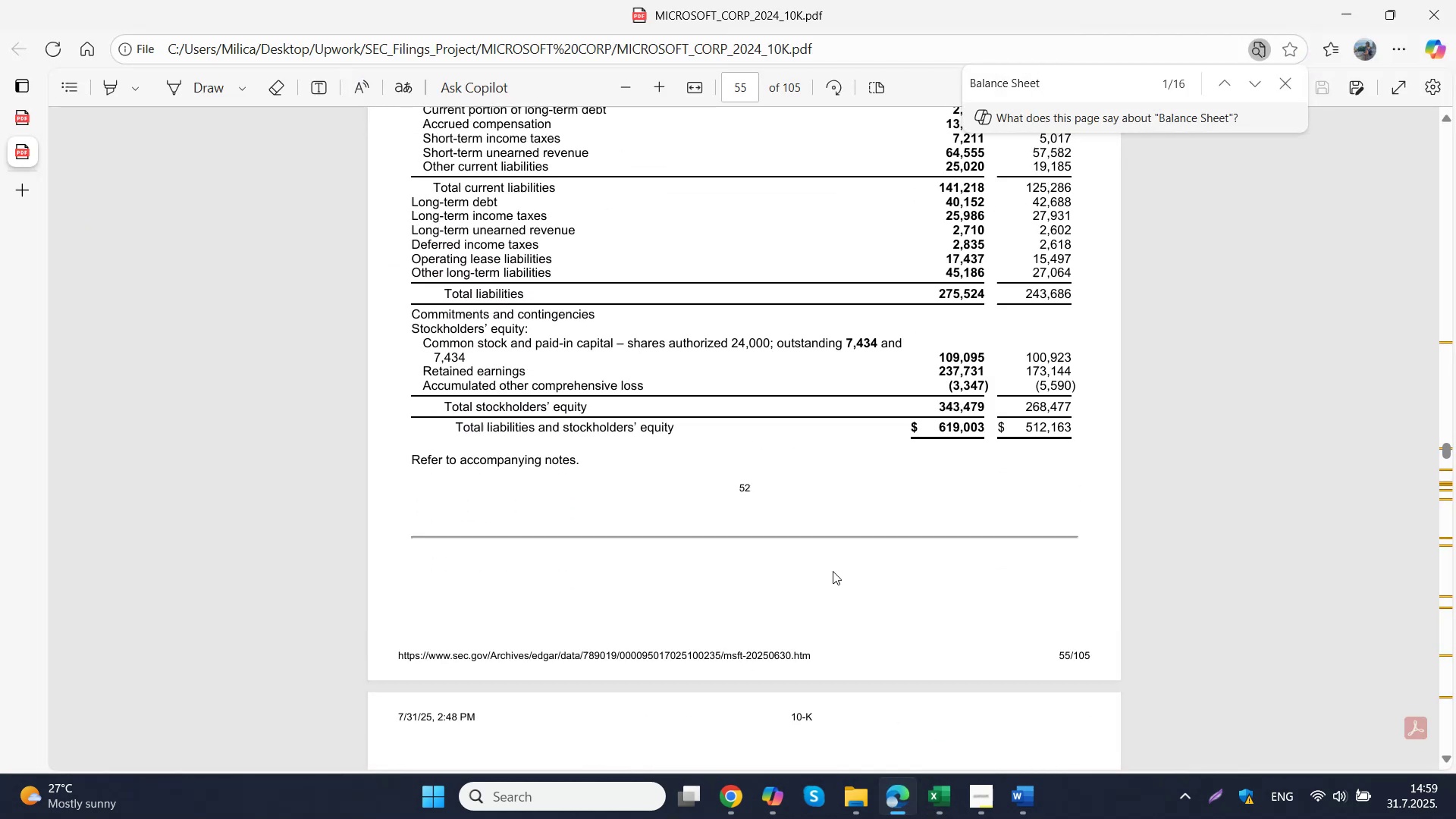 
left_click([833, 571])
 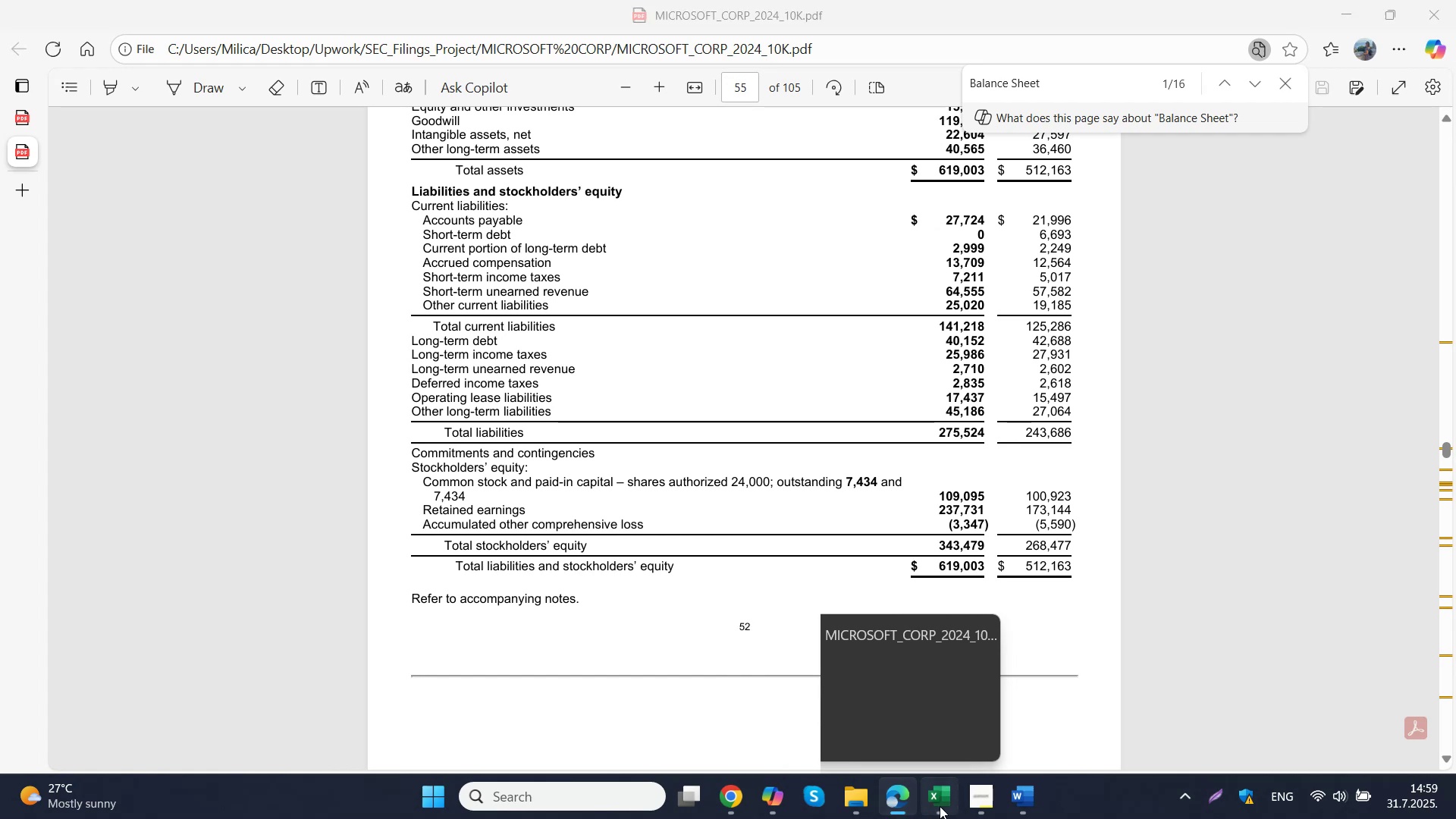 
type(page 55)
 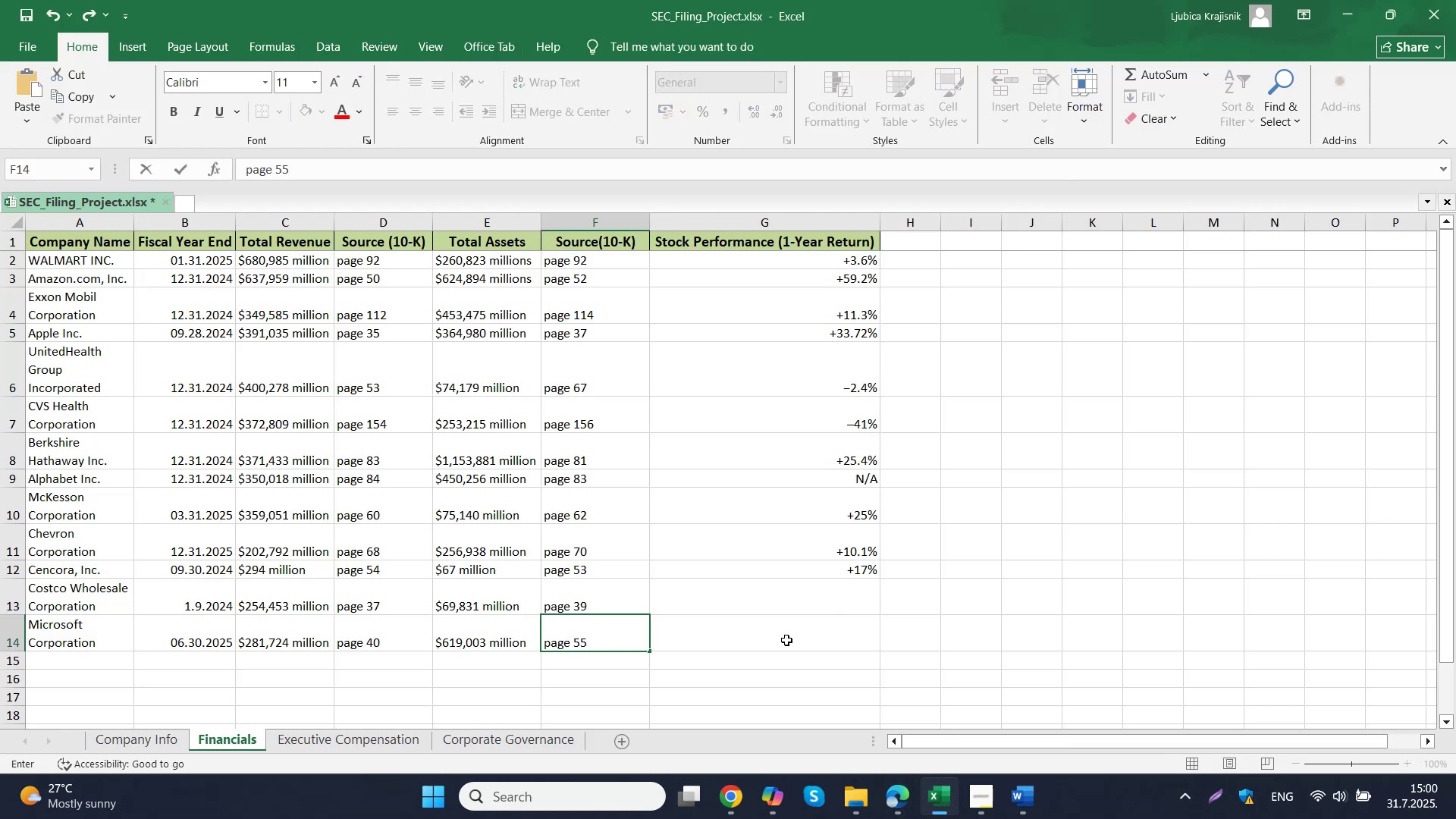 
left_click([792, 595])
 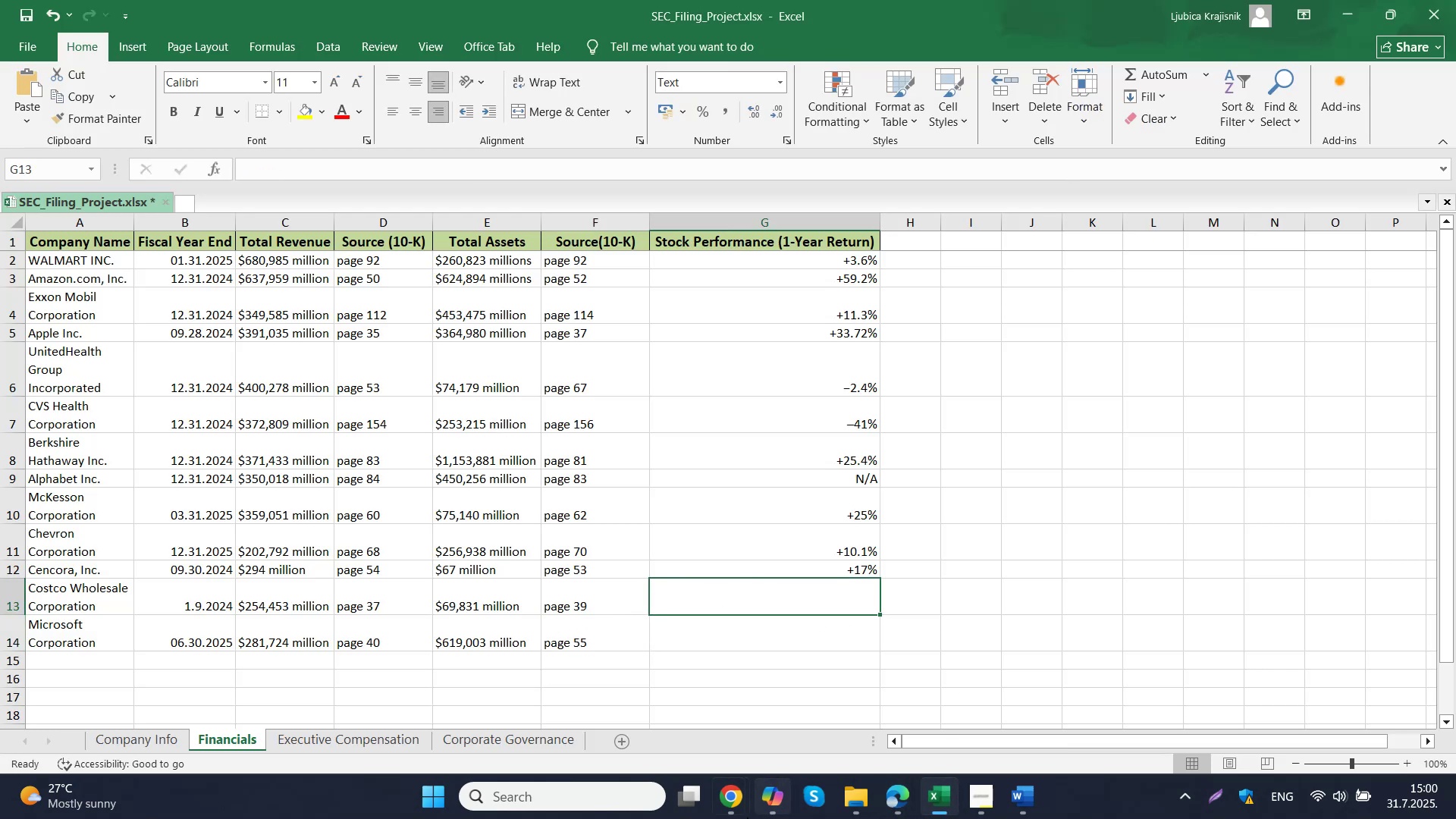 
left_click([676, 701])
 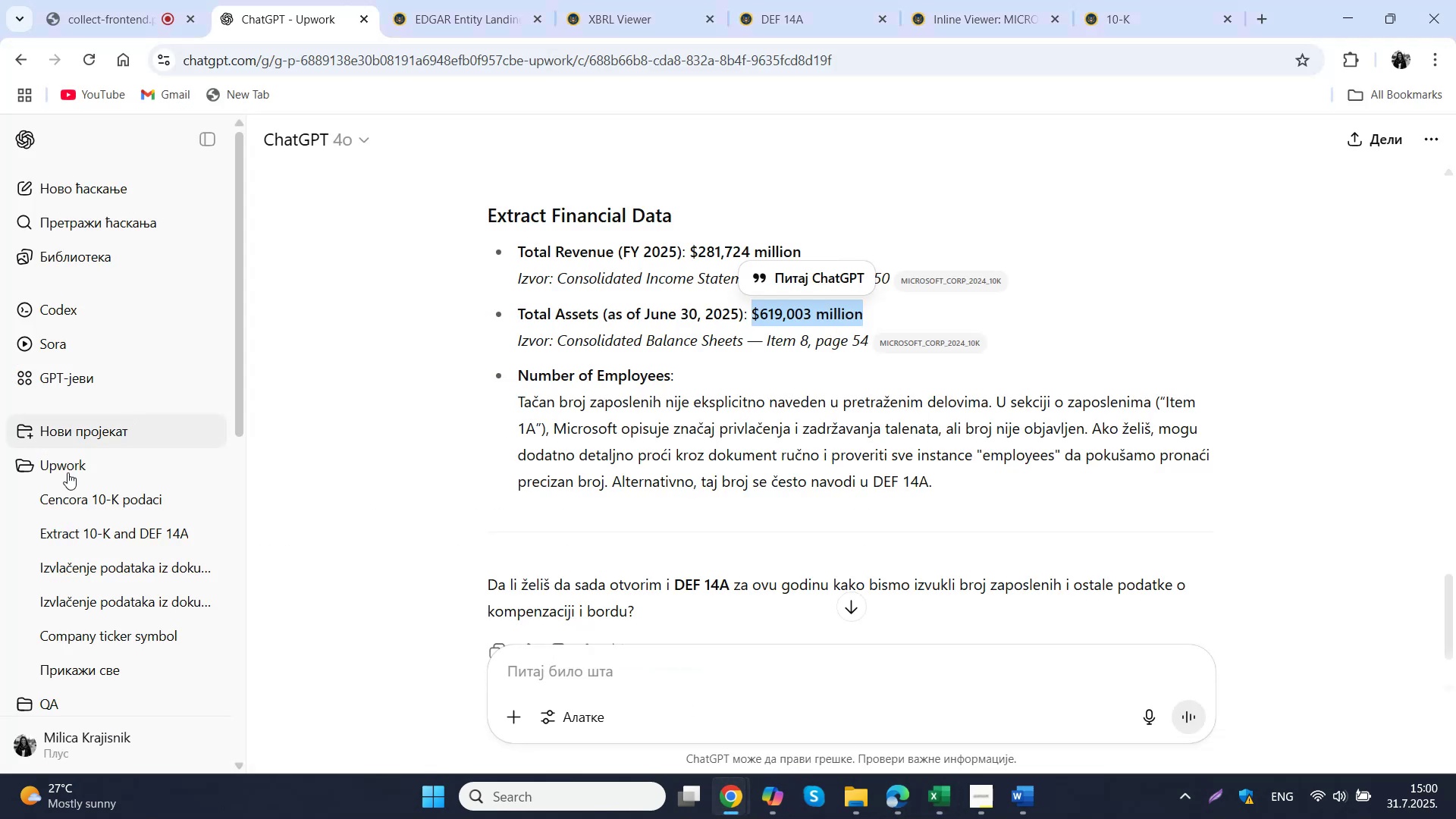 
left_click([60, 507])
 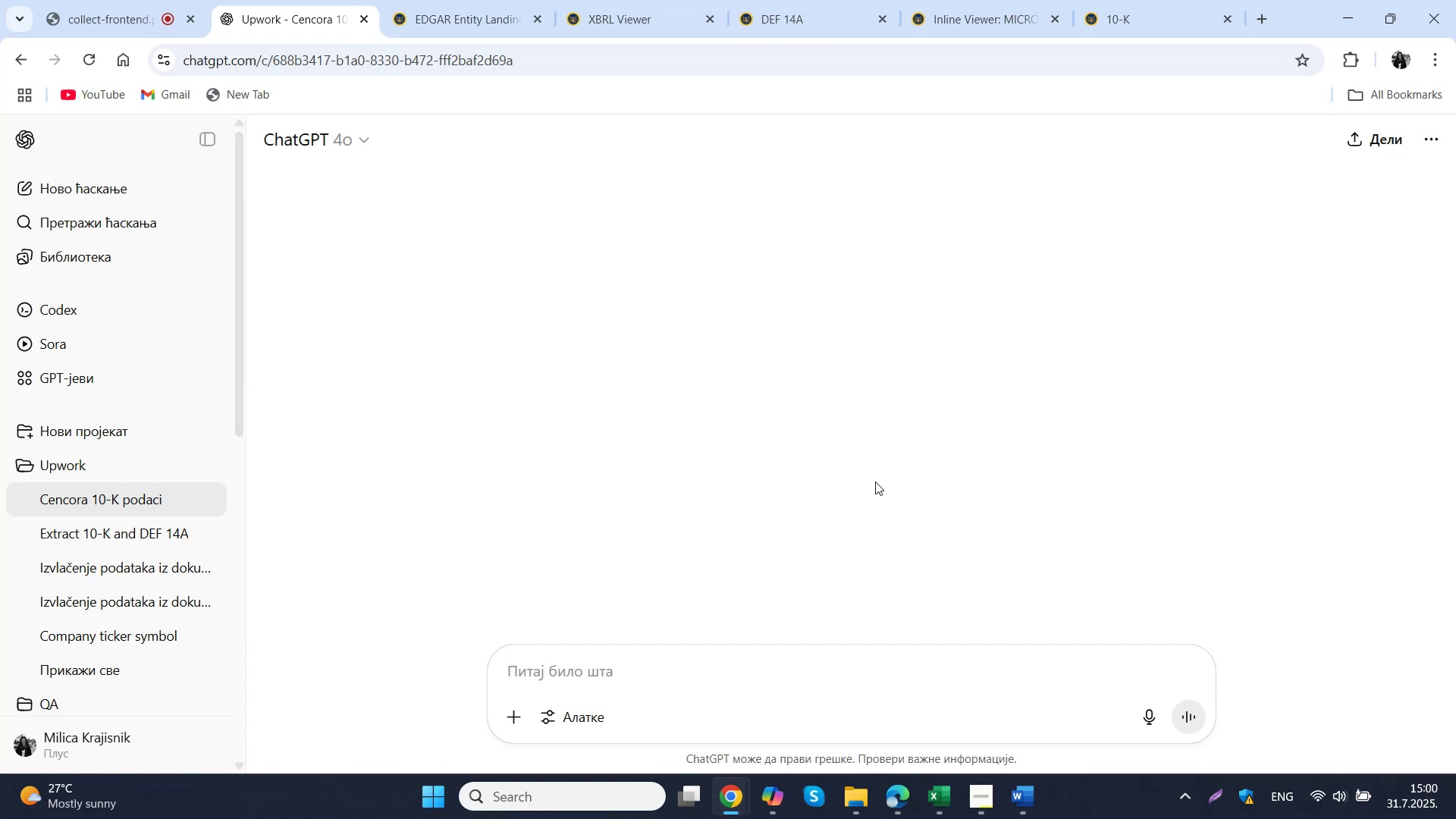 
wait(7.47)
 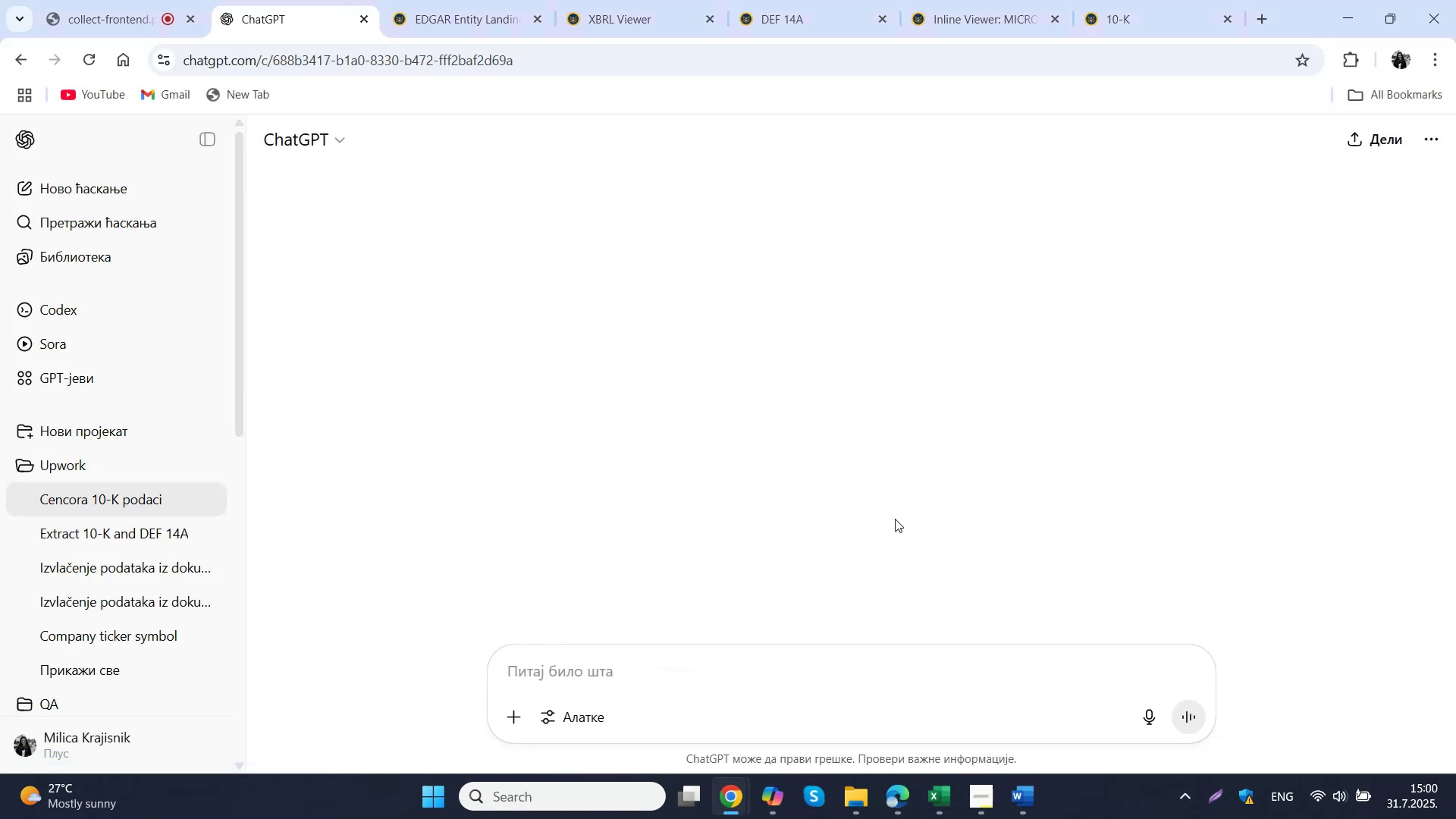 
scroll: coordinate [875, 482], scroll_direction: up, amount: 19.0
 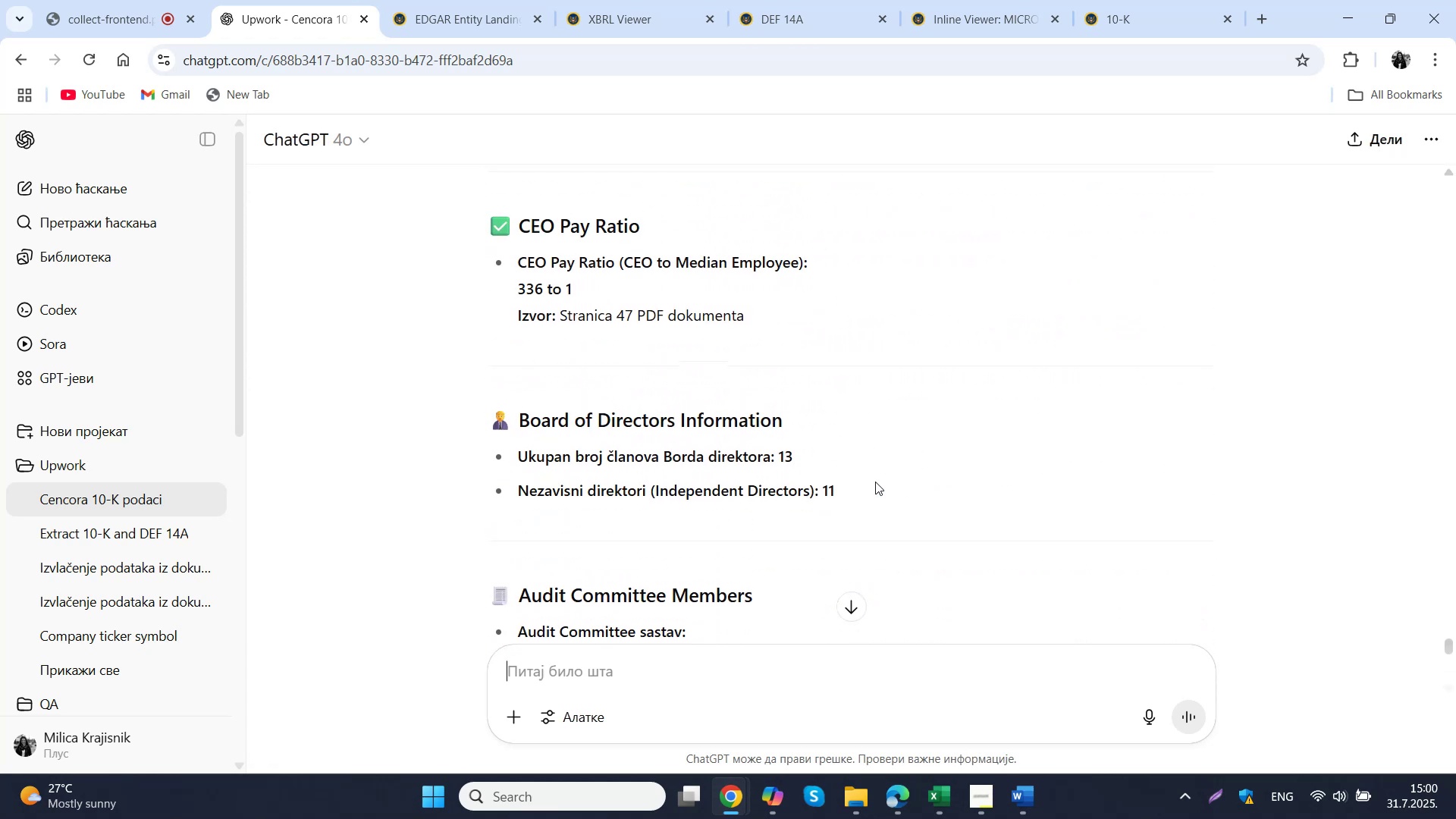 
scroll: coordinate [874, 482], scroll_direction: down, amount: 4.0
 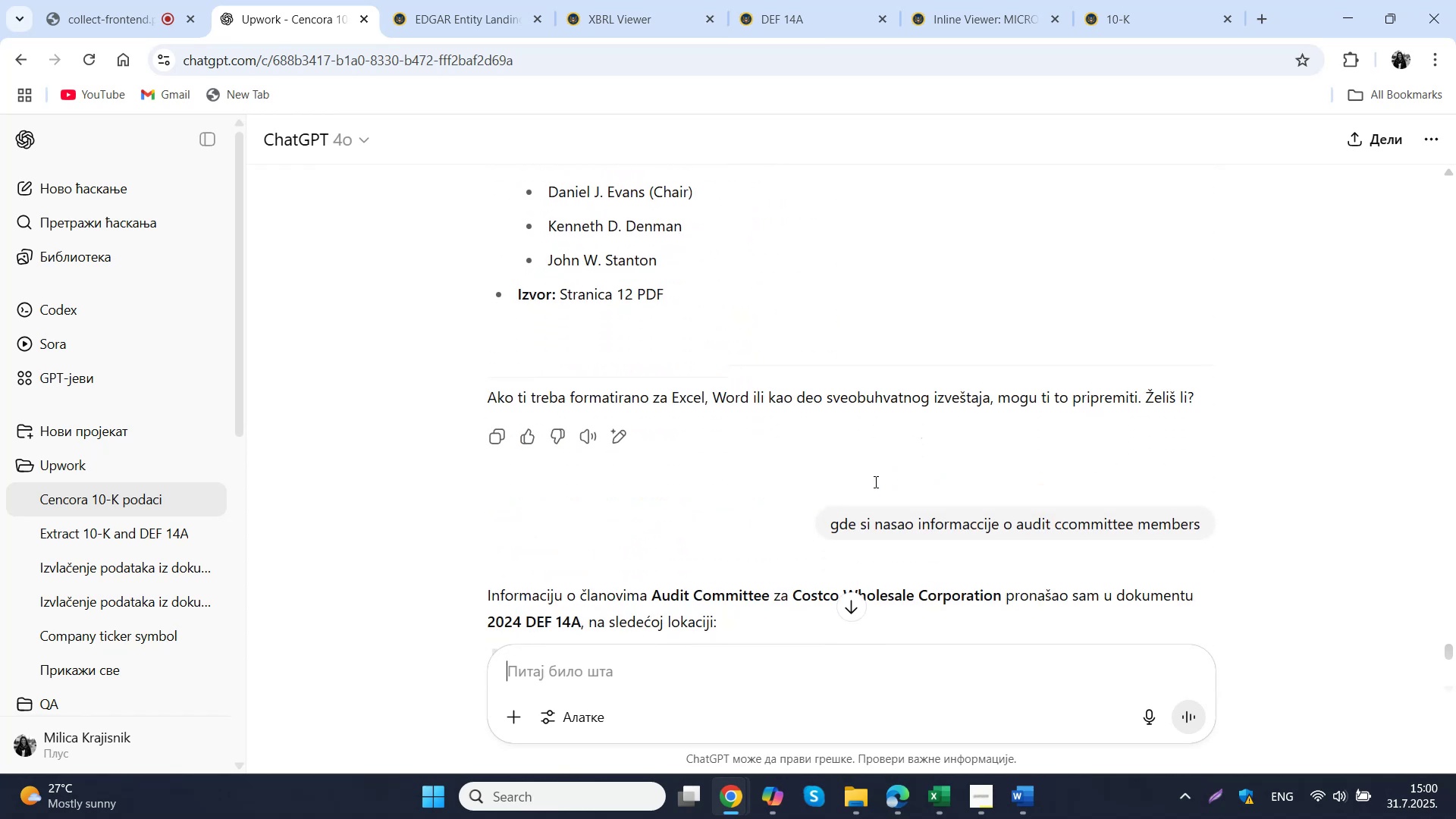 
scroll: coordinate [874, 483], scroll_direction: up, amount: 21.0
 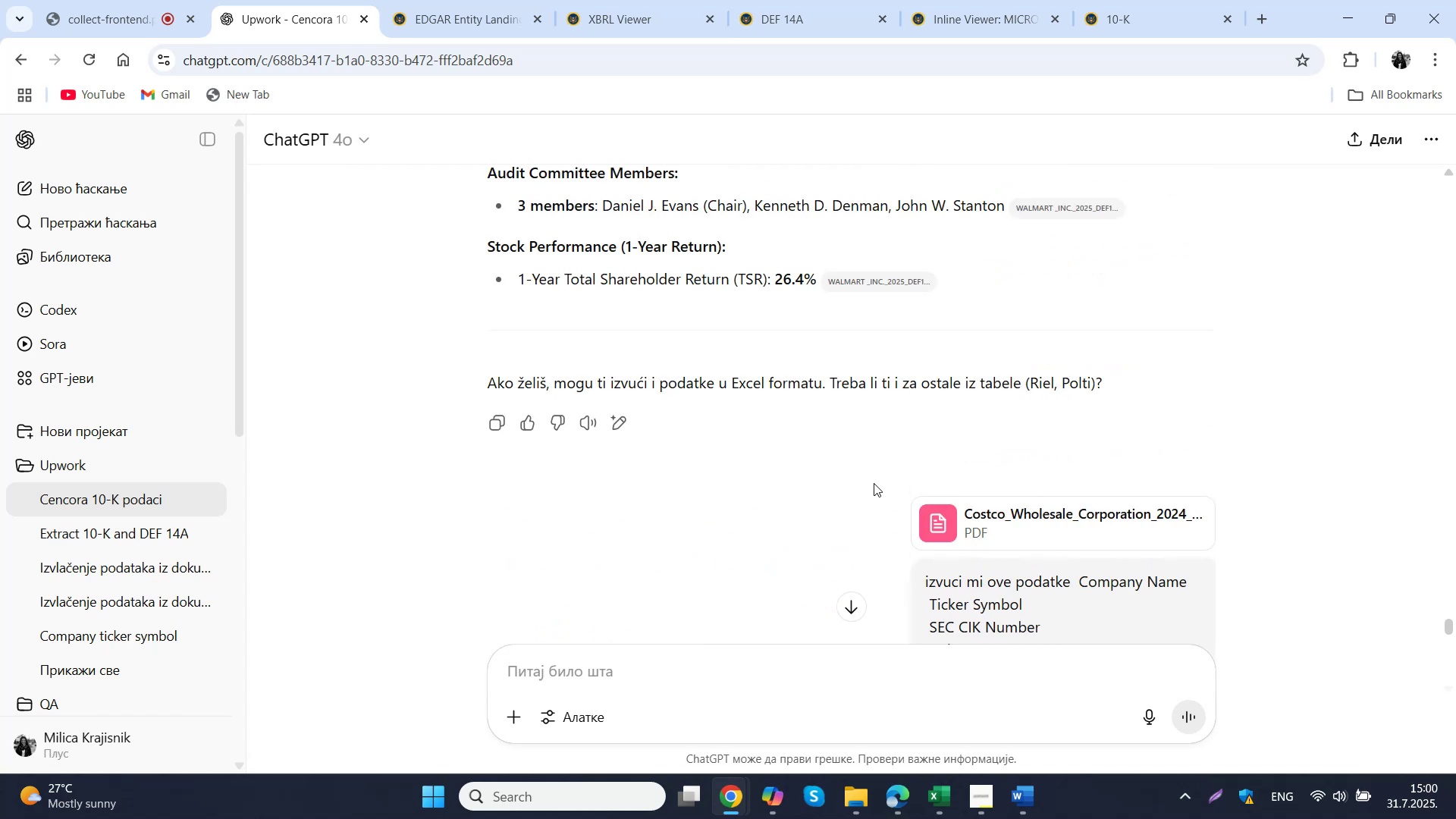 
scroll: coordinate [874, 483], scroll_direction: up, amount: 1.0
 